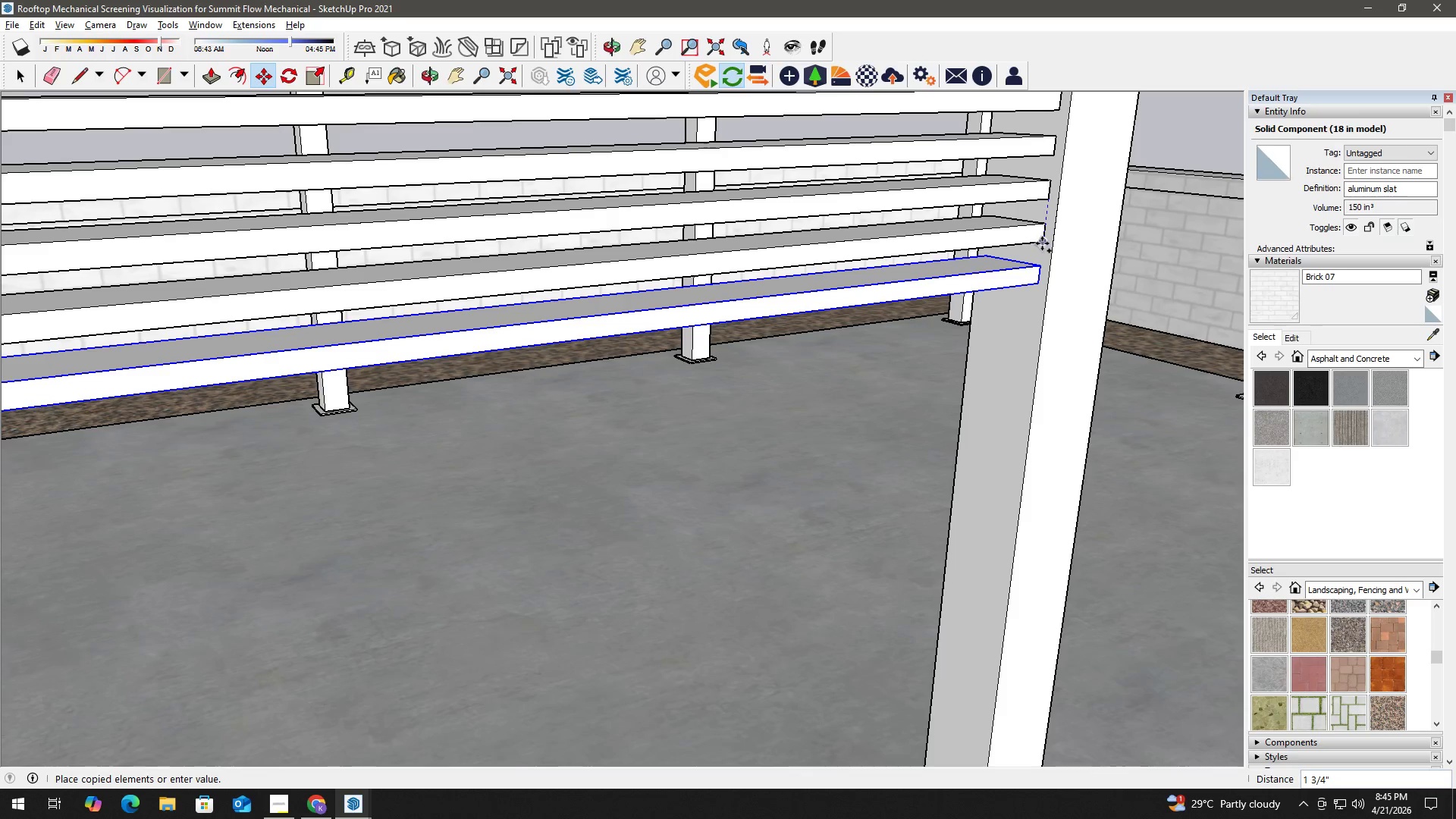 
left_click([1043, 240])
 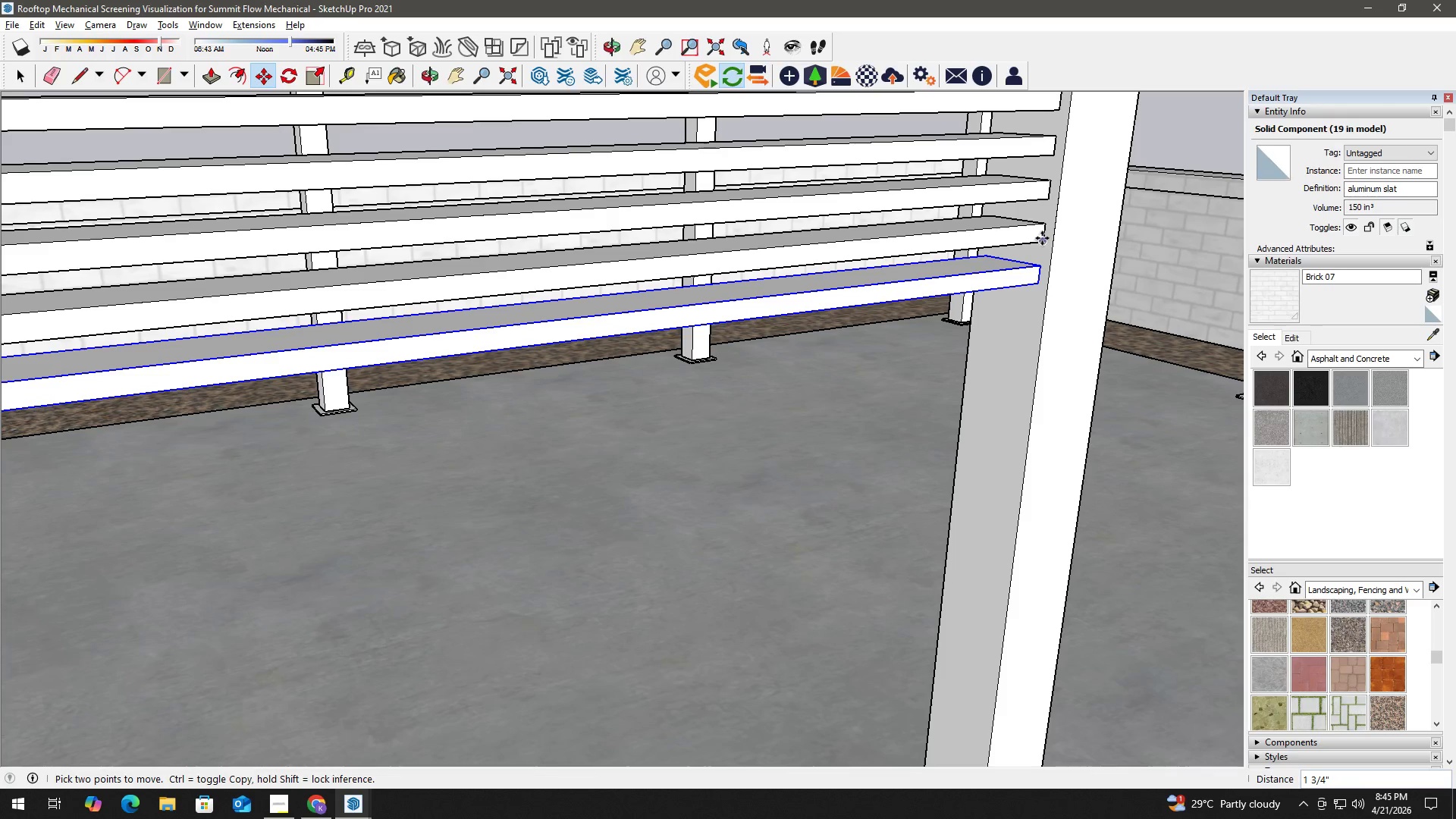 
left_click([1042, 238])
 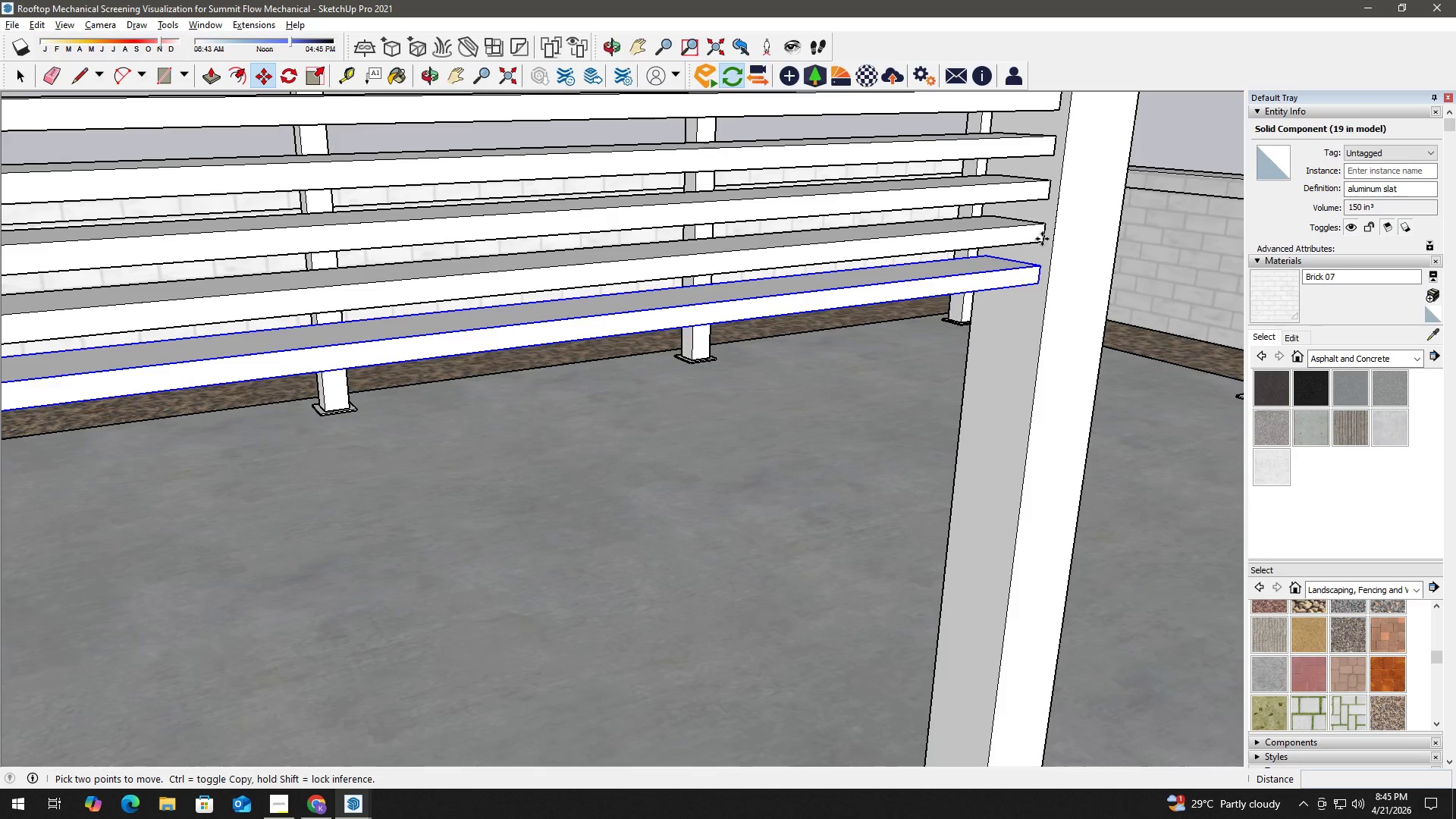 
key(Control+ControlLeft)
 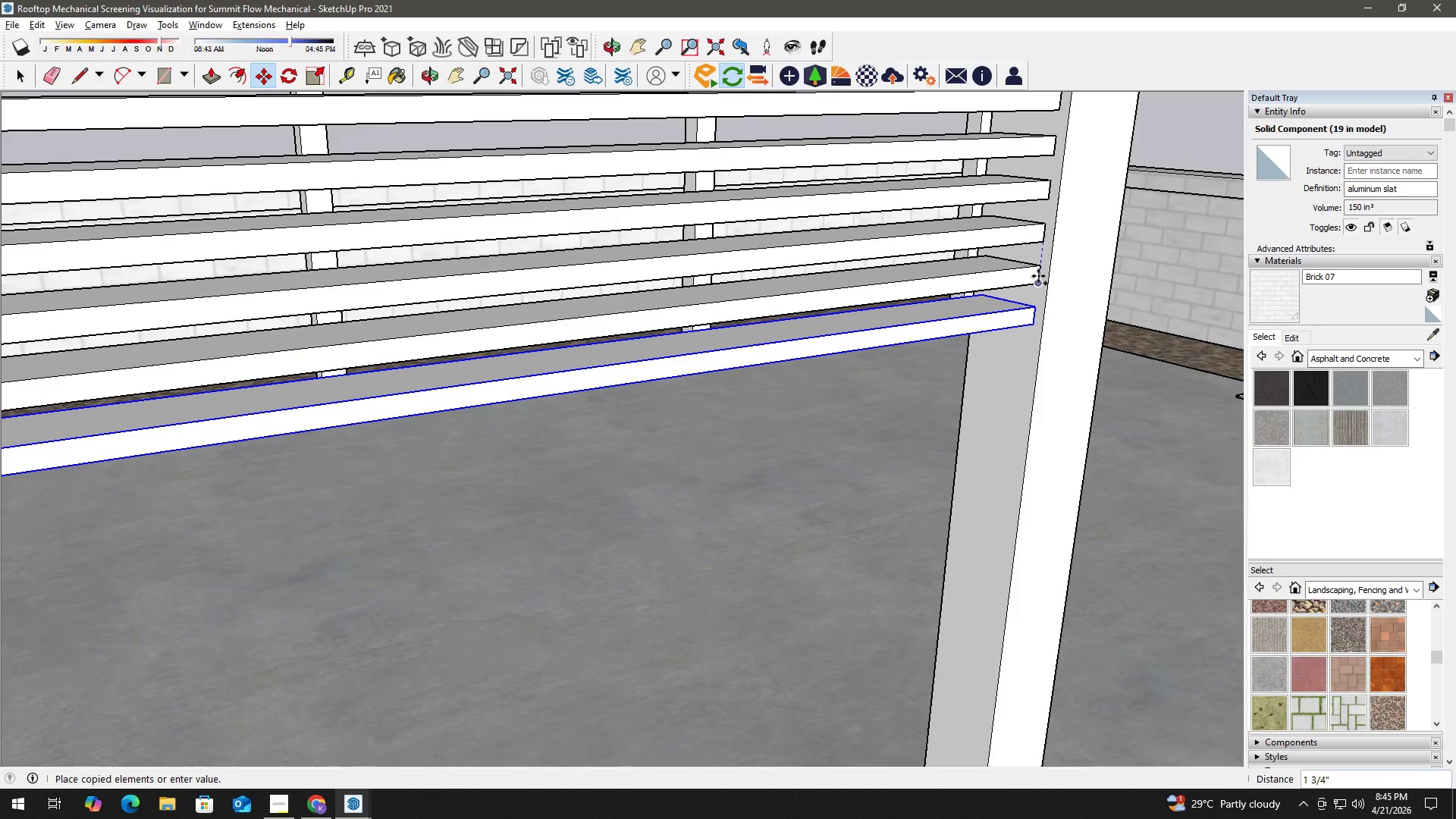 
left_click([1036, 279])
 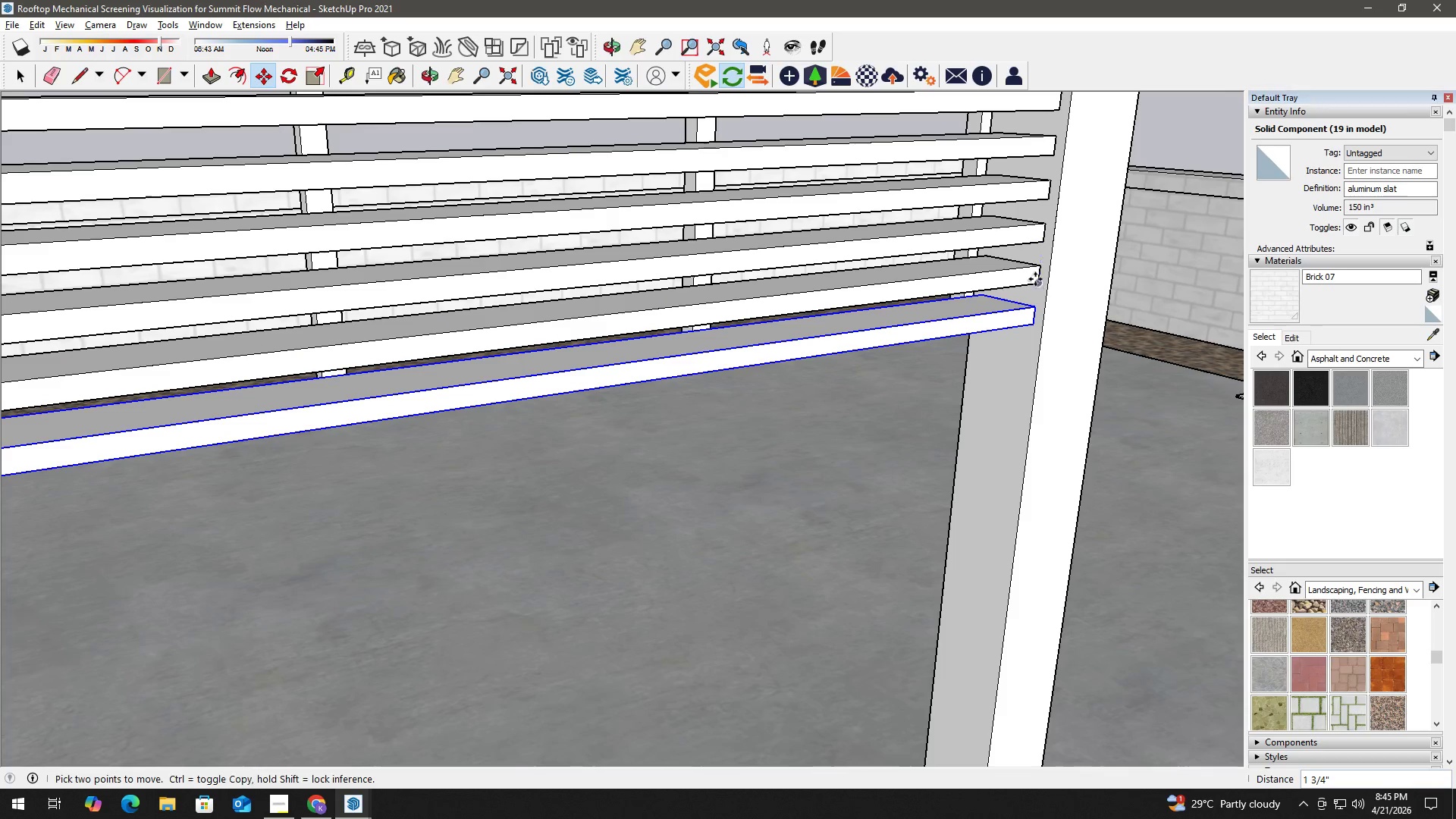 
hold_key(key=Space, duration=0.77)
 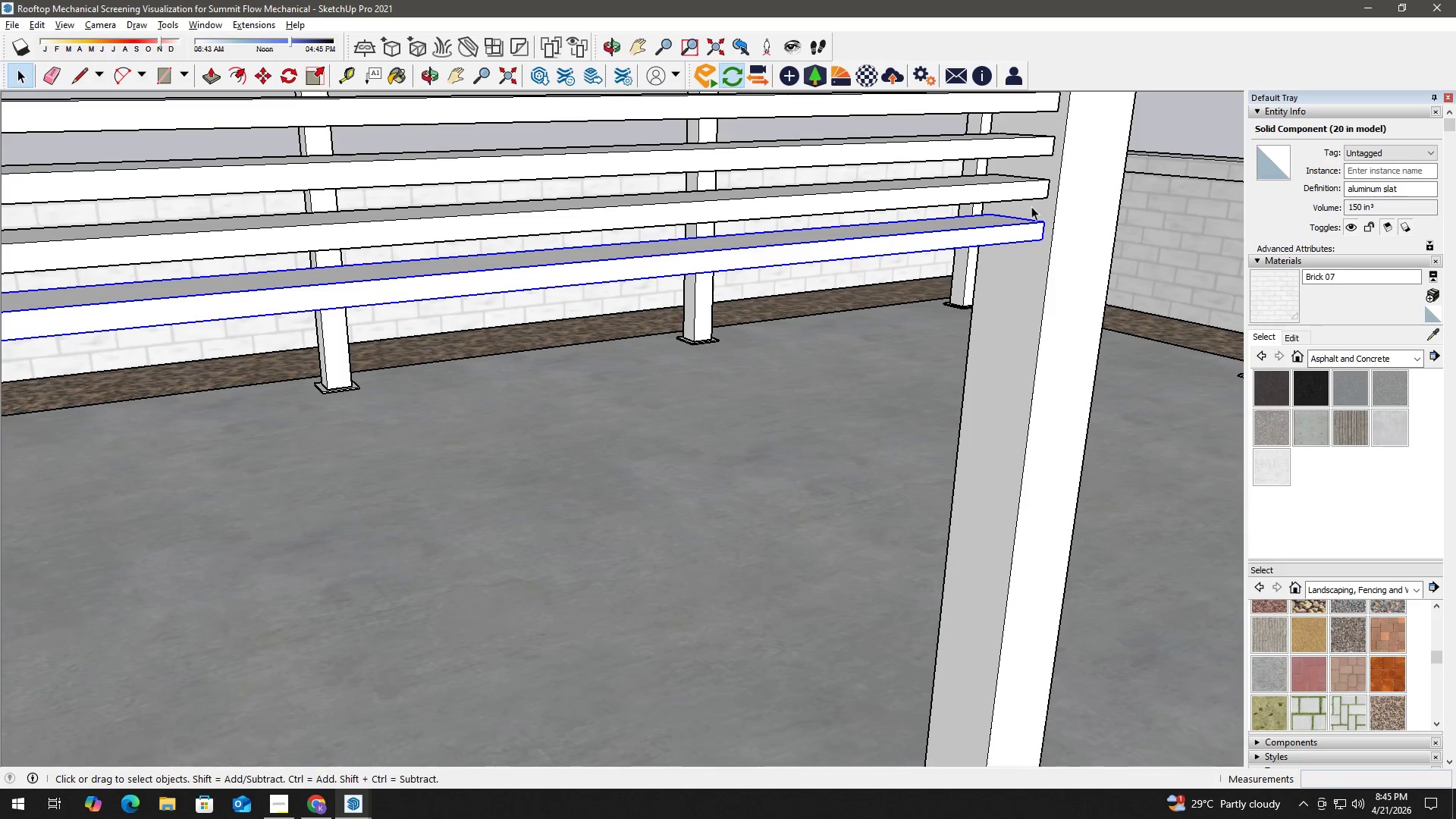 
type(hm)
 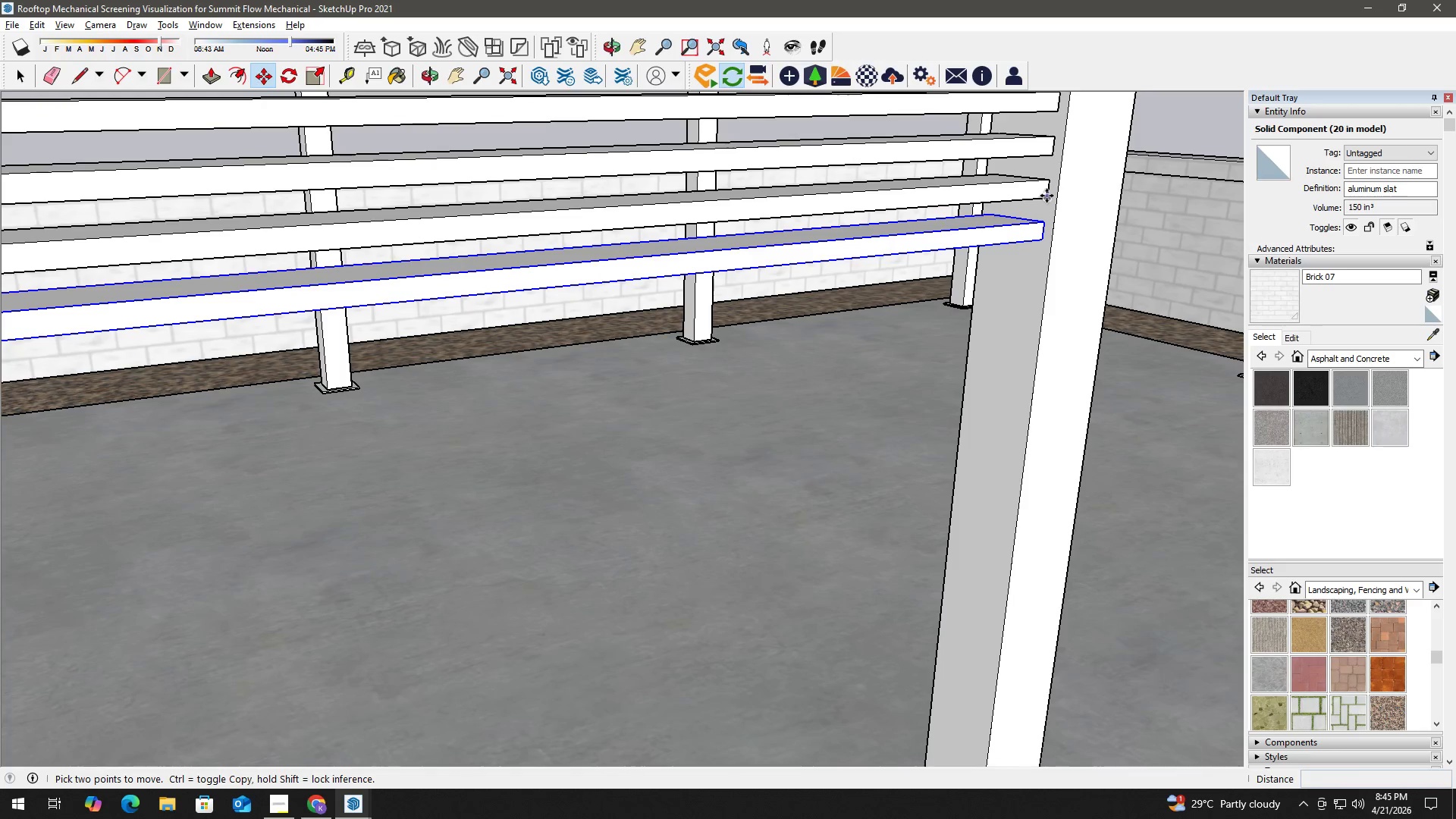 
left_click_drag(start_coordinate=[1028, 318], to_coordinate=[1037, 234])
 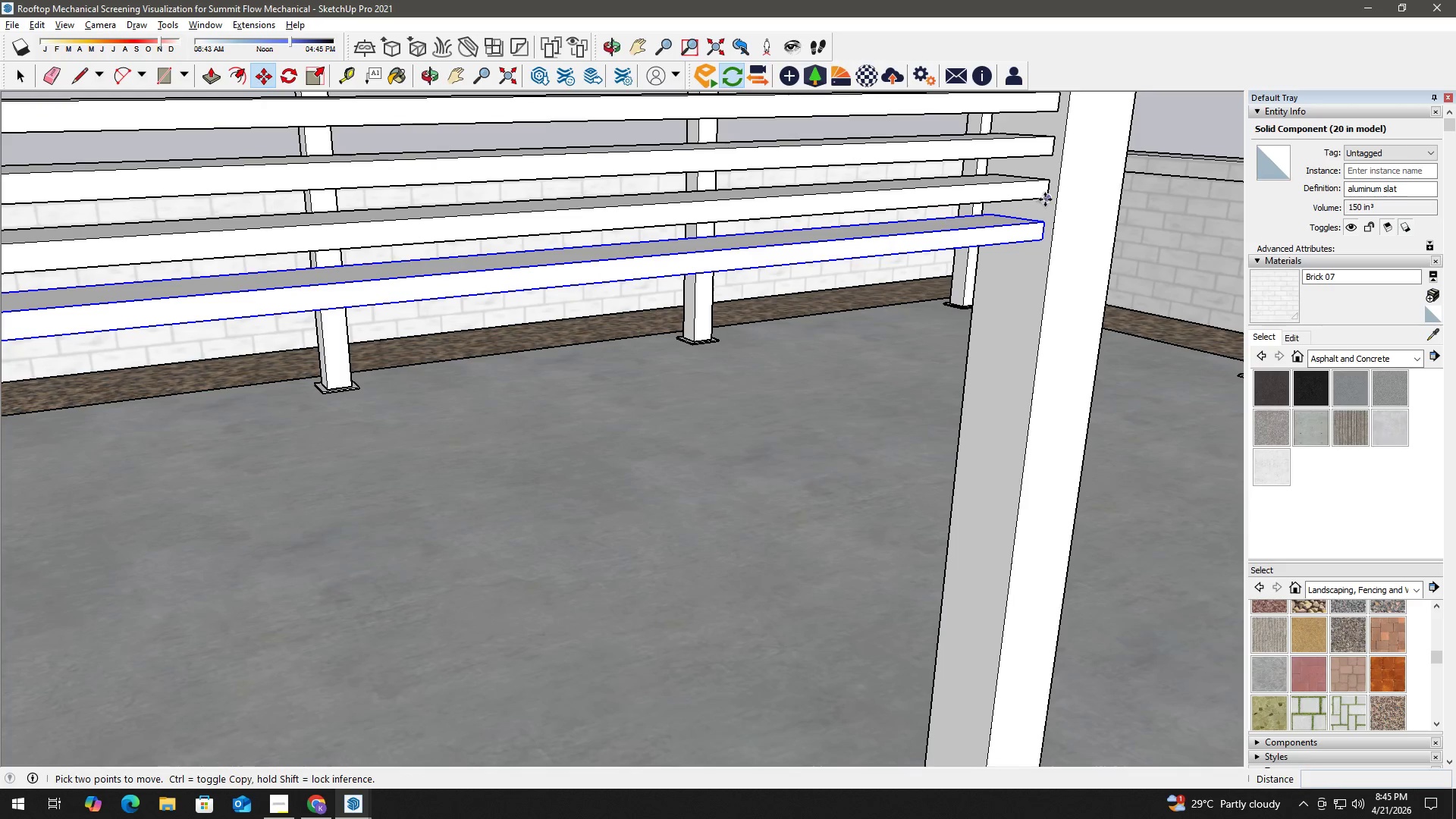 
left_click([1046, 196])
 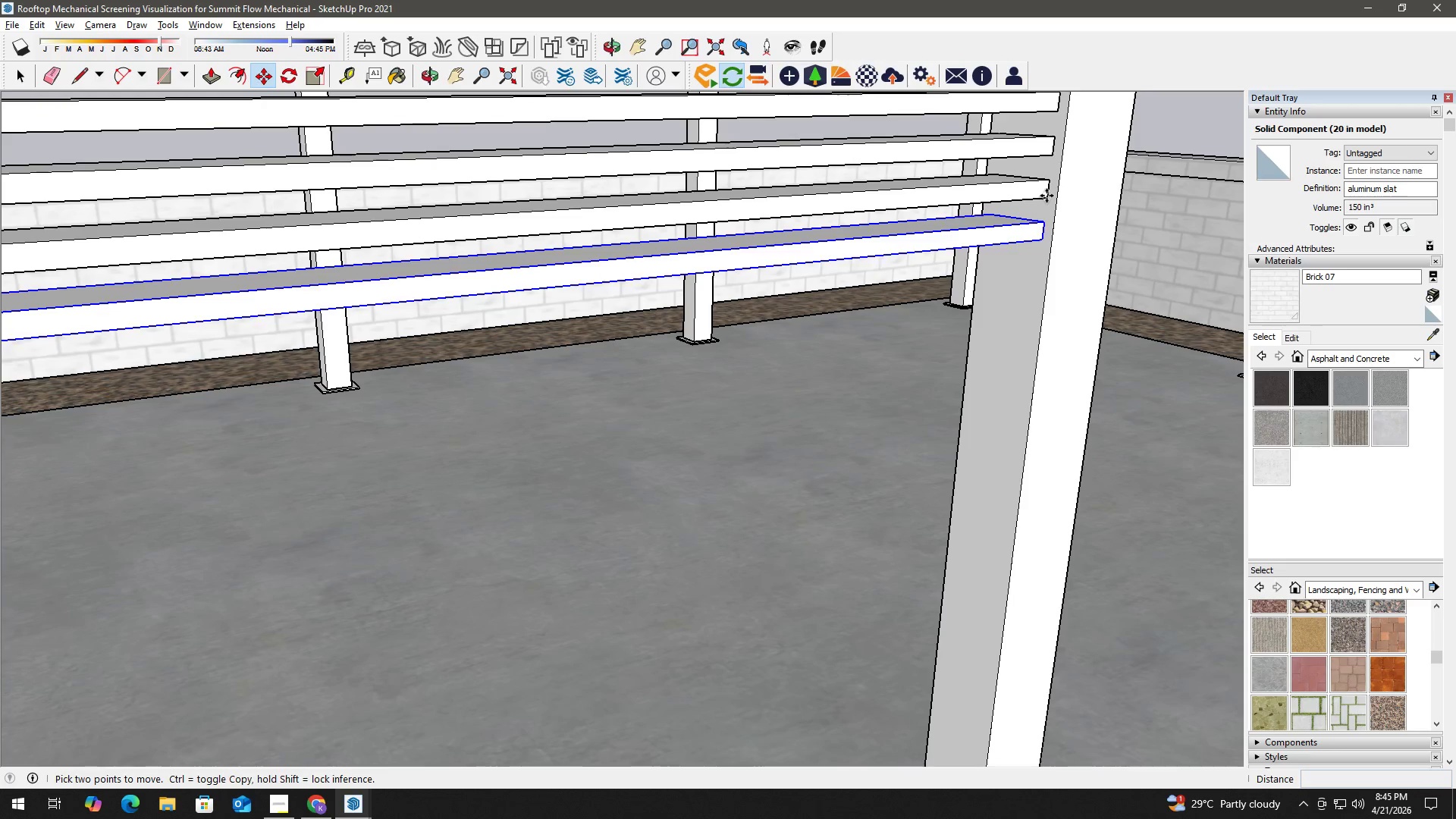 
key(Control+ControlLeft)
 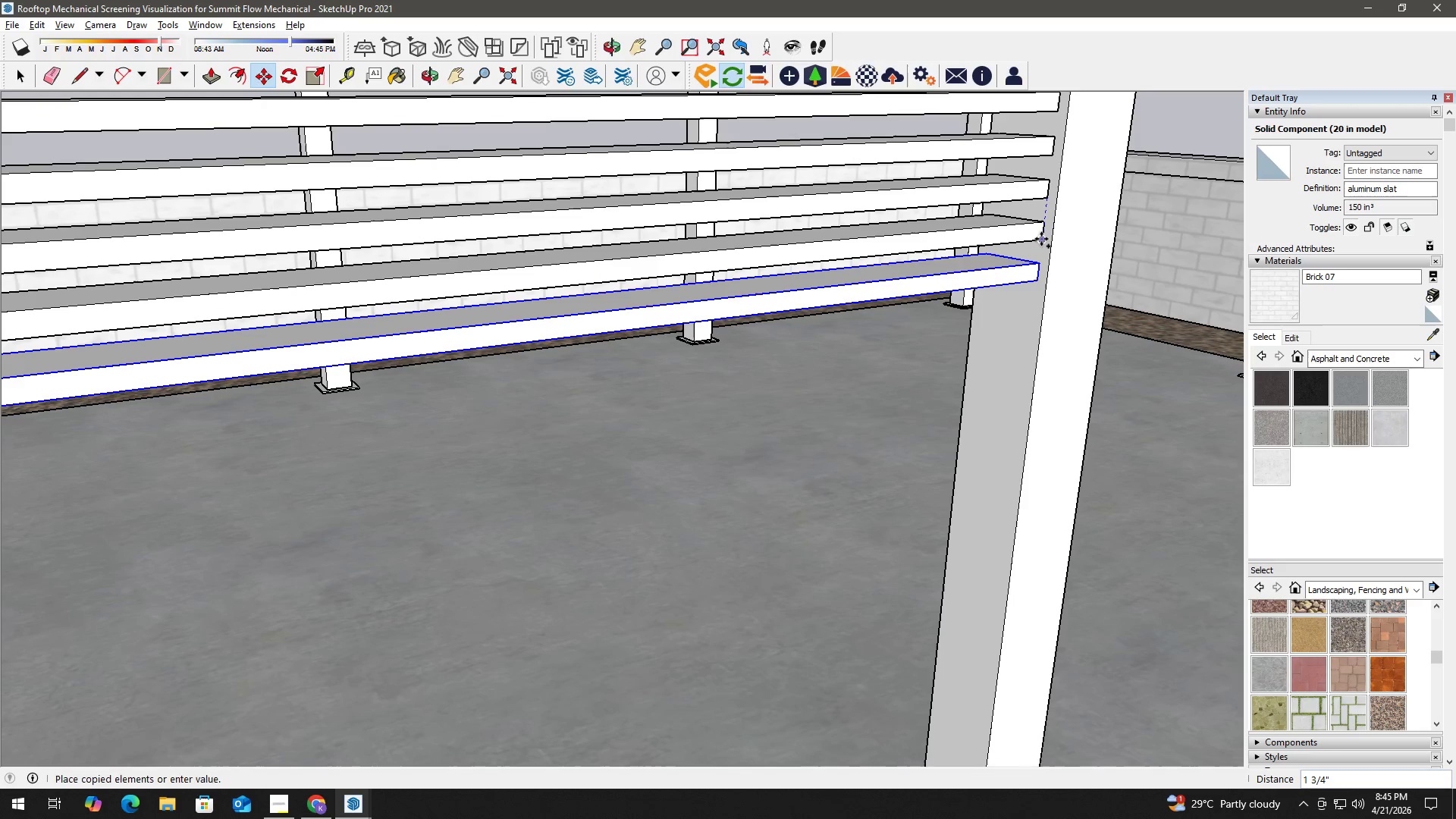 
key(Space)
 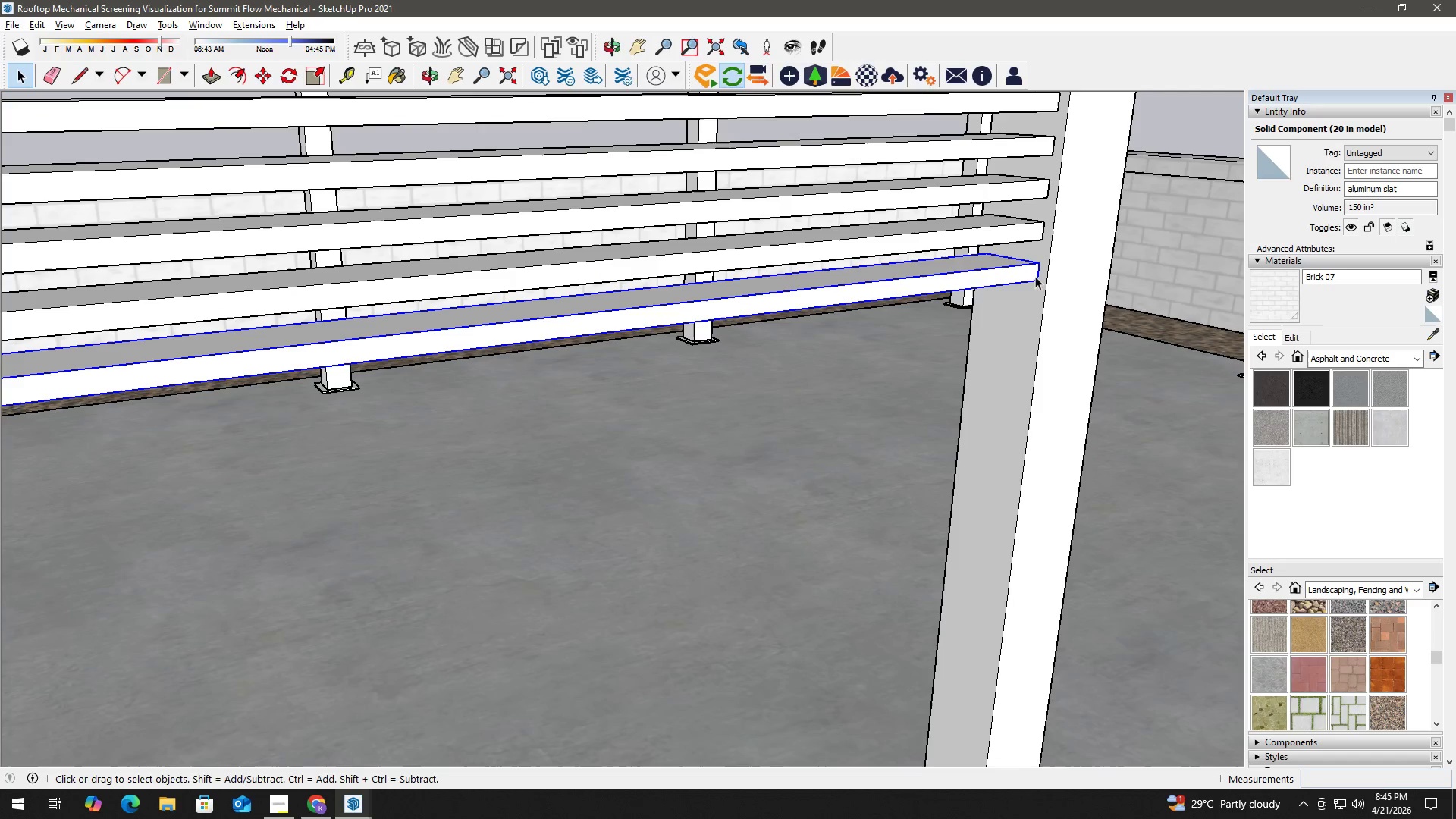 
key(H)
 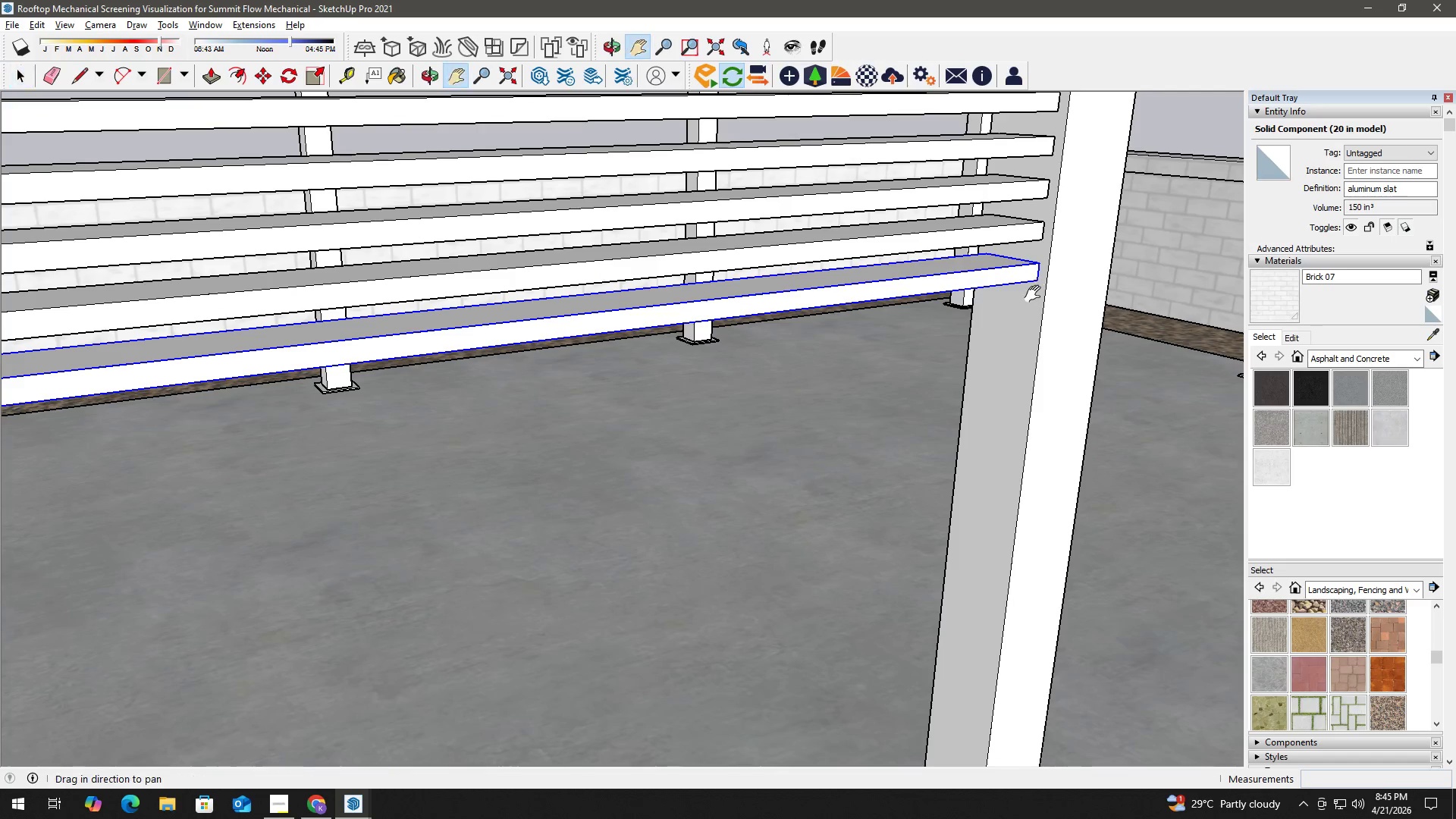 
left_click_drag(start_coordinate=[1036, 294], to_coordinate=[1052, 235])
 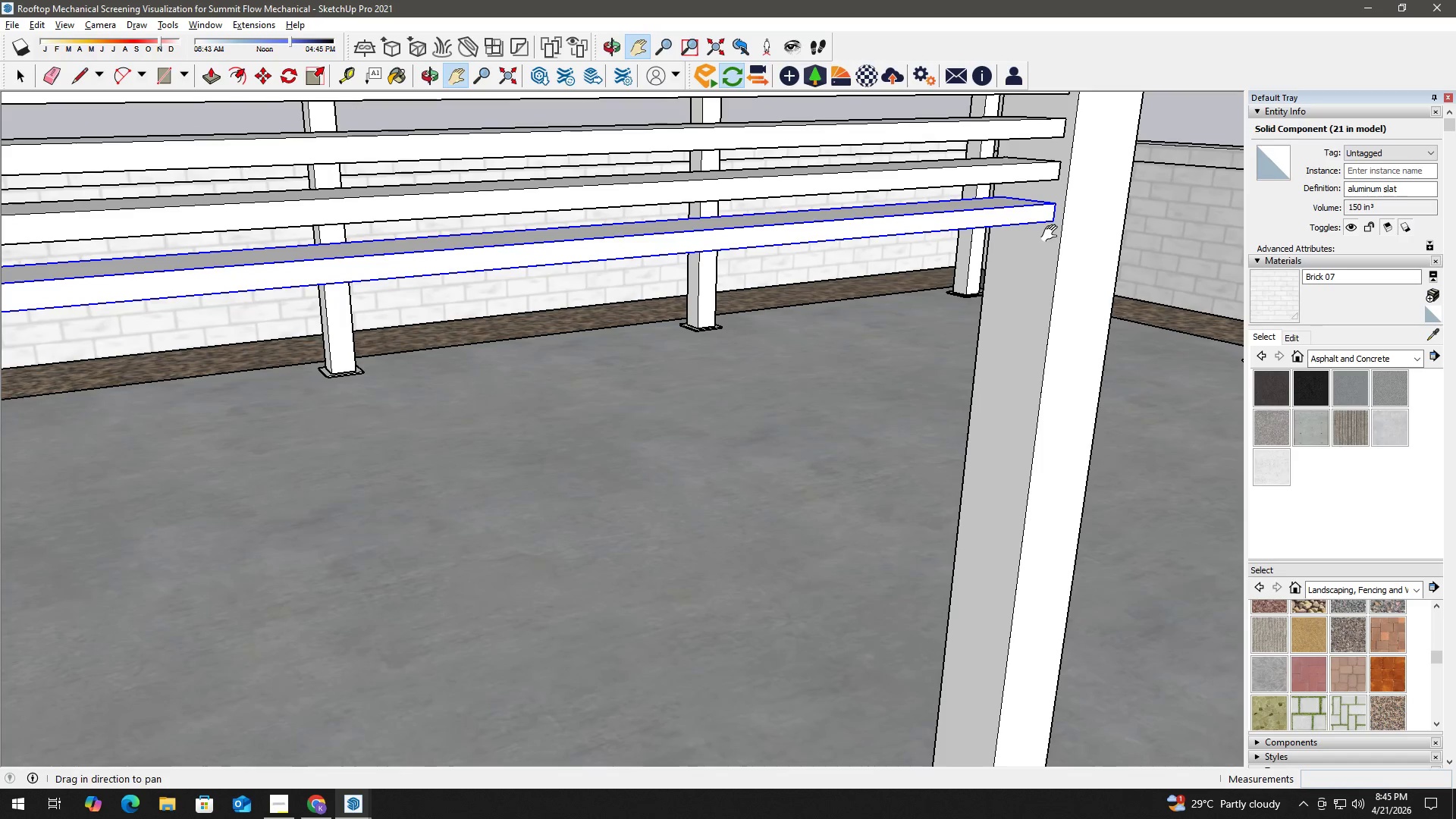 
key(Space)
 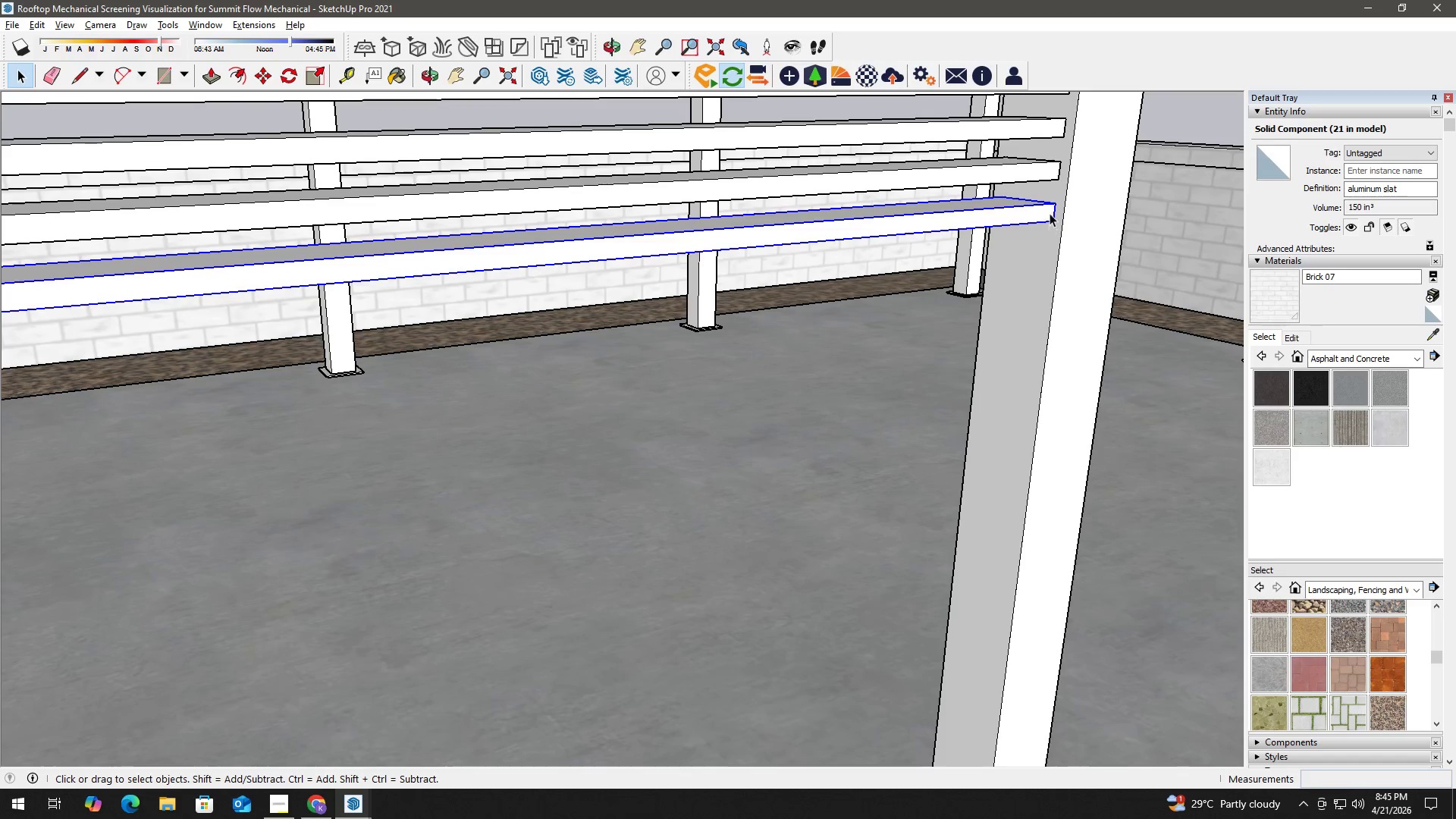 
key(M)
 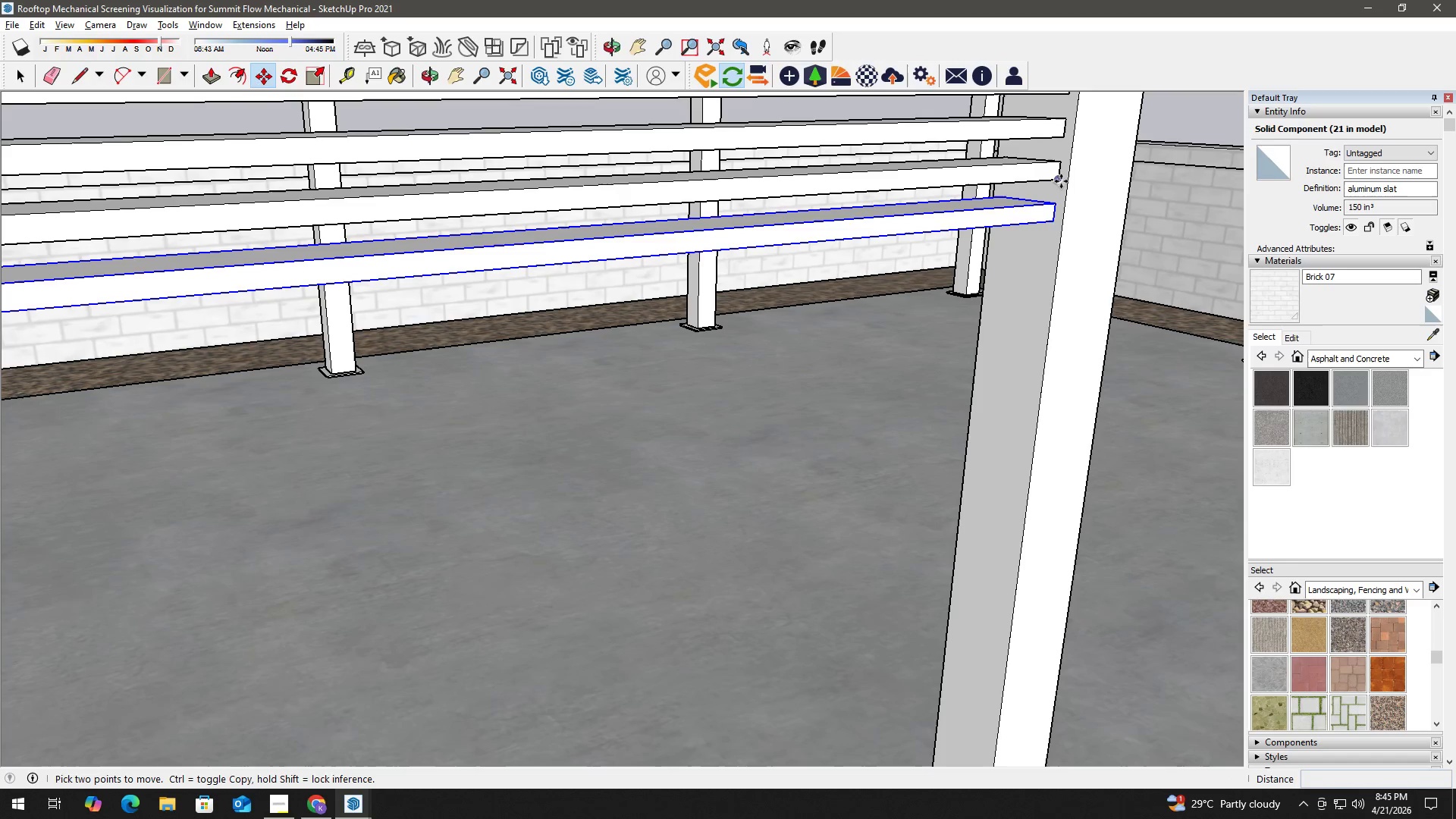 
left_click([1061, 180])
 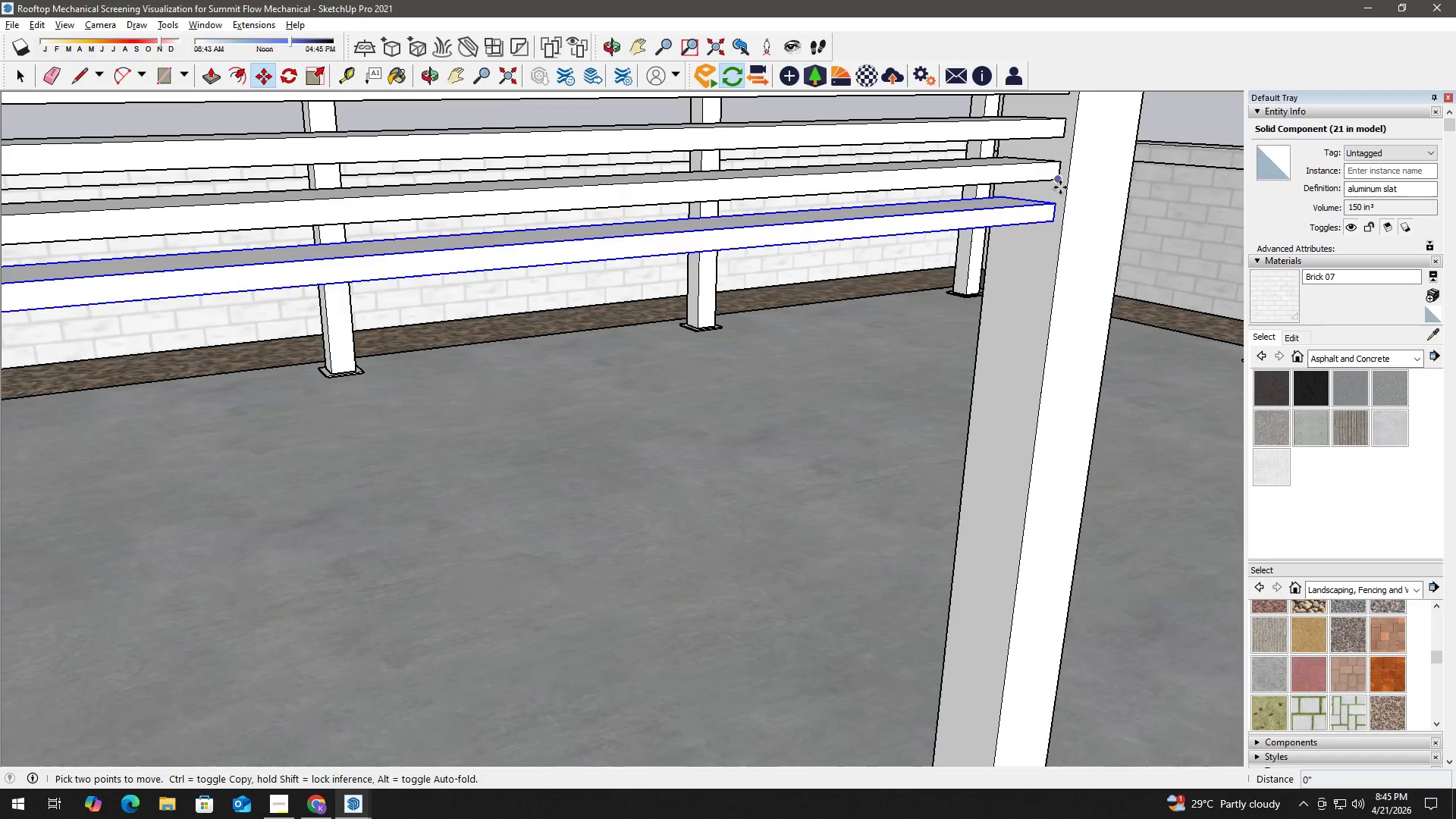 
key(Control+ControlLeft)
 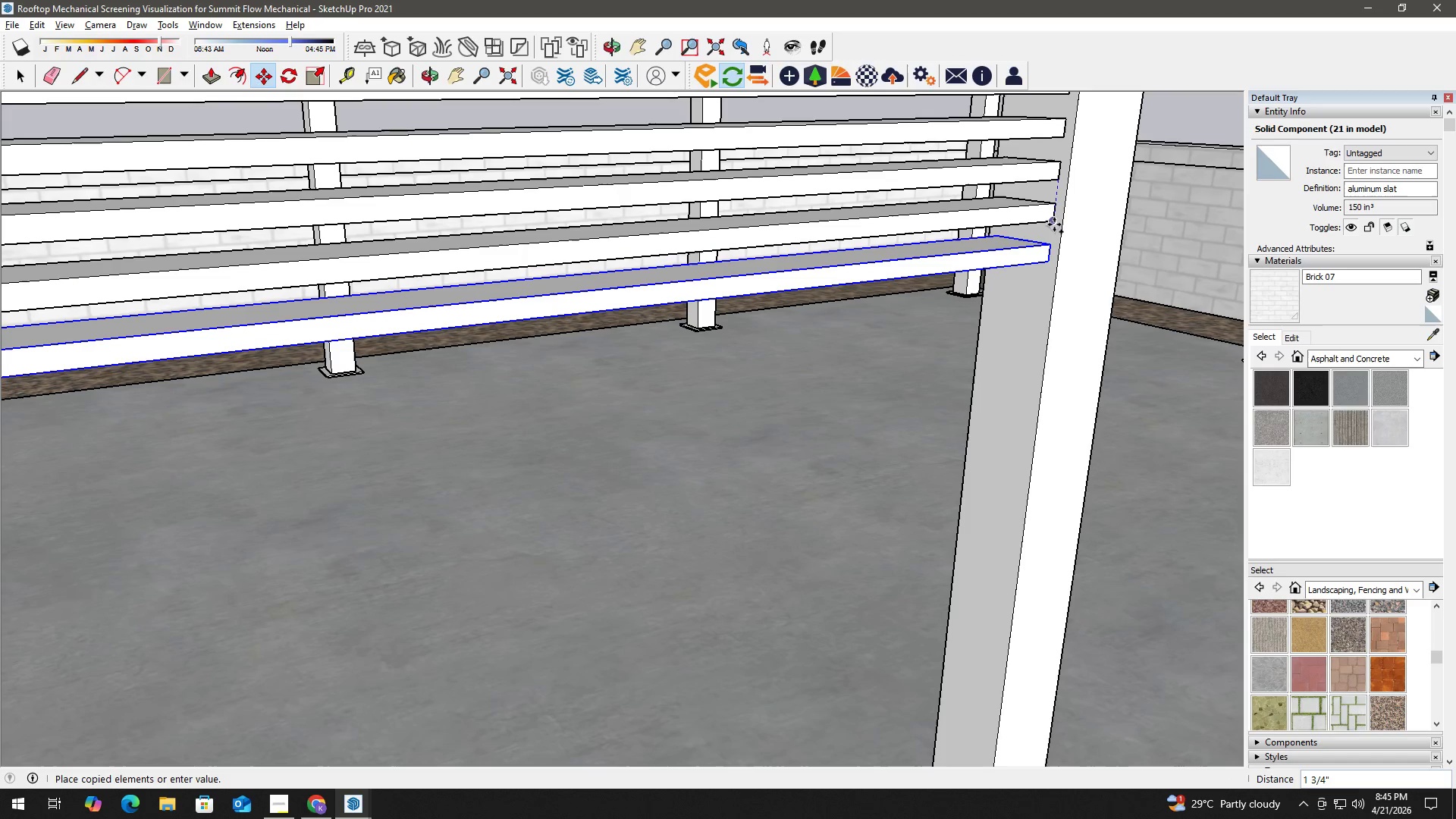 
left_click([1054, 224])
 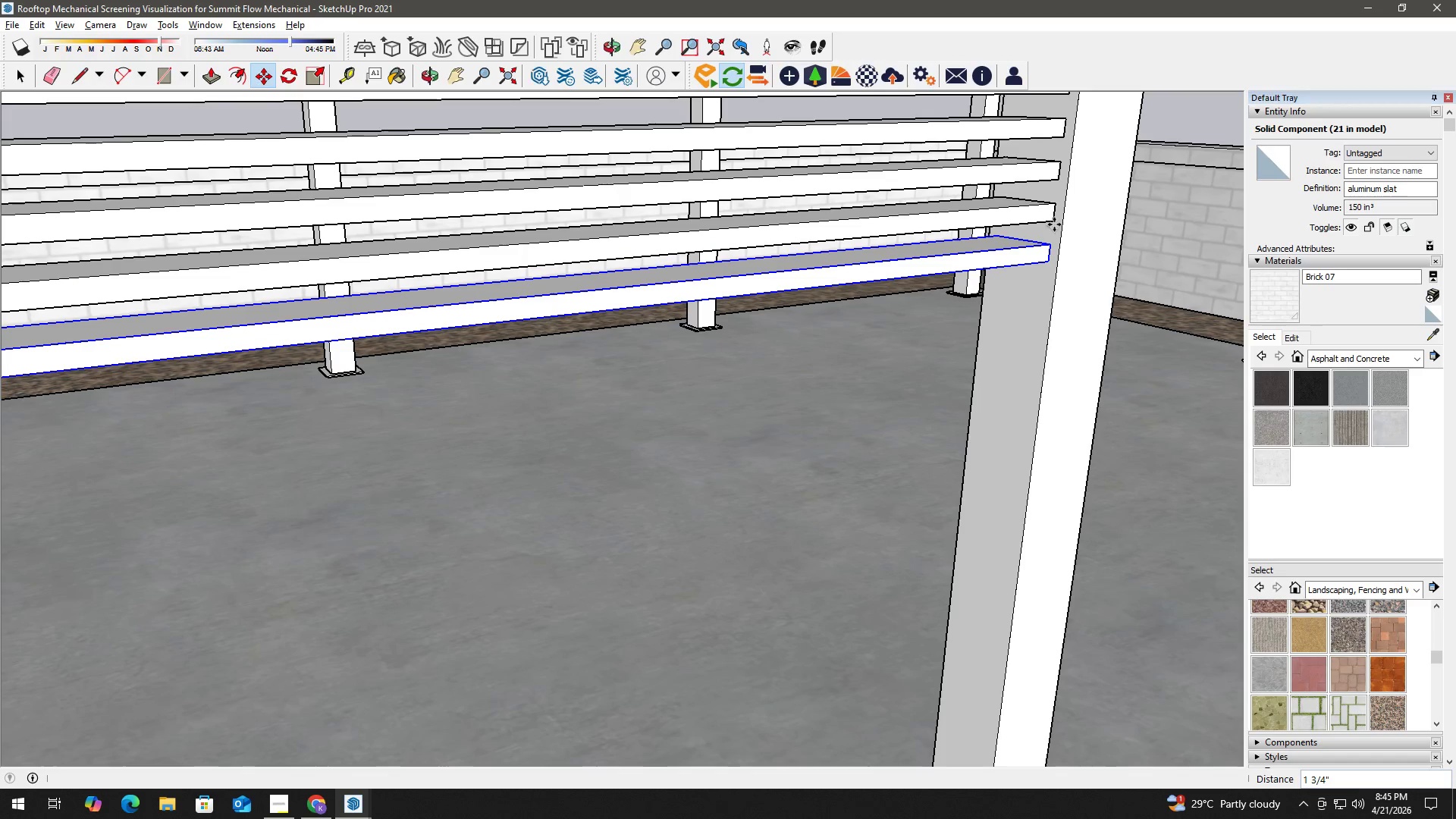 
key(Space)
 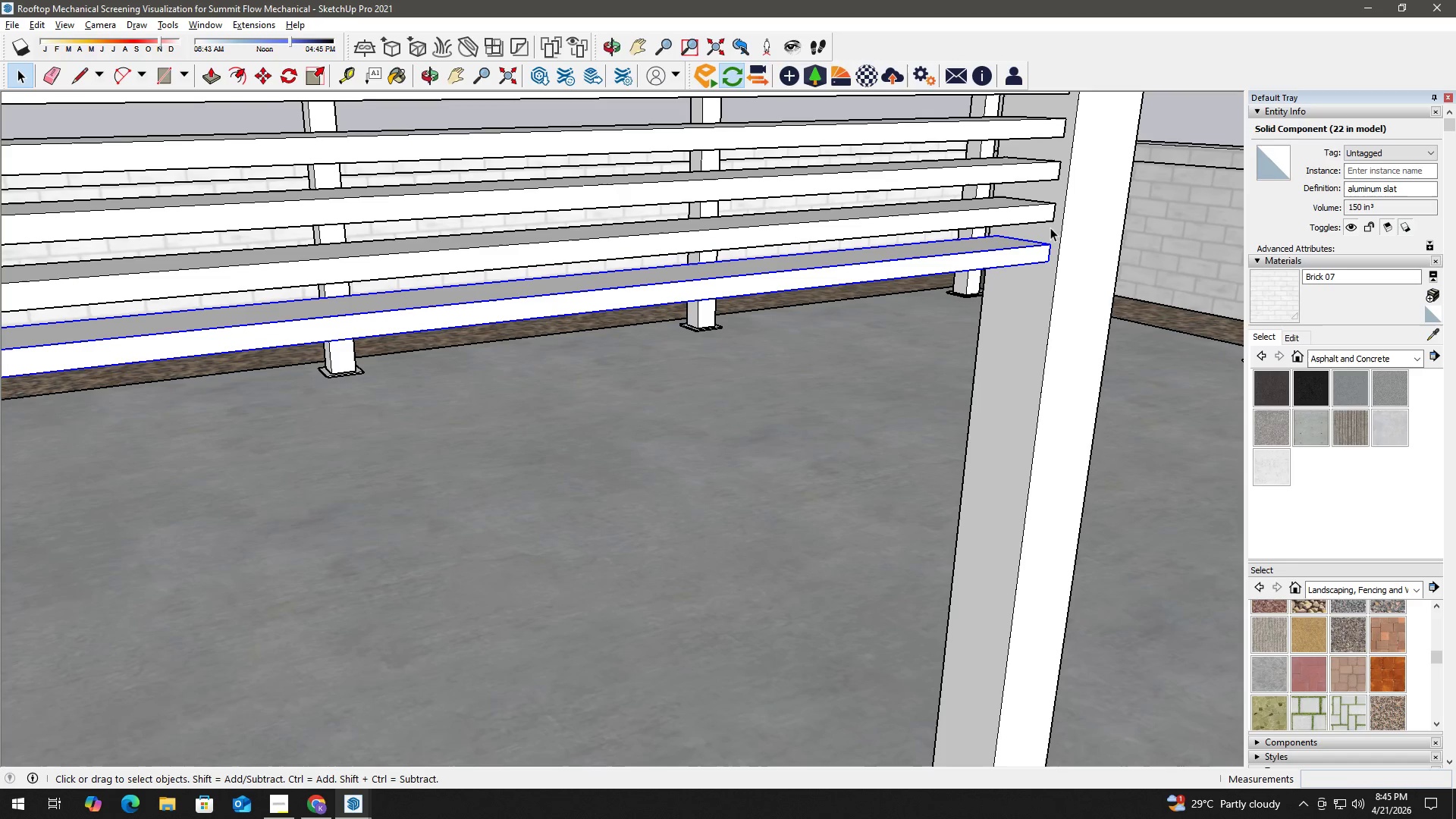 
key(M)
 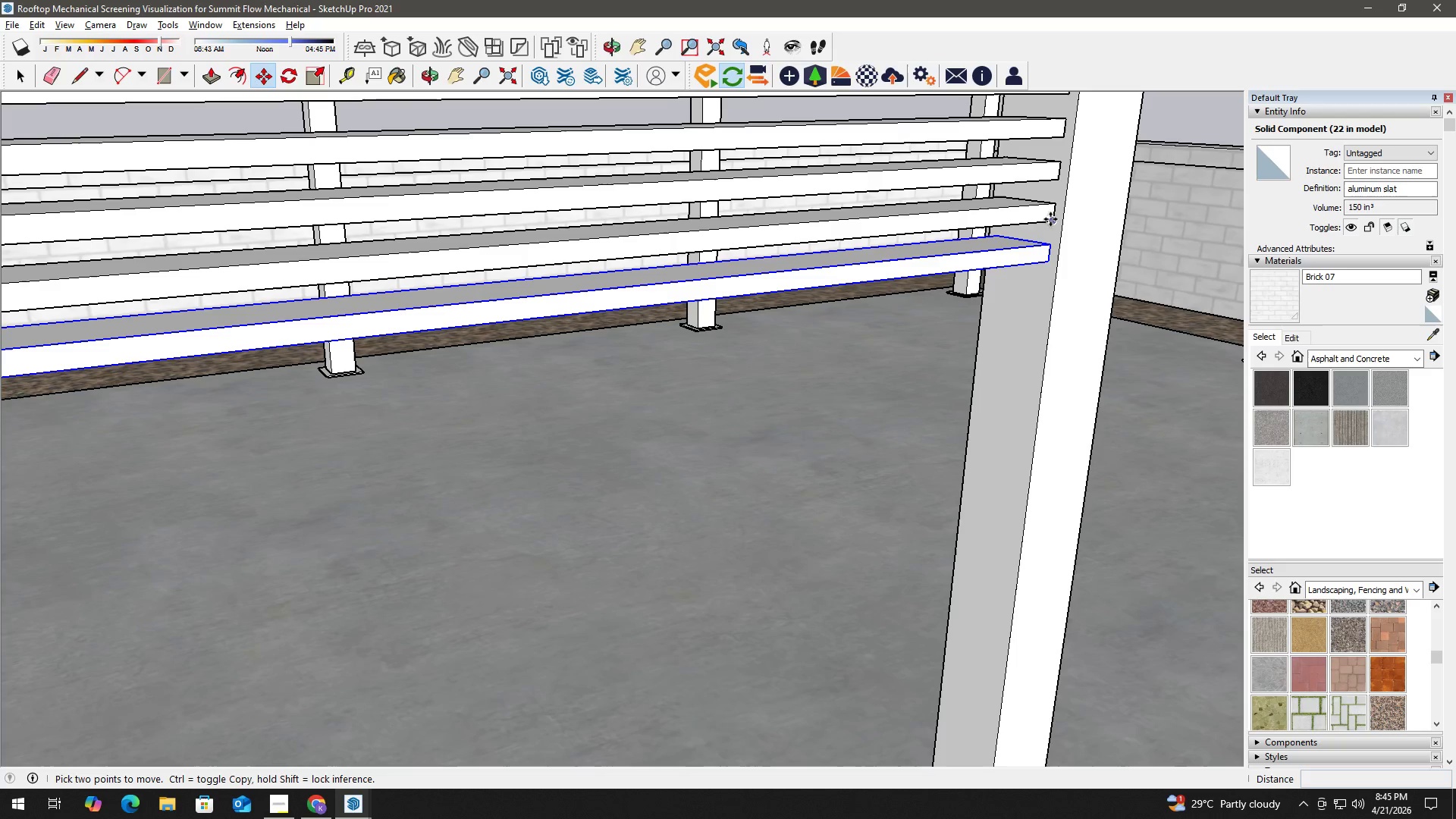 
left_click([1053, 221])
 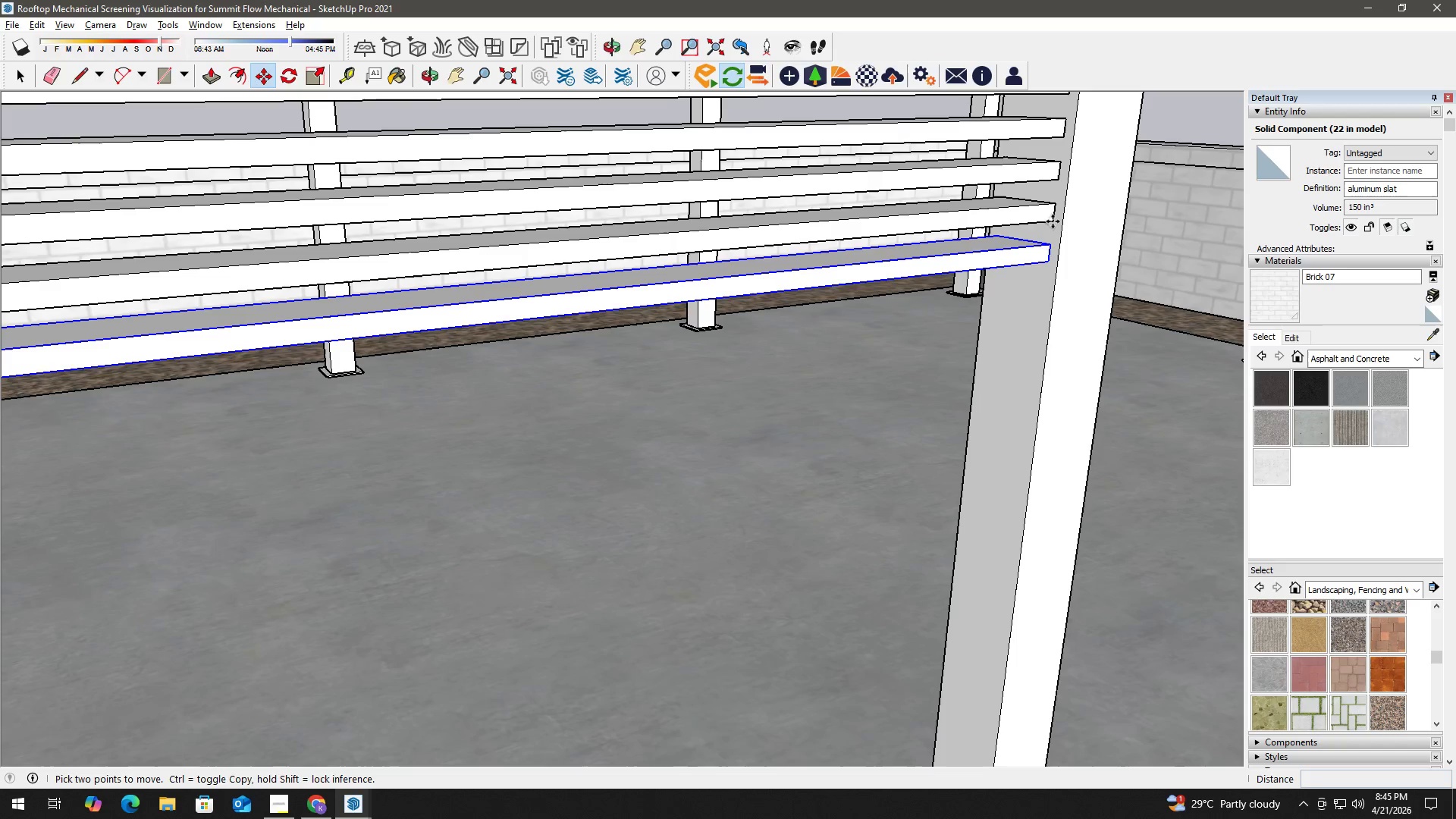 
key(Control+ControlLeft)
 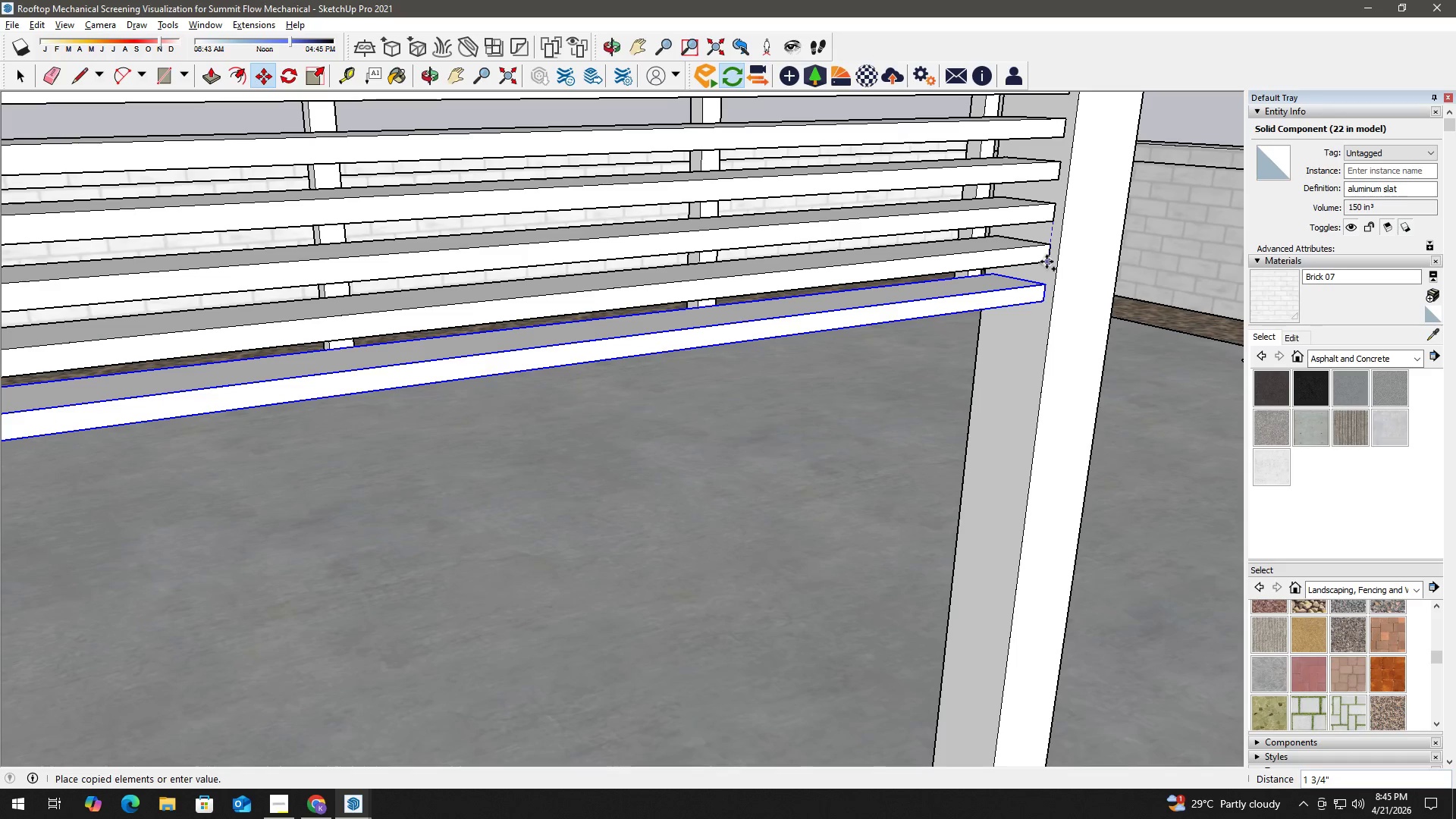 
hold_key(key=Space, duration=0.89)
 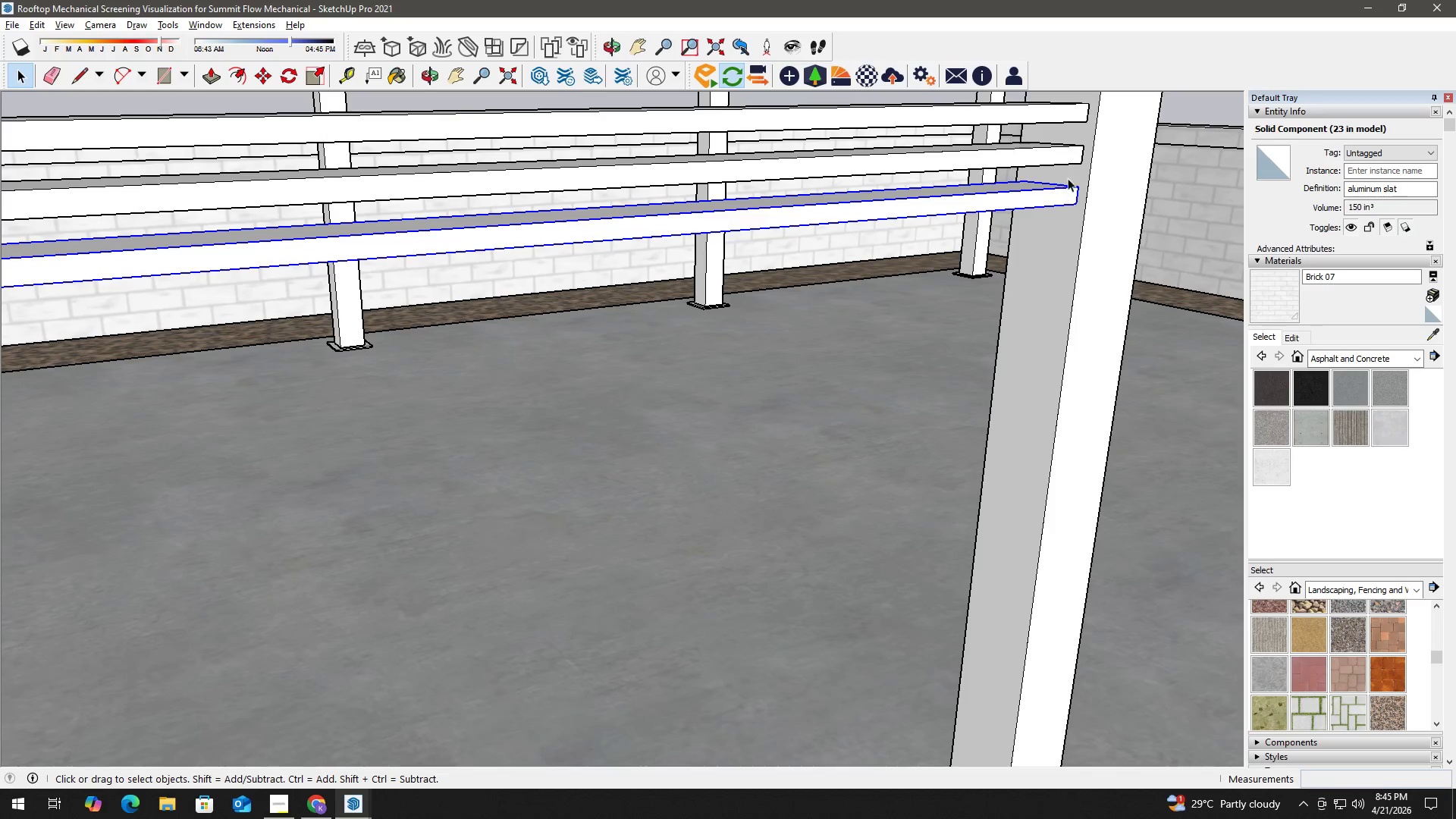 
type(hm)
 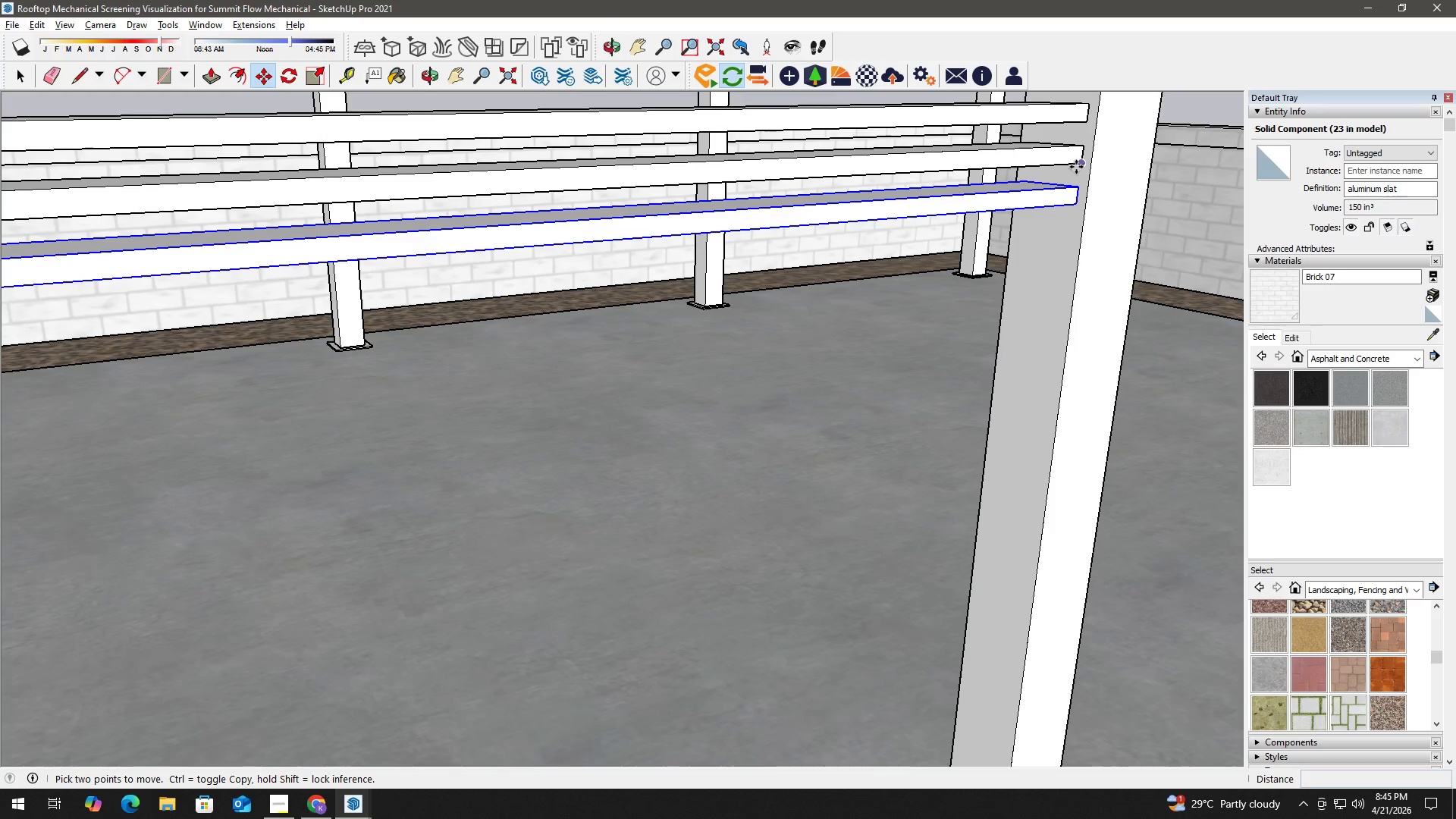 
left_click_drag(start_coordinate=[1041, 331], to_coordinate=[1074, 234])
 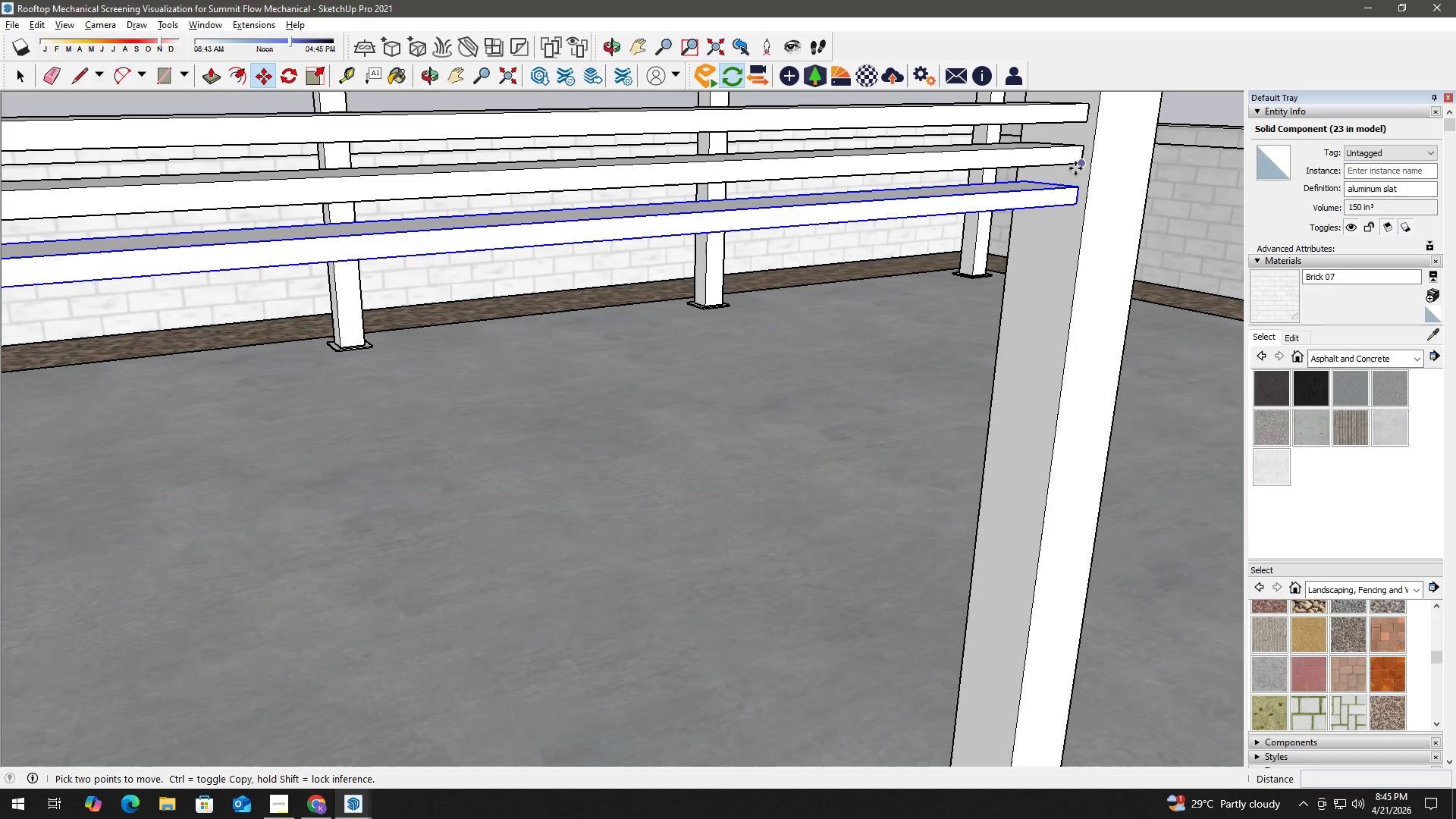 
left_click([1078, 165])
 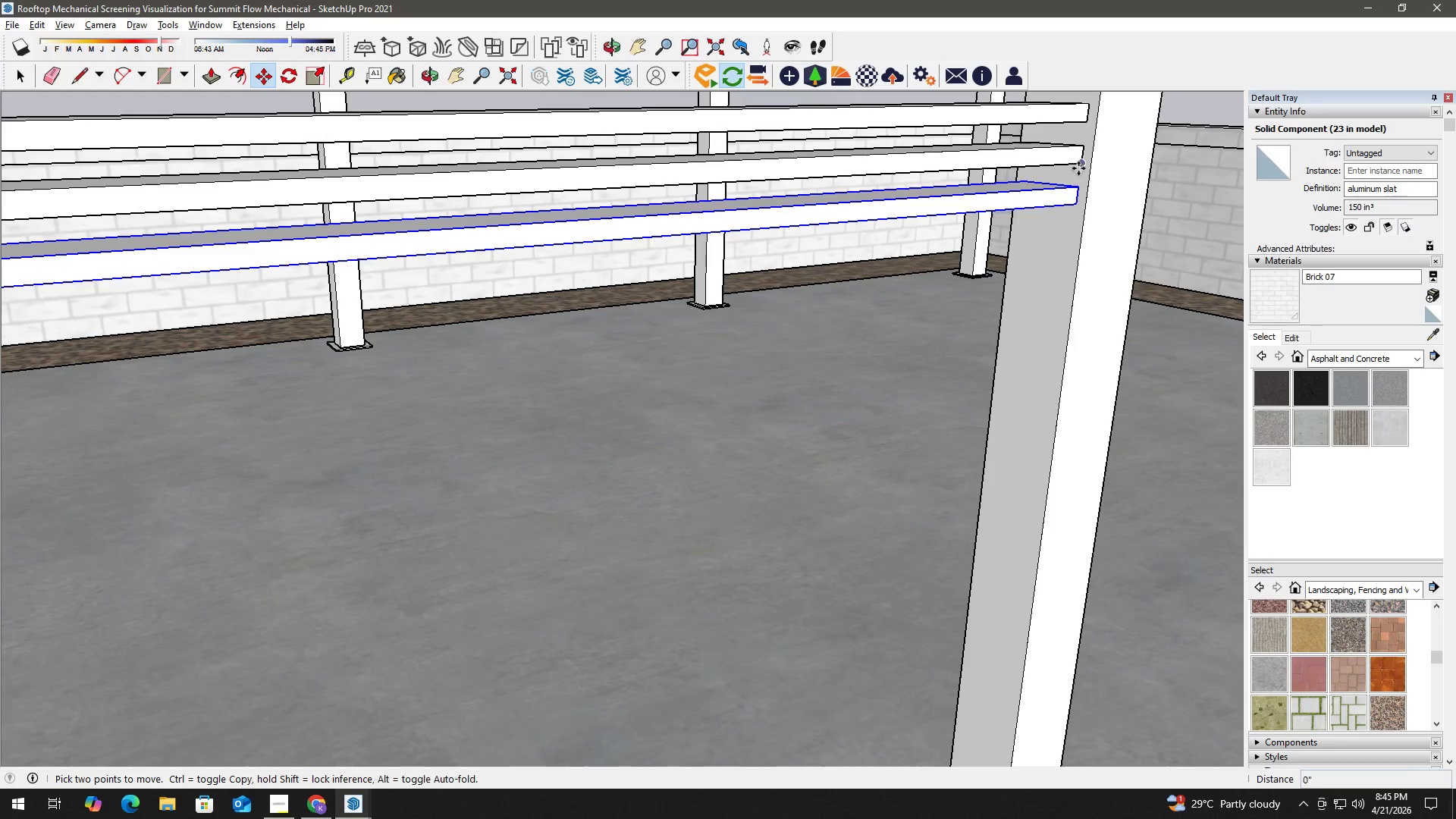 
key(Control+ControlLeft)
 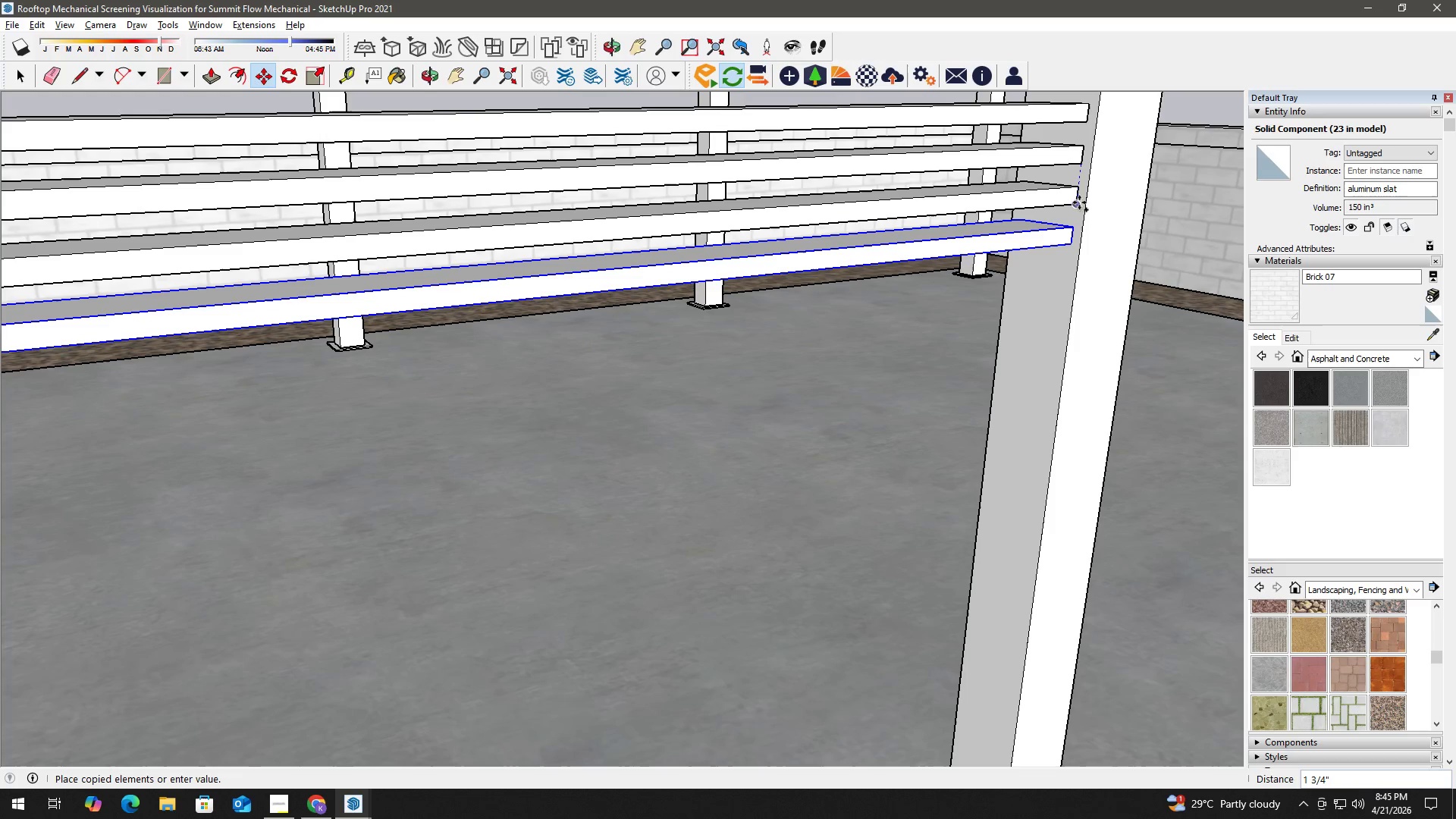 
left_click([1077, 202])
 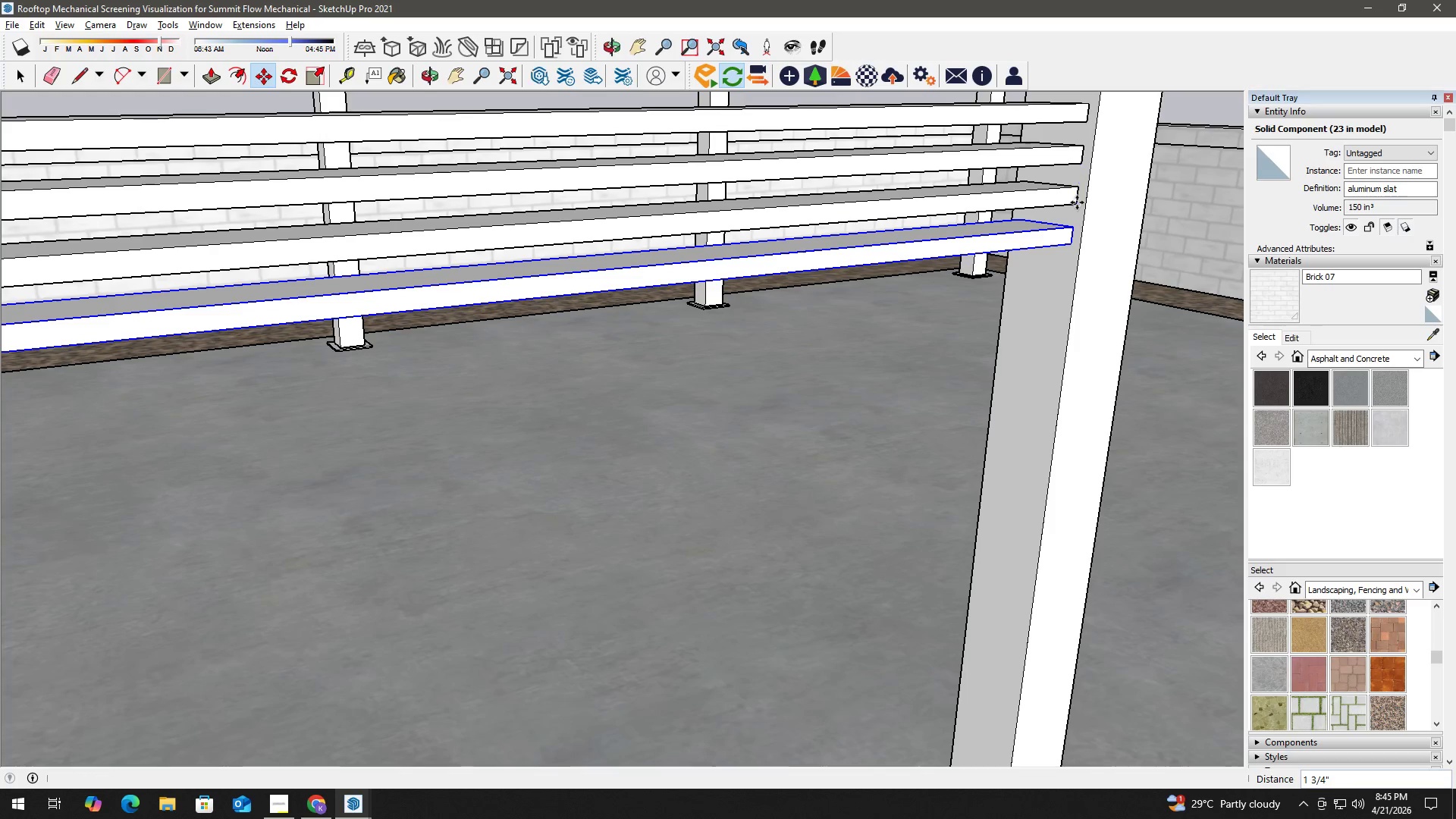 
key(Space)
 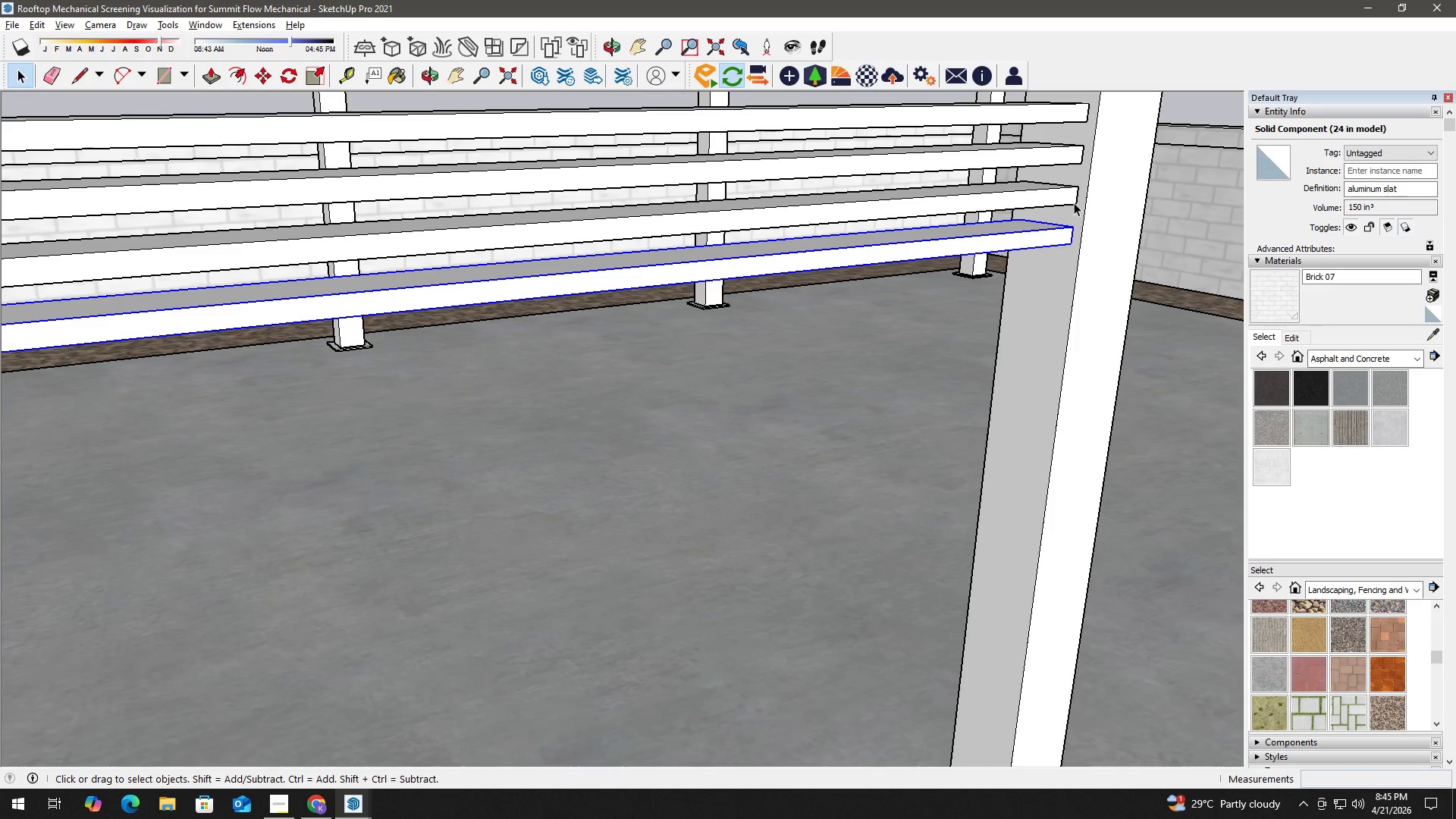 
key(M)
 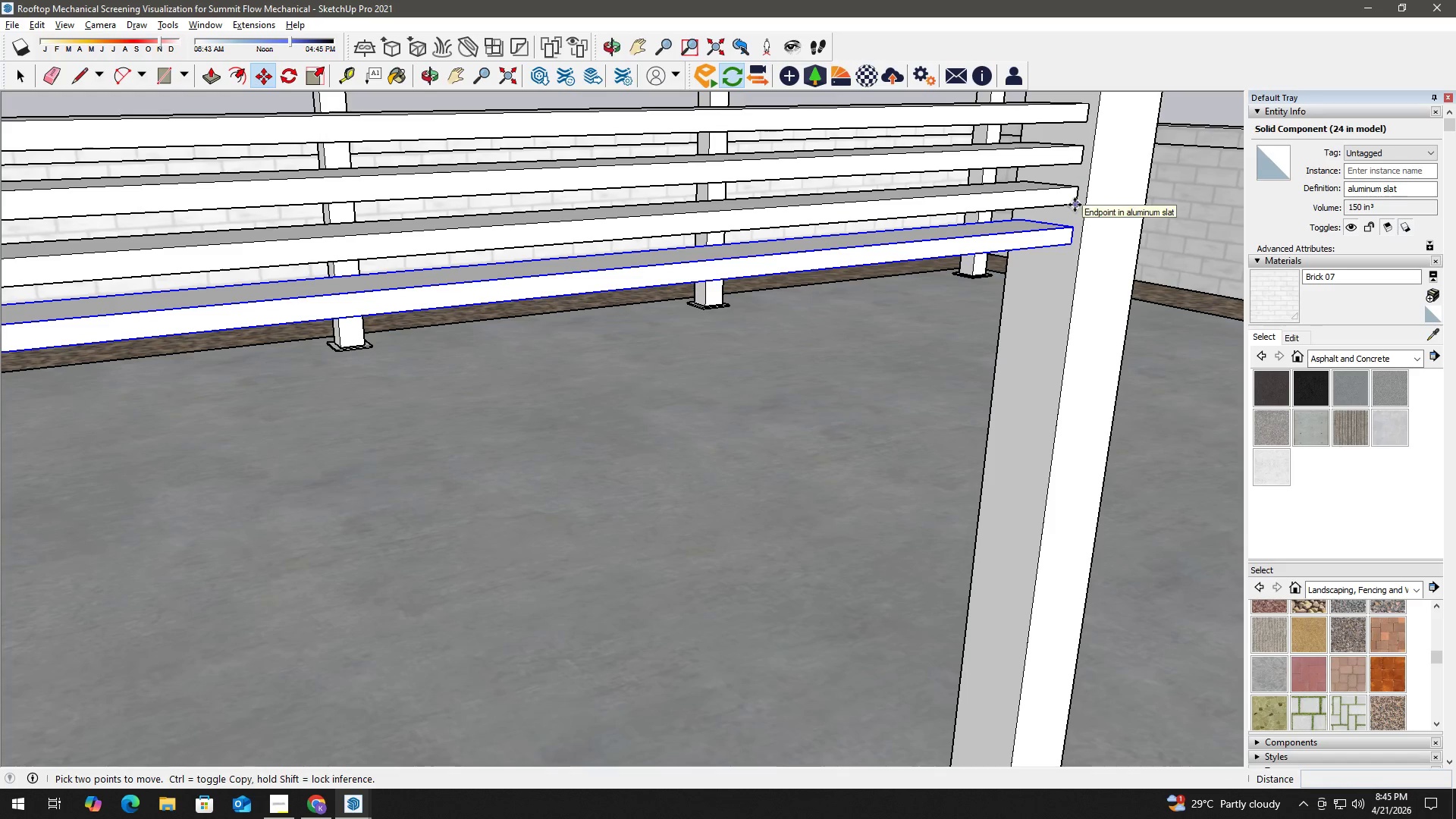 
left_click([1075, 205])
 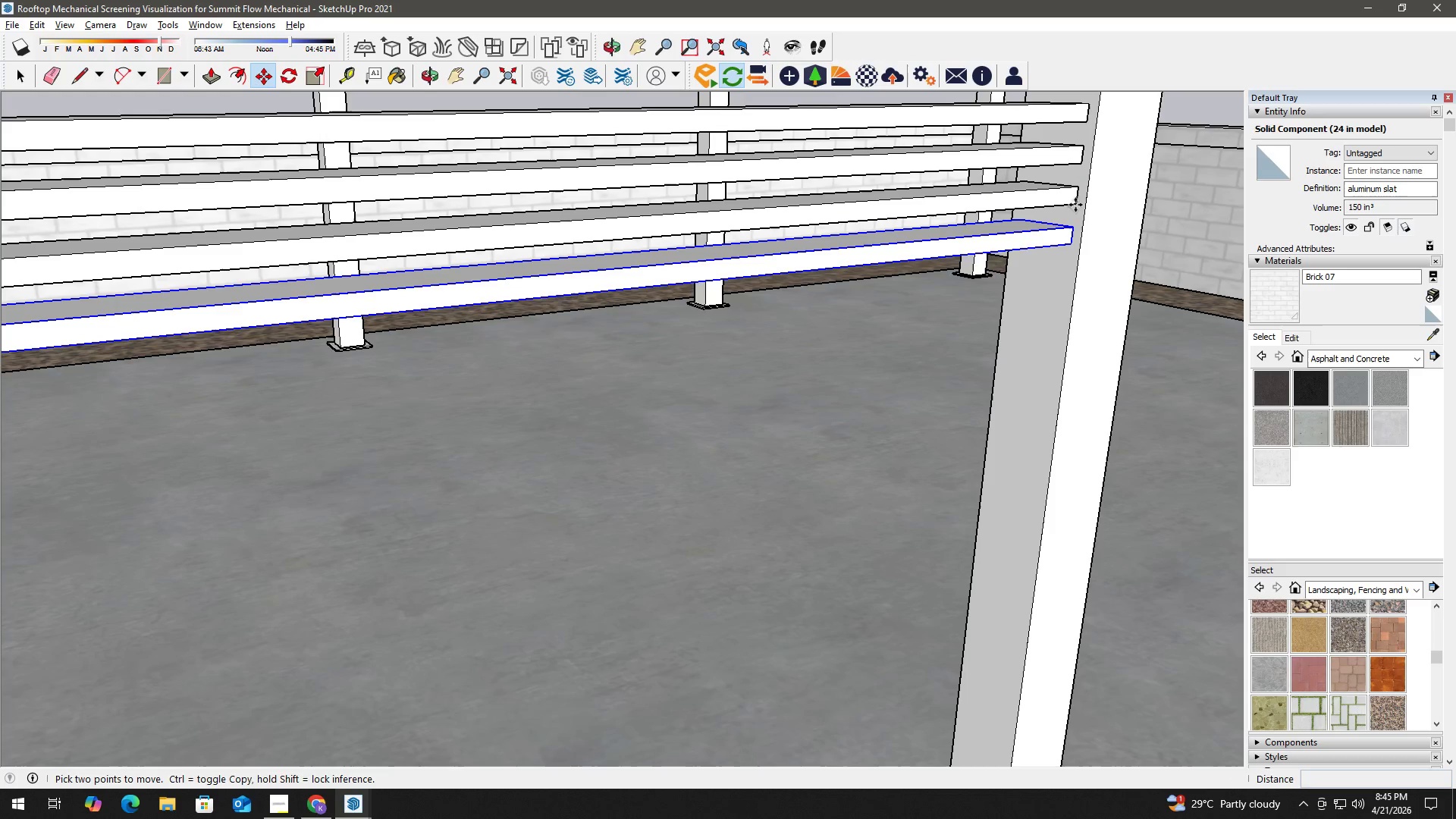 
key(Control+ControlLeft)
 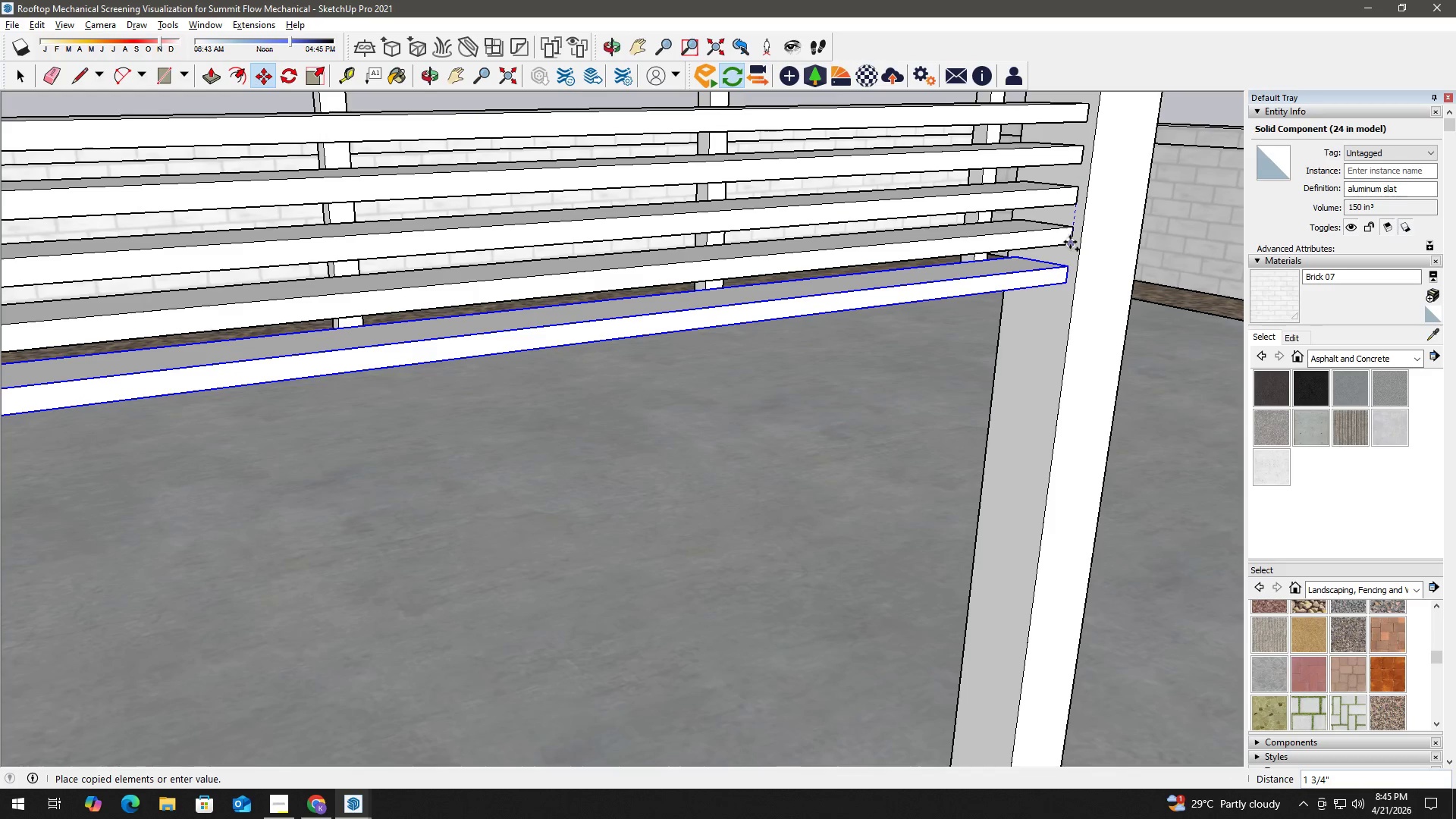 
left_click([1070, 242])
 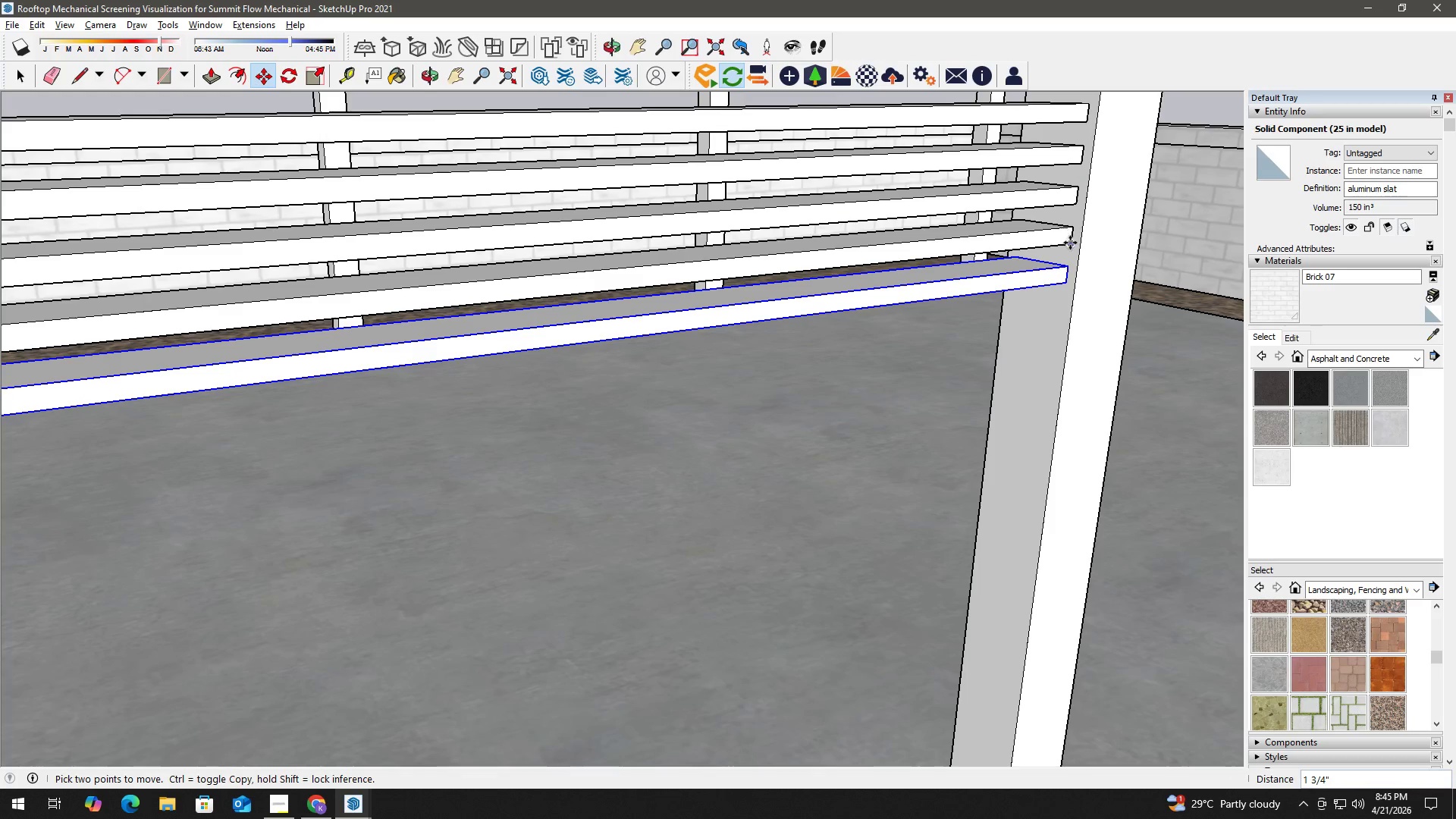 
left_click([1070, 243])
 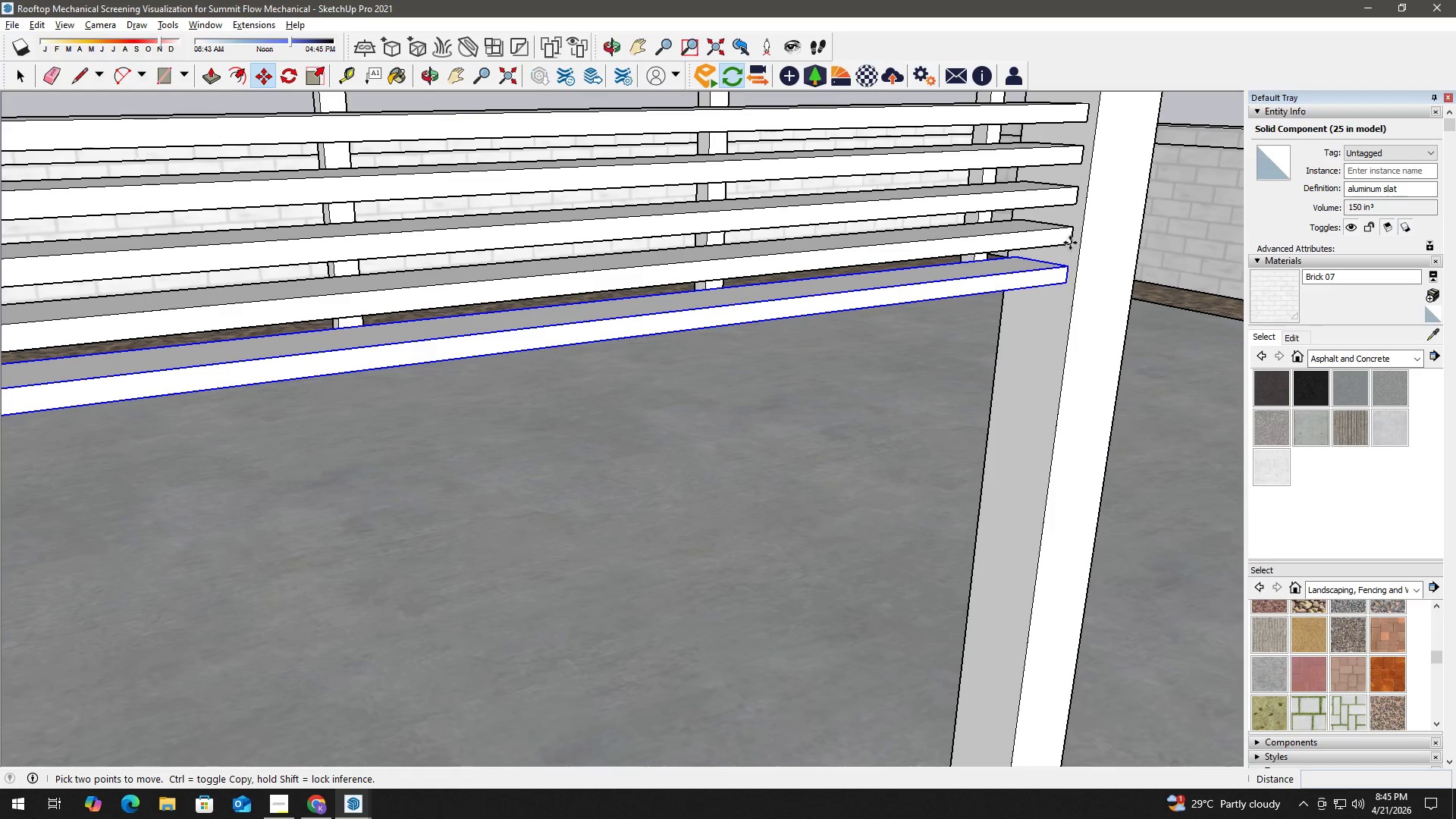 
key(Control+ControlLeft)
 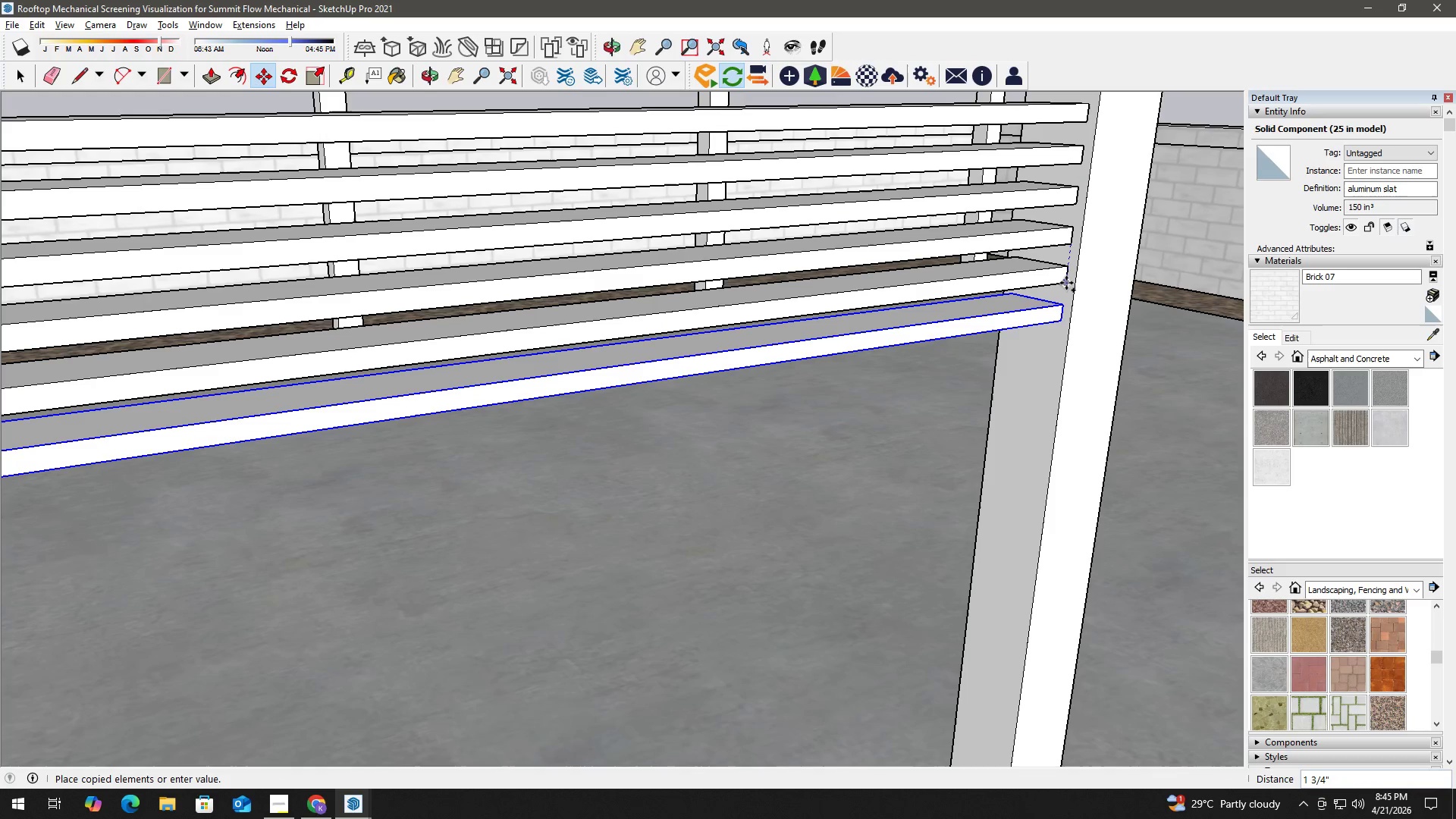 
left_click([1066, 283])
 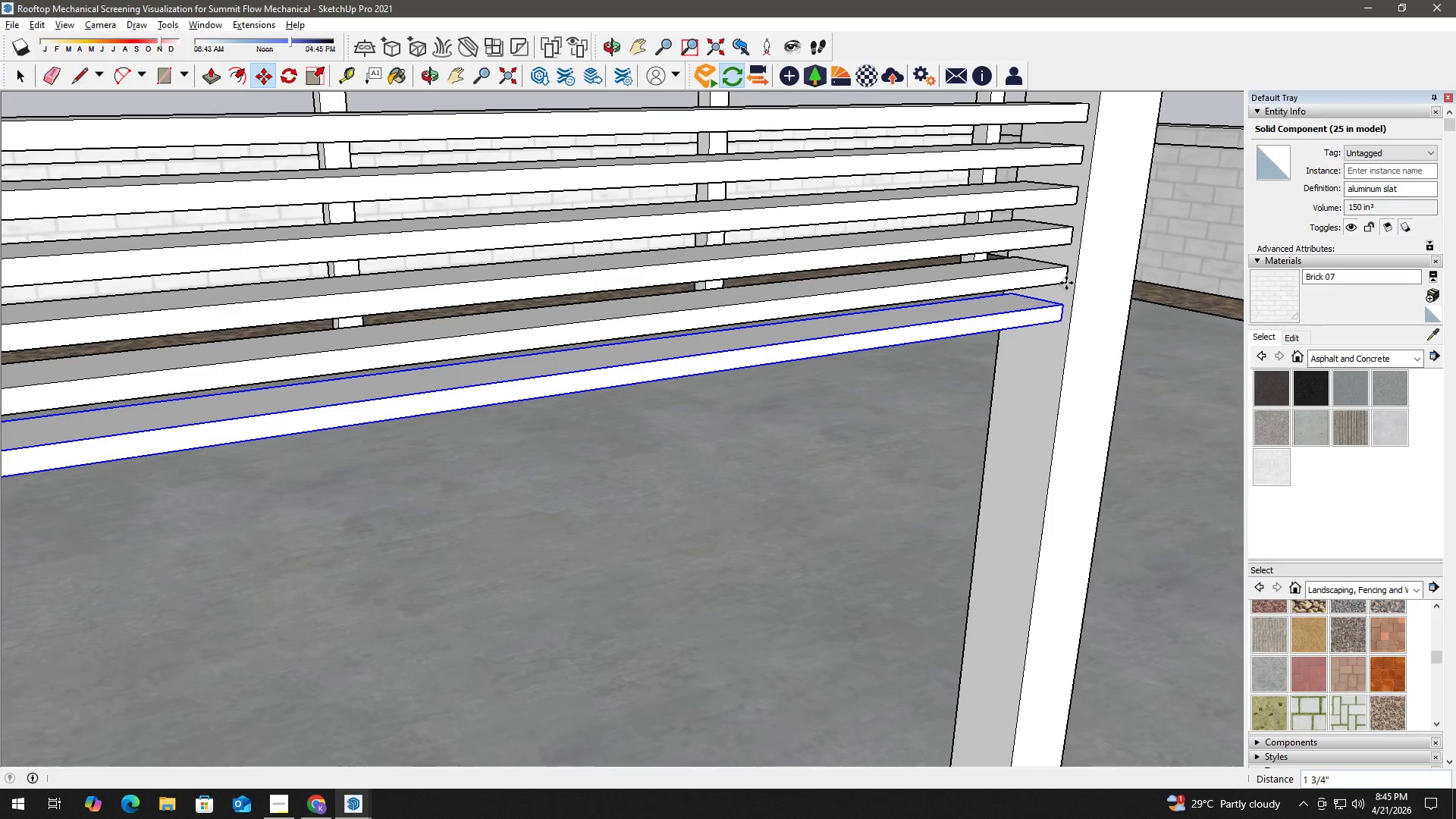 
type( hm)
 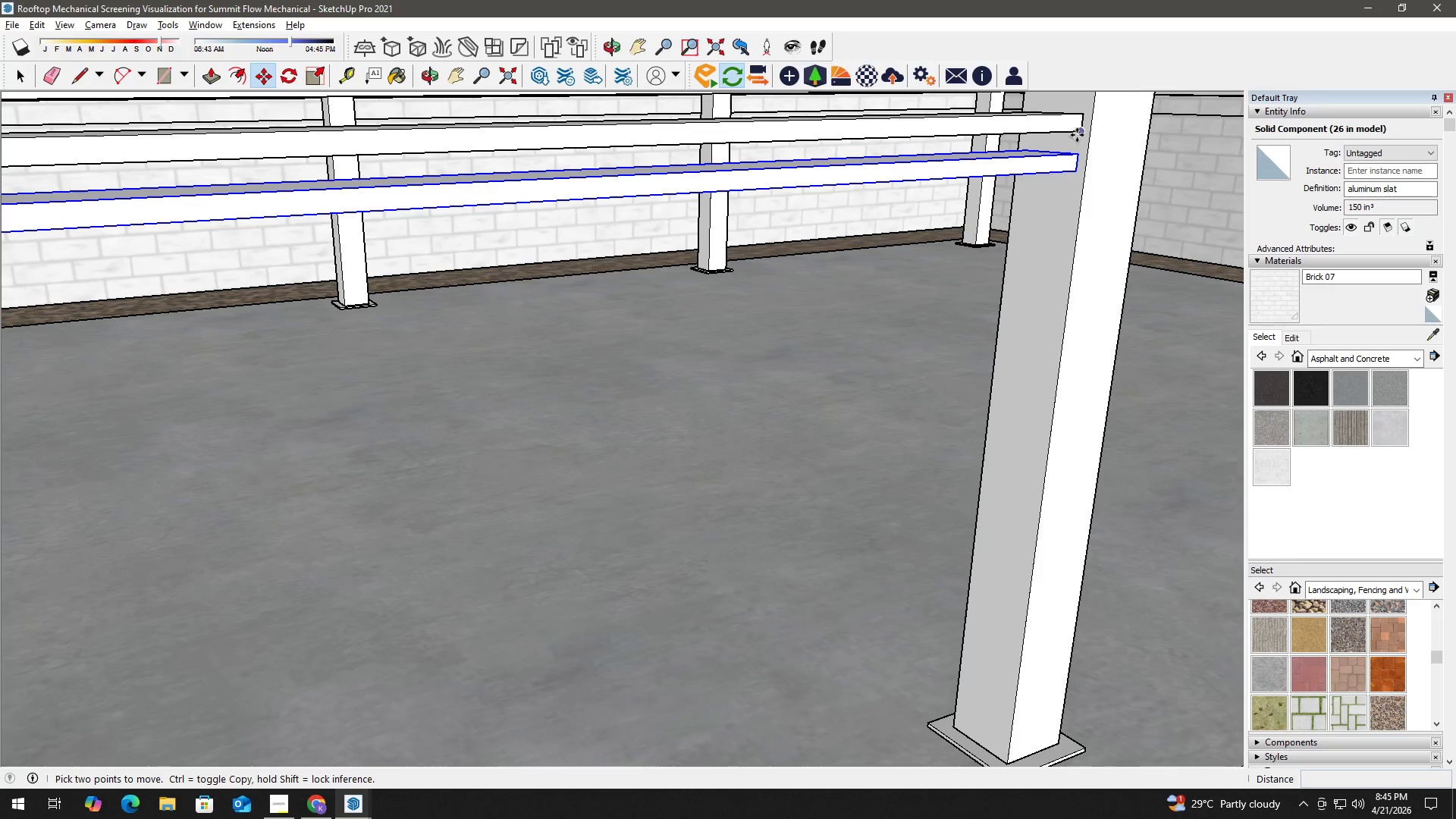 
left_click_drag(start_coordinate=[1046, 314], to_coordinate=[1062, 162])
 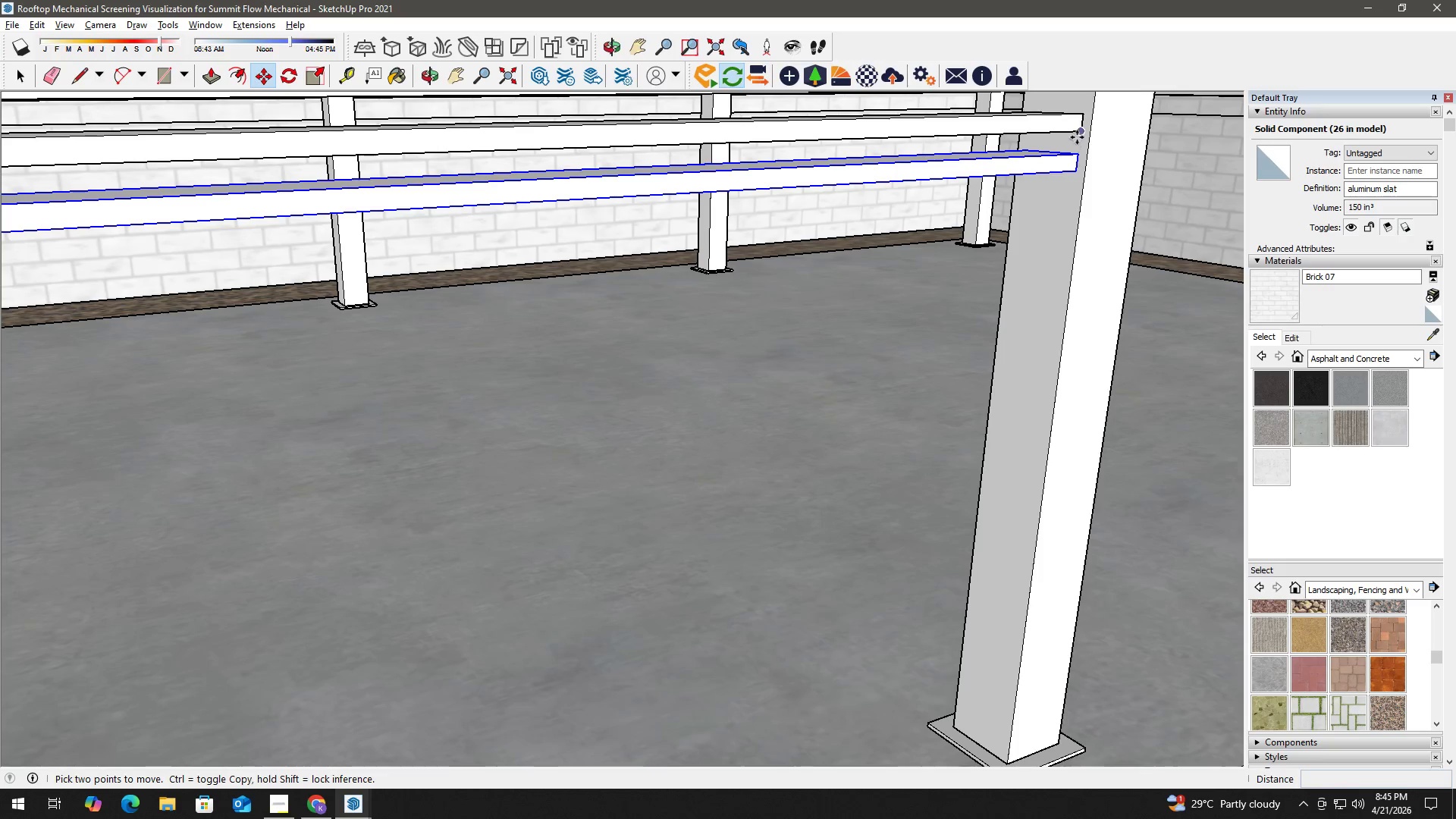 
left_click([1078, 133])
 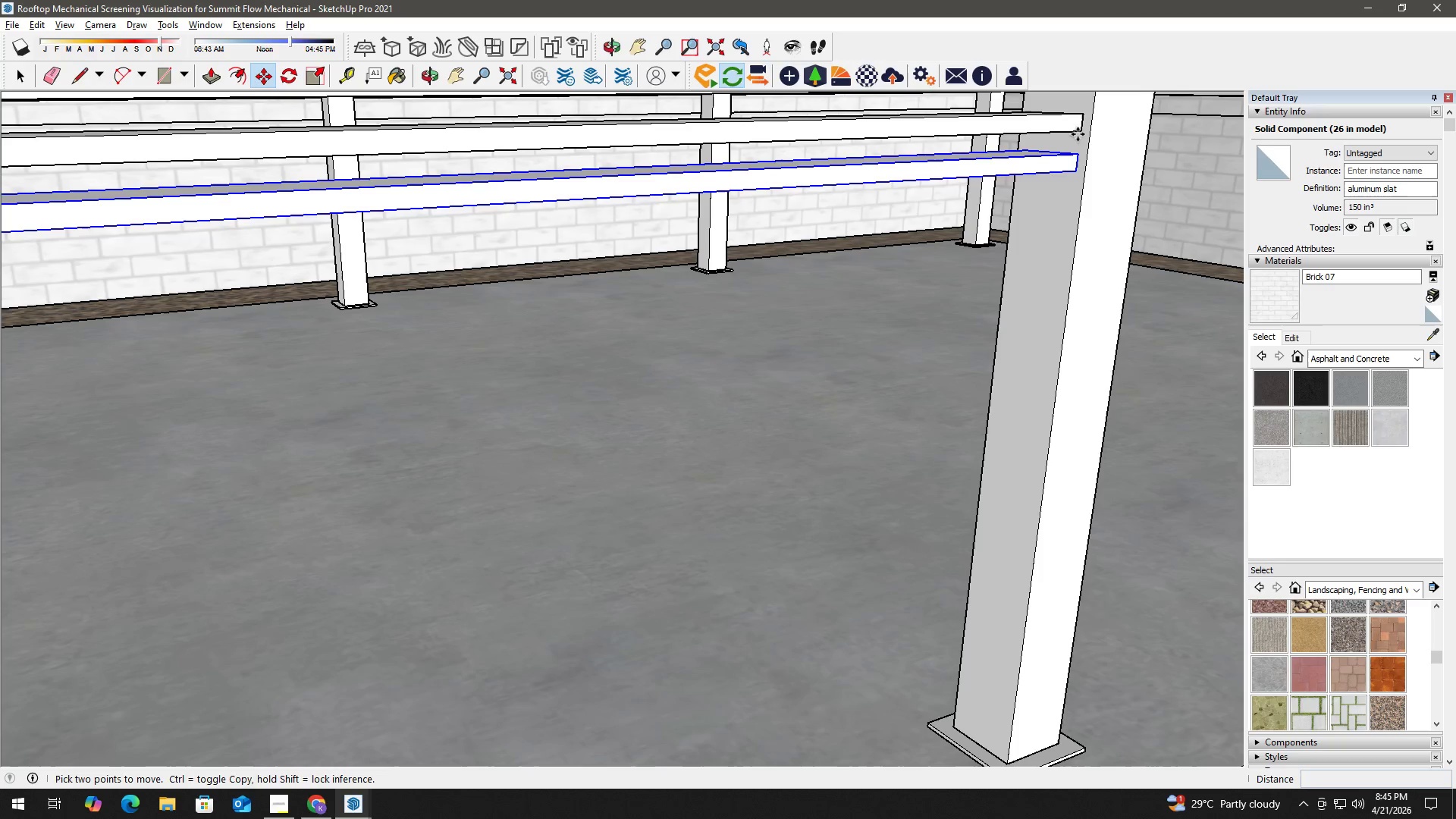 
key(Control+ControlLeft)
 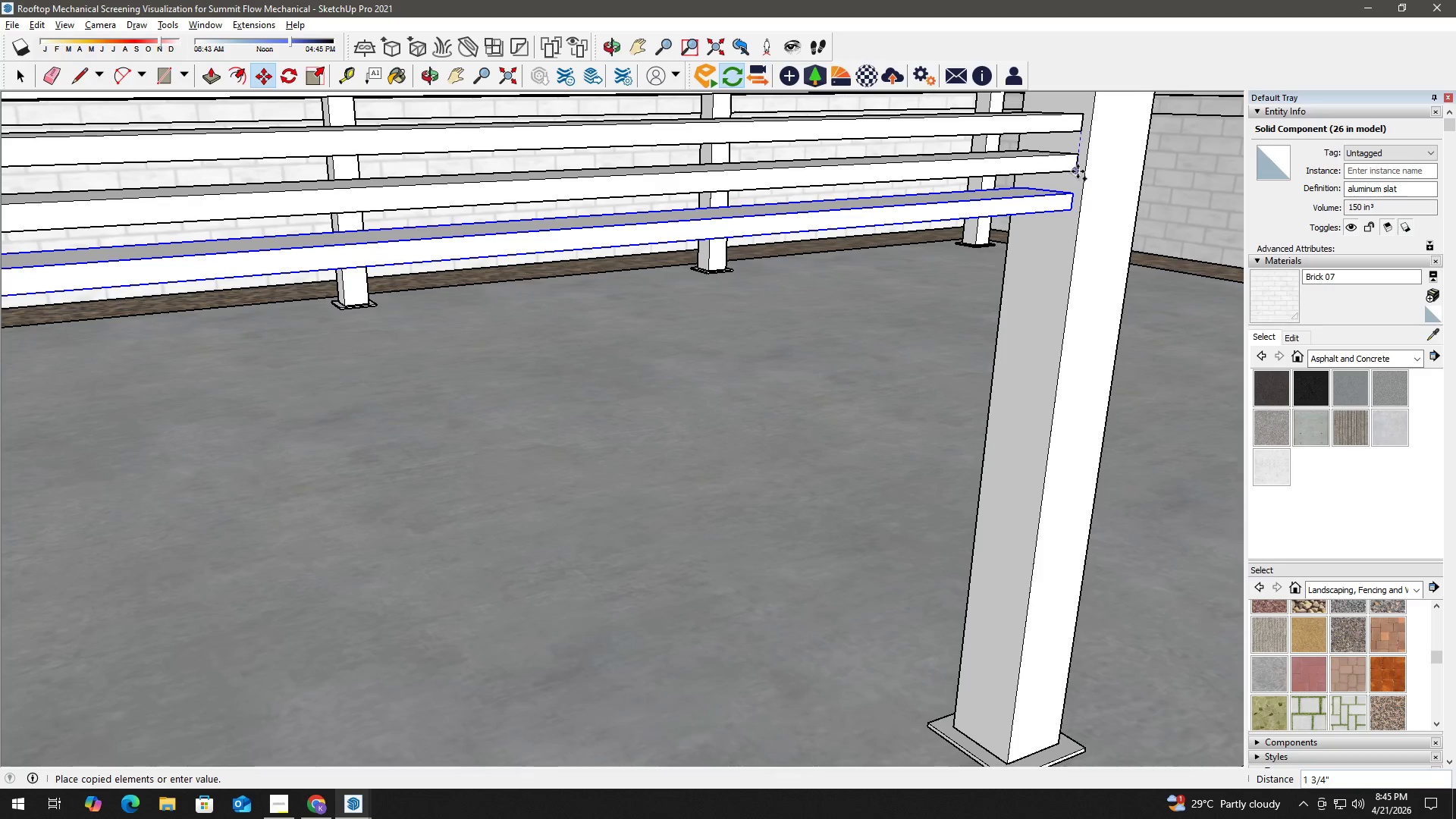 
left_click([1078, 171])
 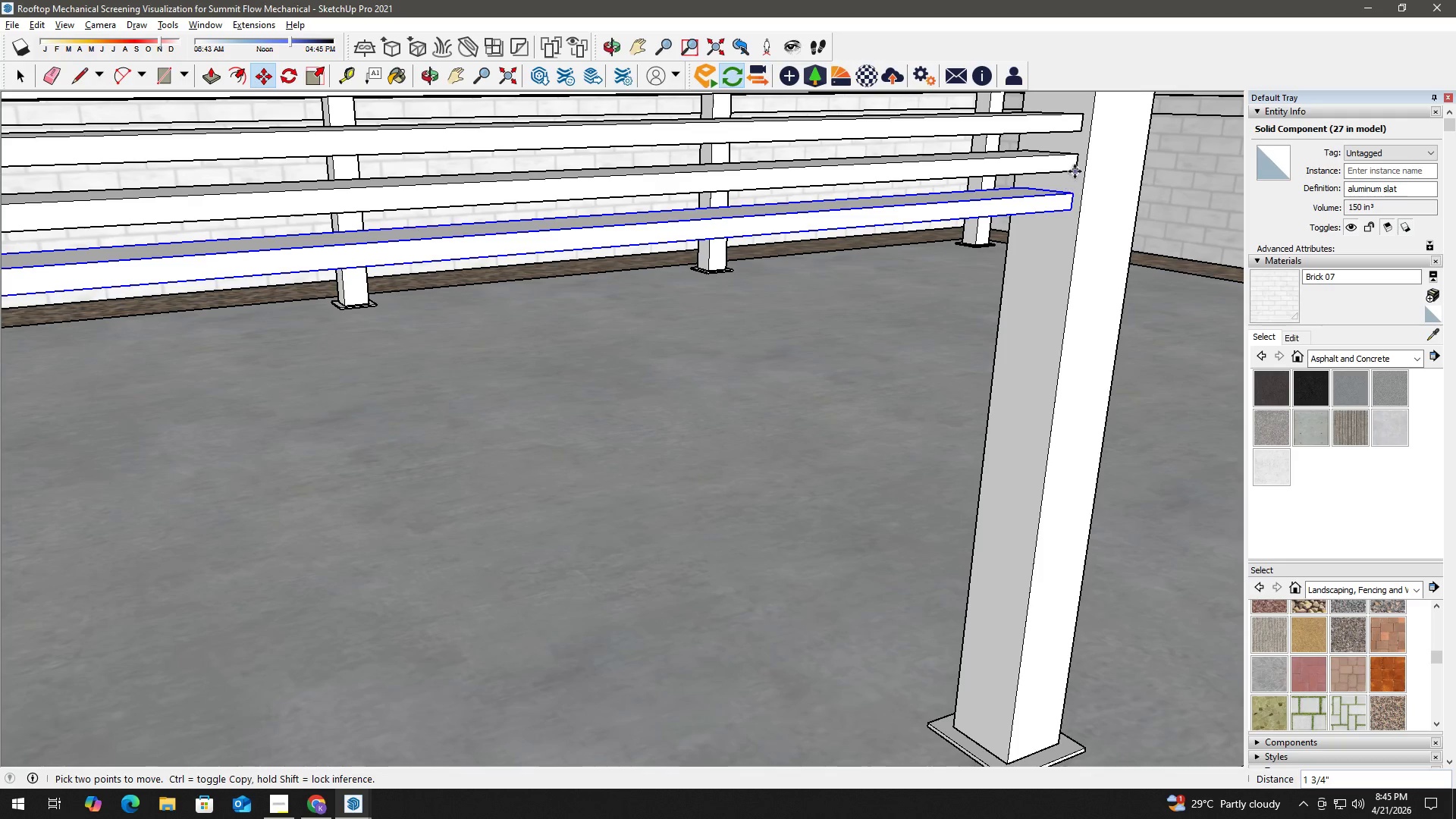 
key(Control+ControlLeft)
 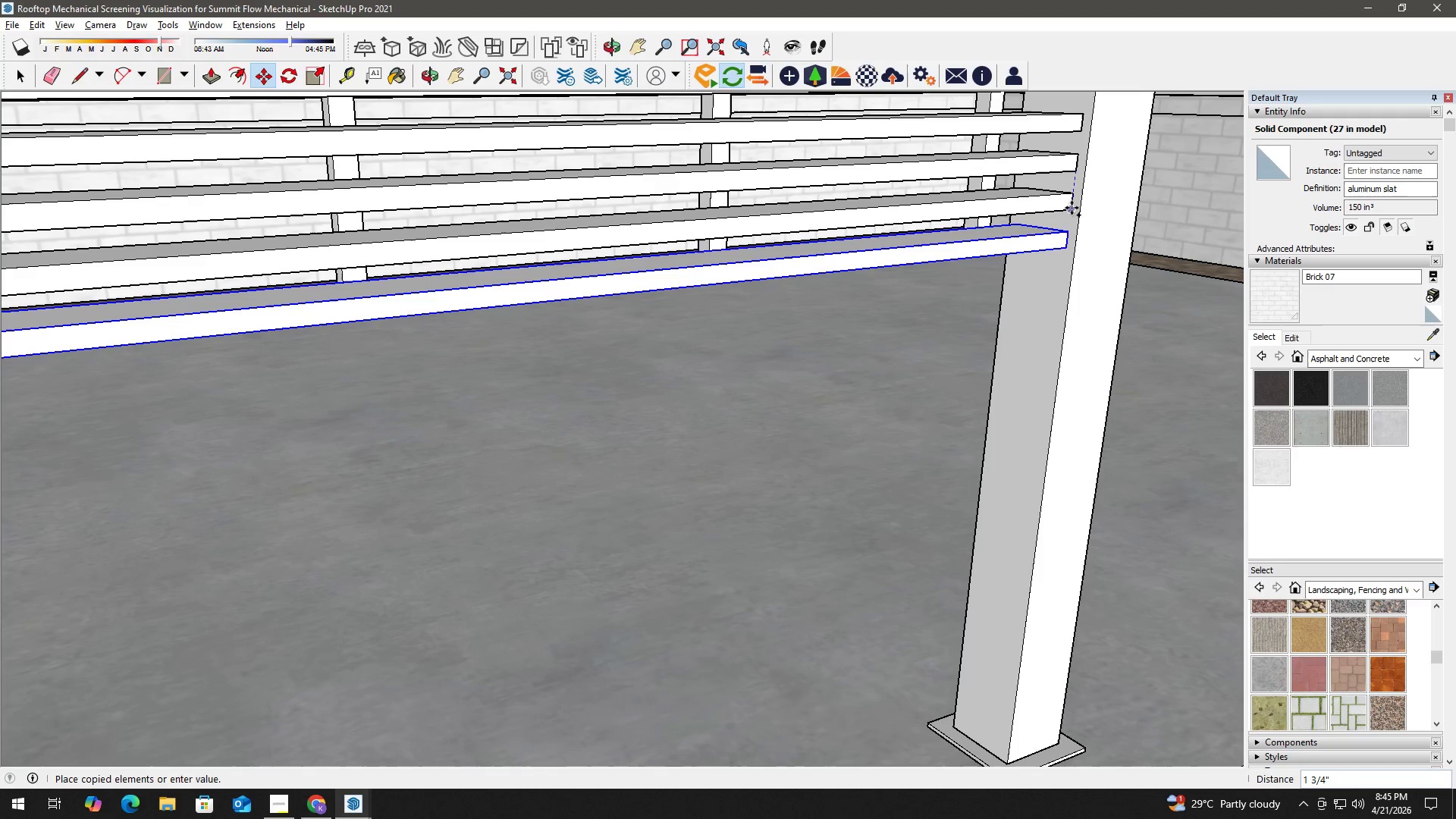 
left_click([1072, 208])
 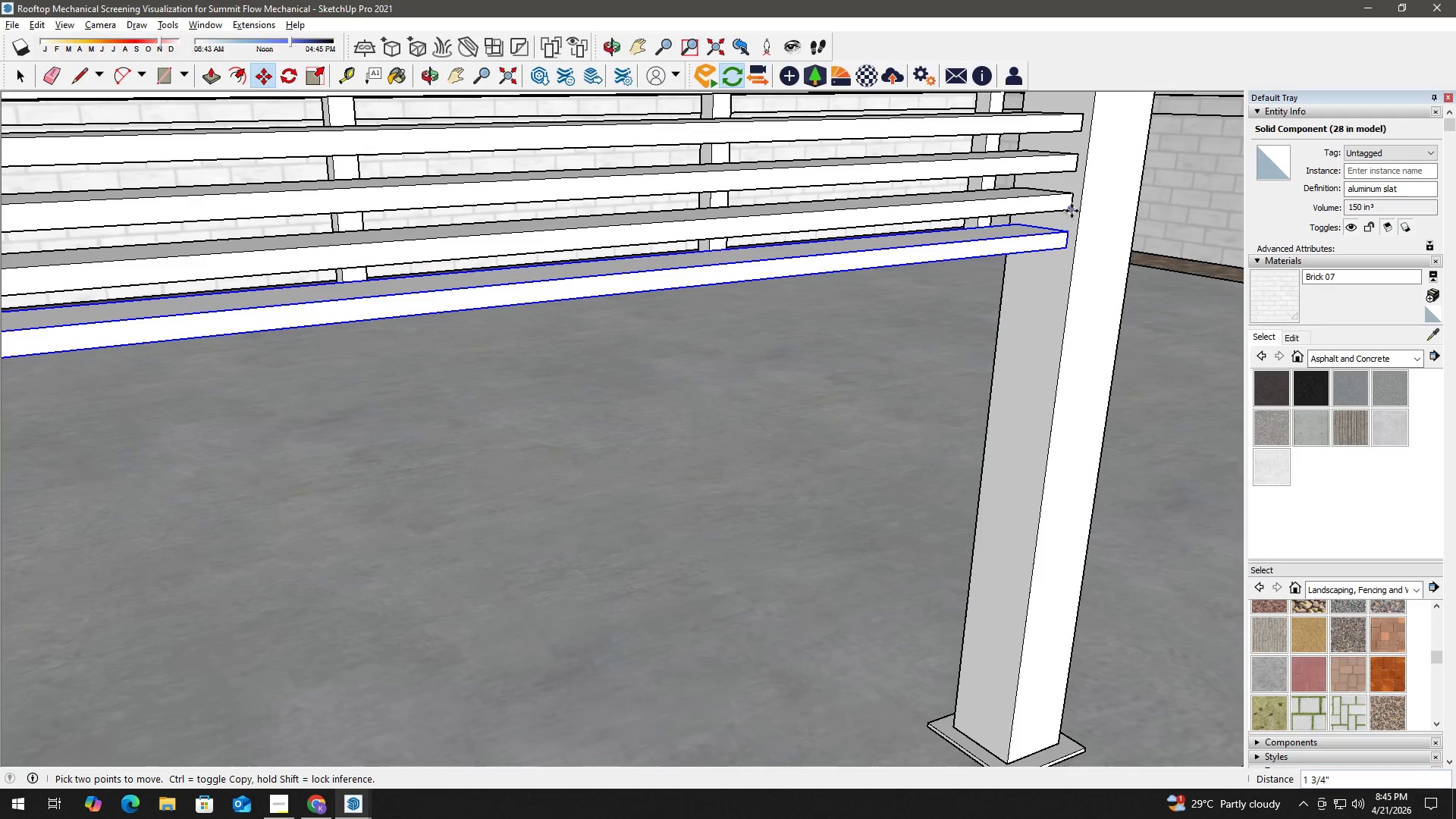 
left_click([1072, 211])
 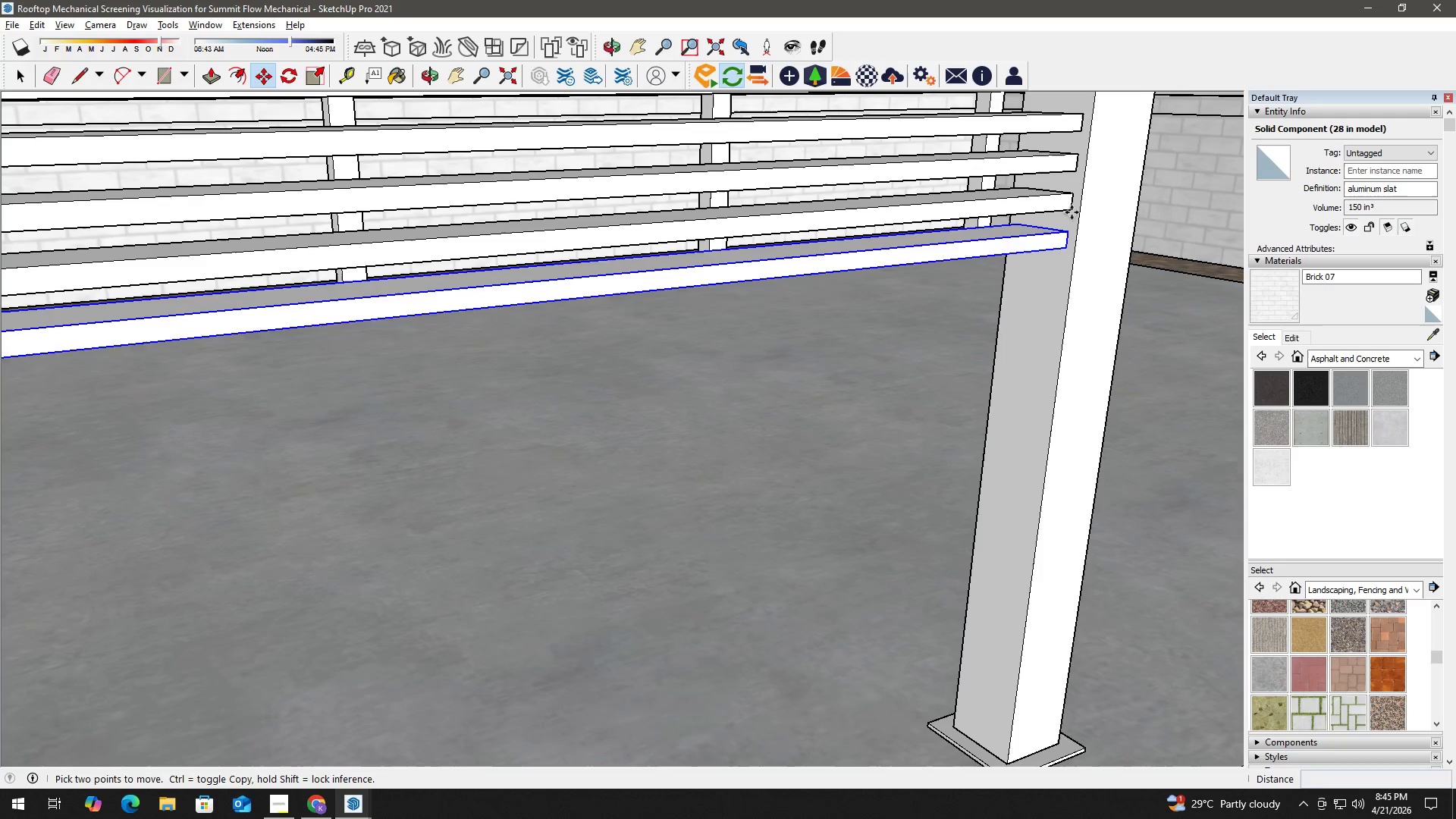 
key(Control+ControlLeft)
 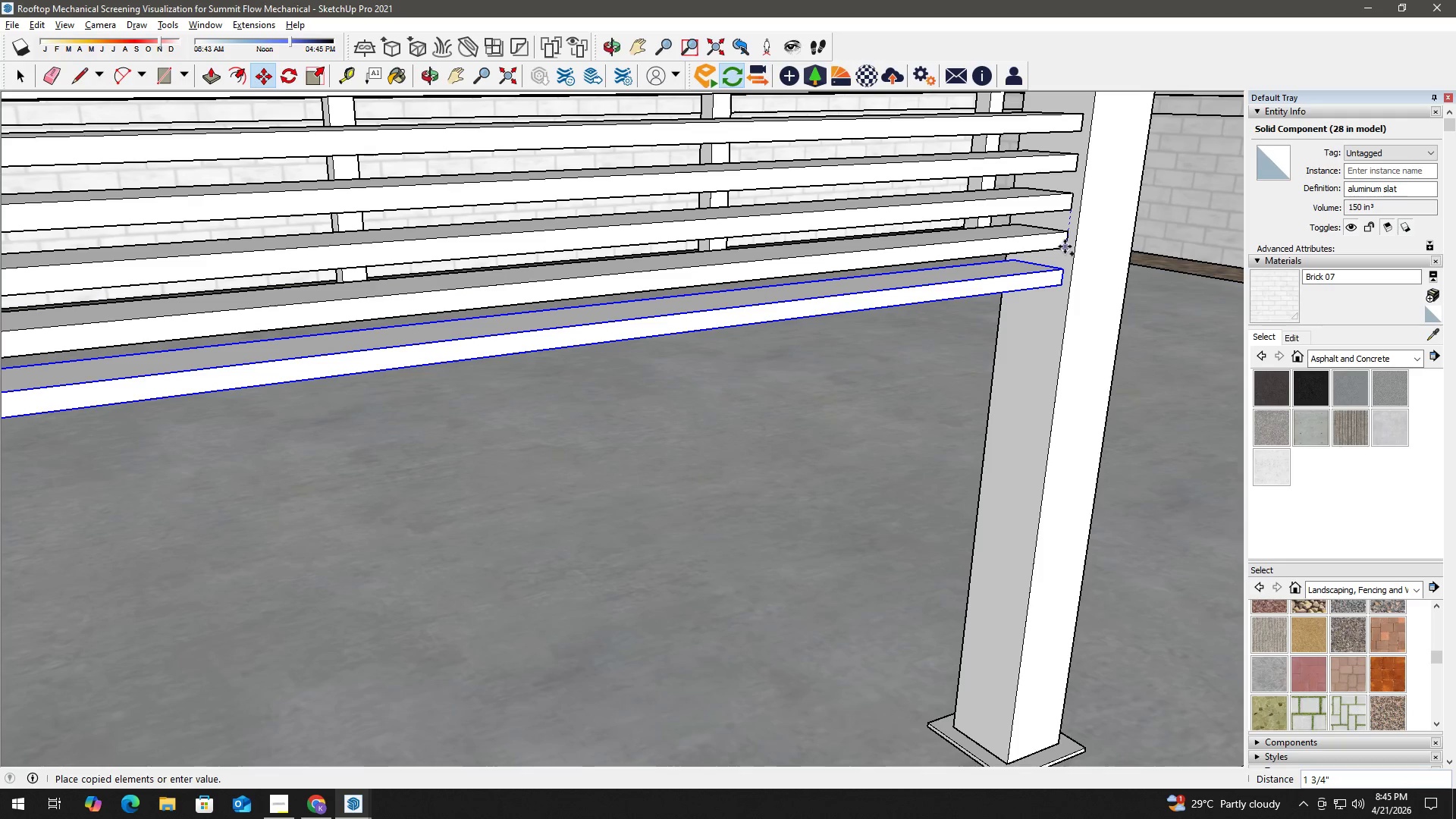 
left_click([1065, 246])
 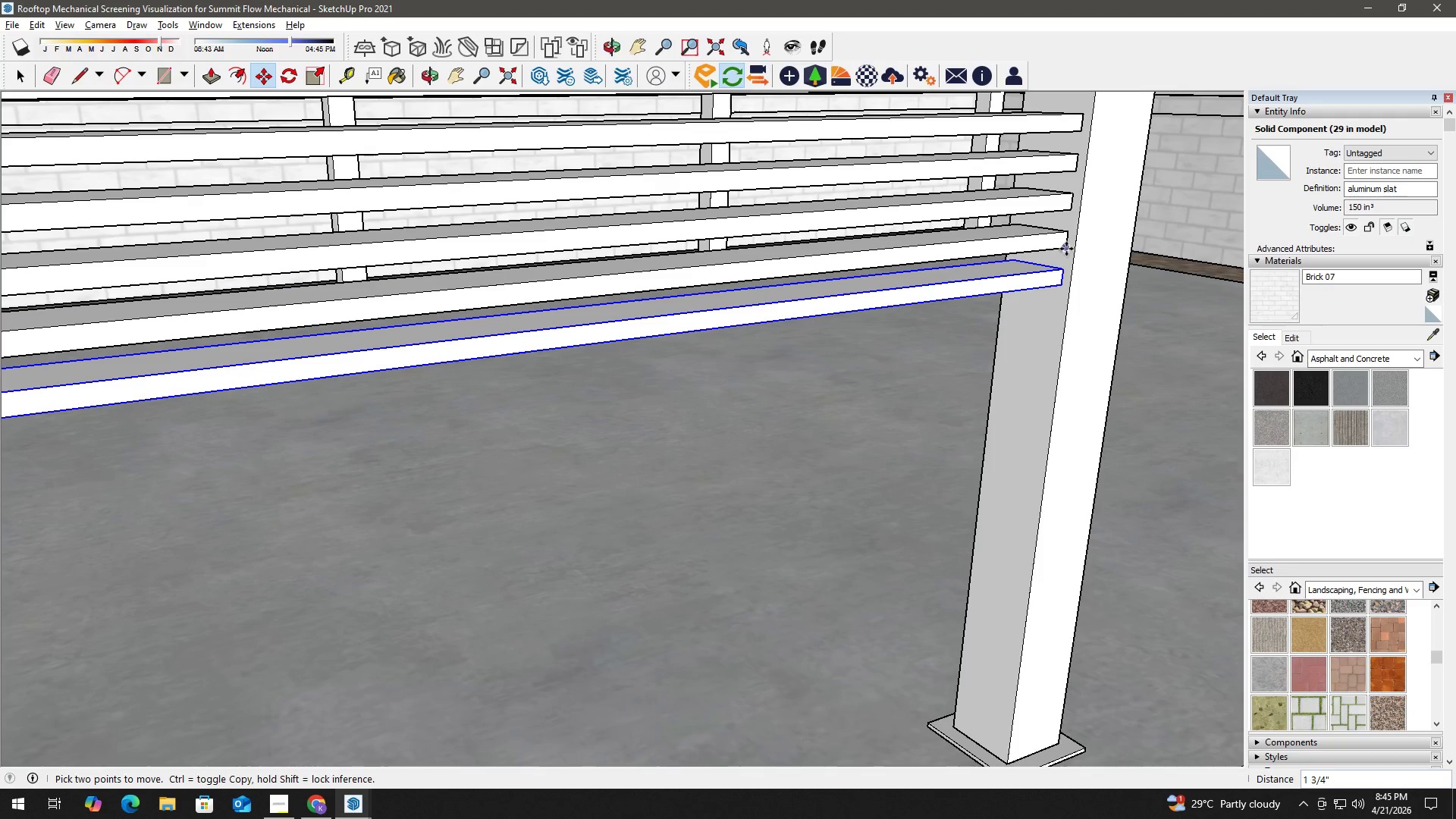 
left_click([1066, 248])
 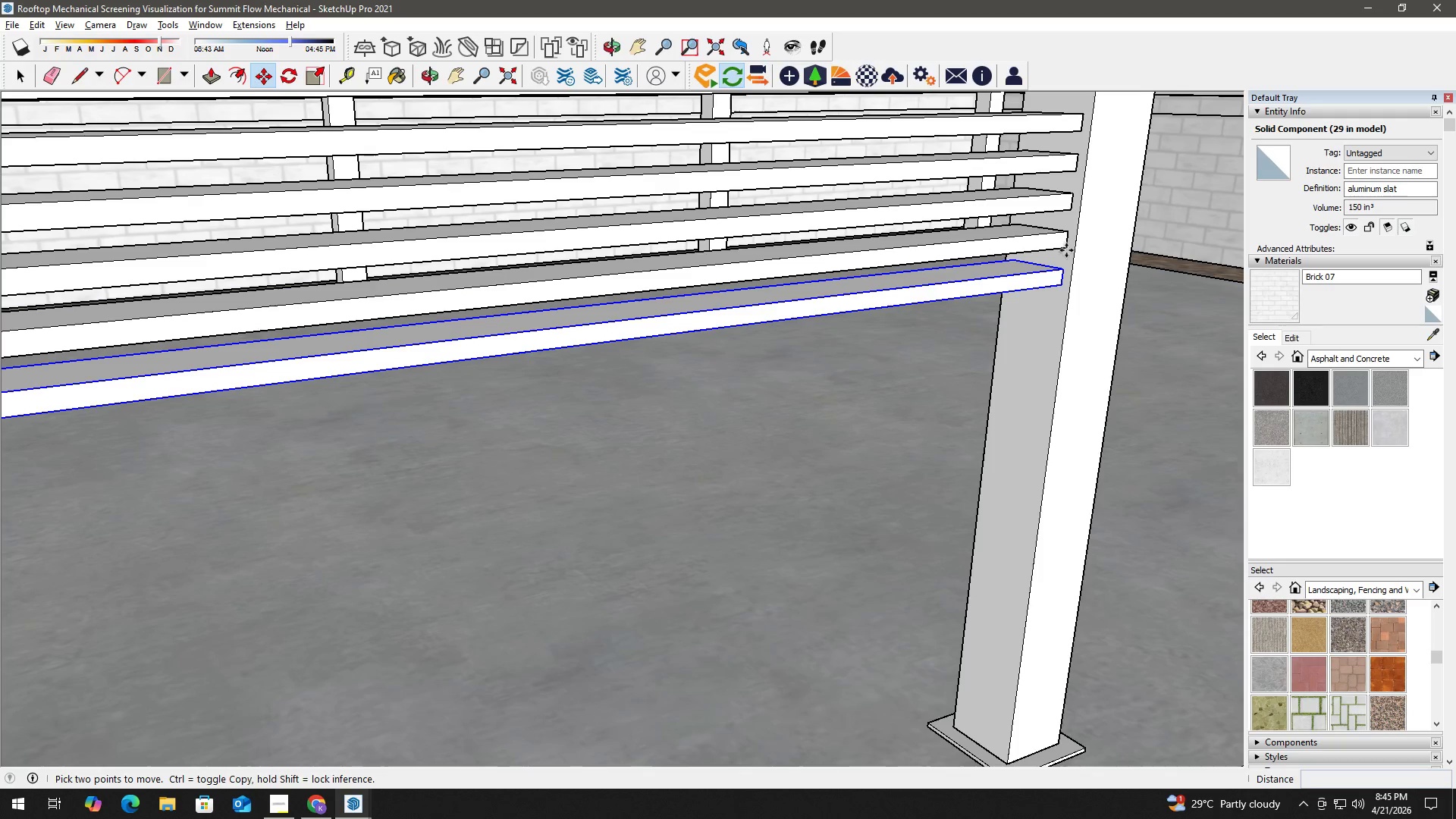 
key(Control+ControlLeft)
 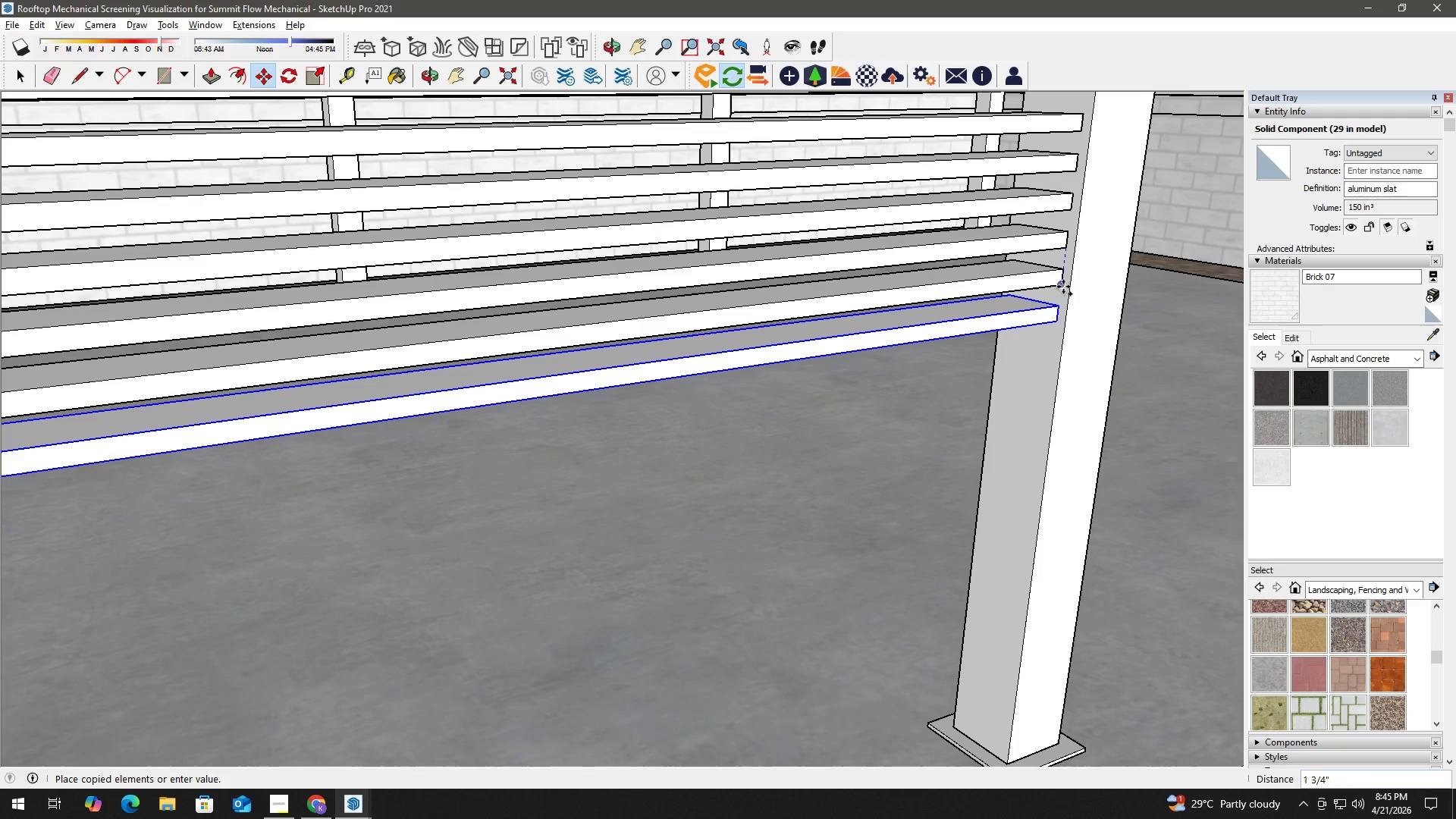 
left_click([1063, 287])
 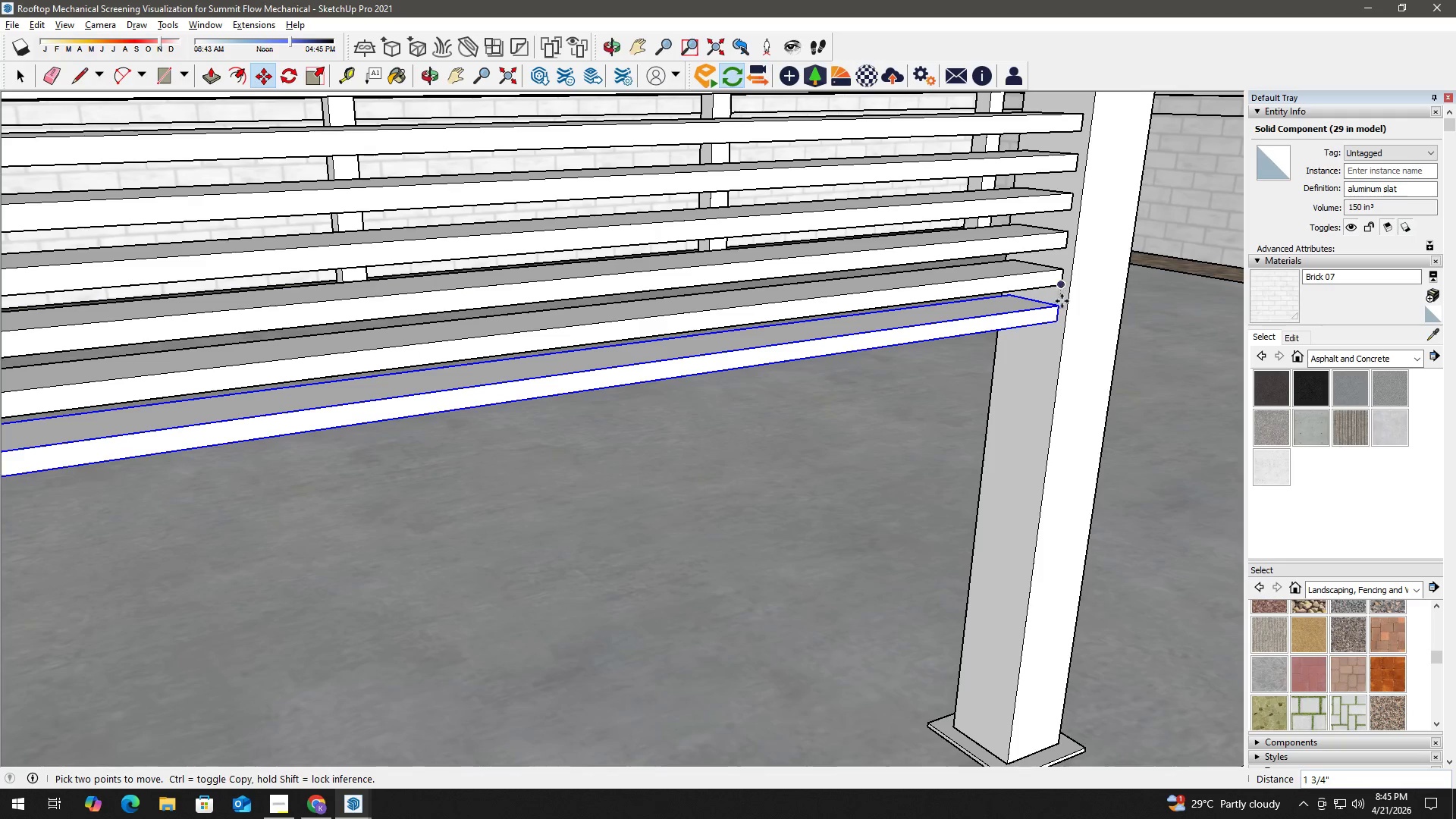 
type( hm)
 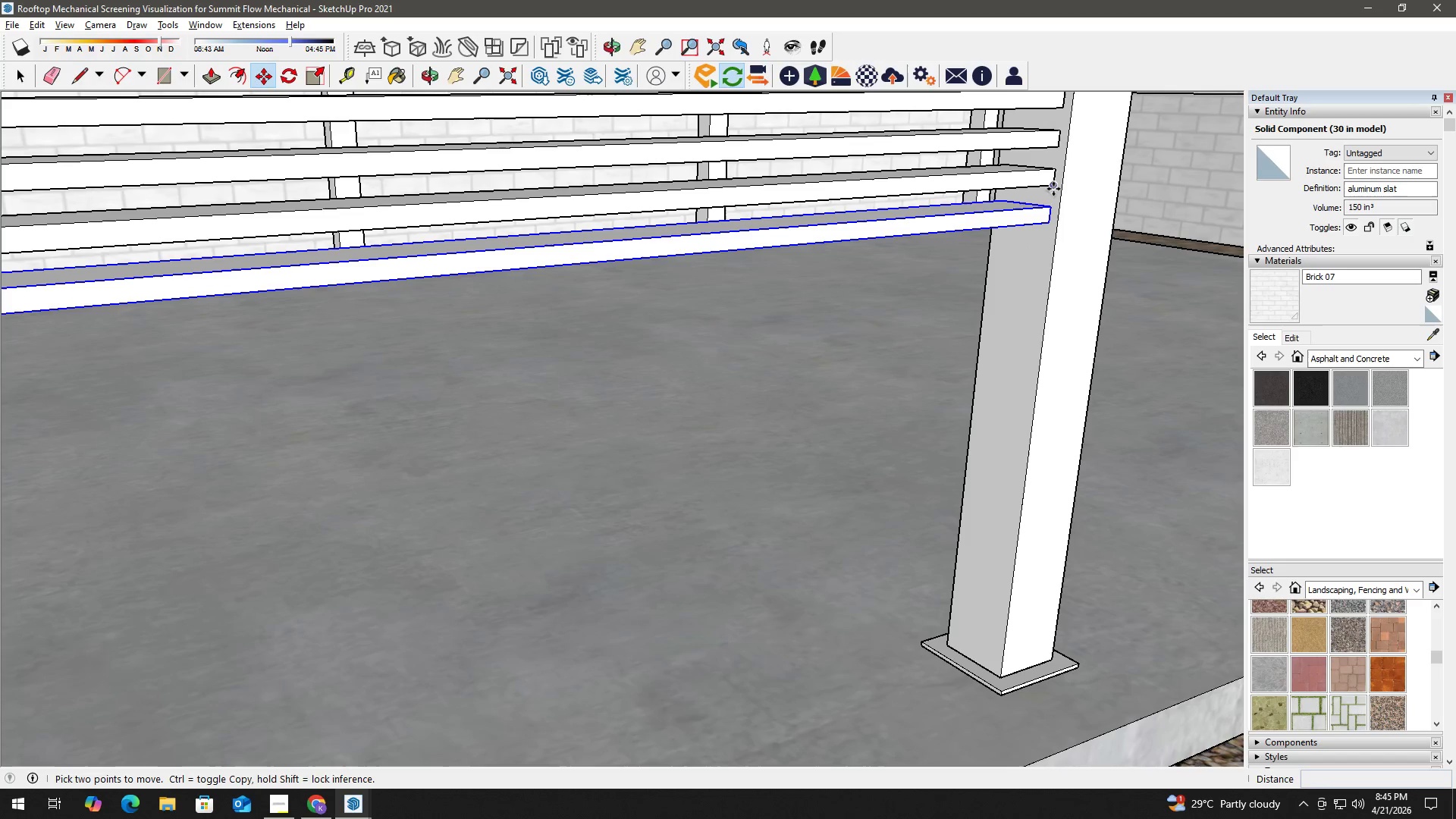 
left_click_drag(start_coordinate=[1043, 336], to_coordinate=[1036, 239])
 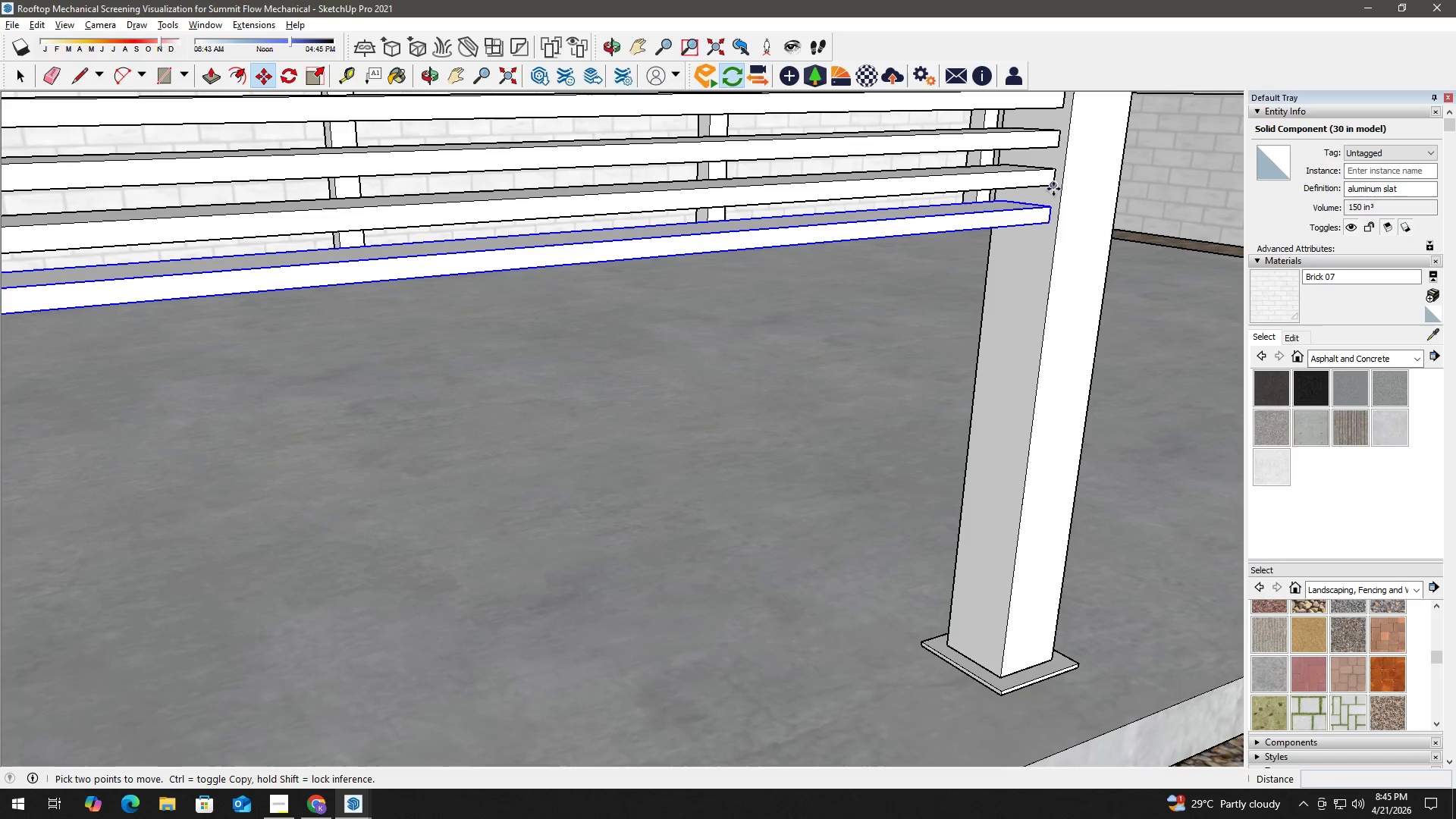 
left_click([1056, 184])
 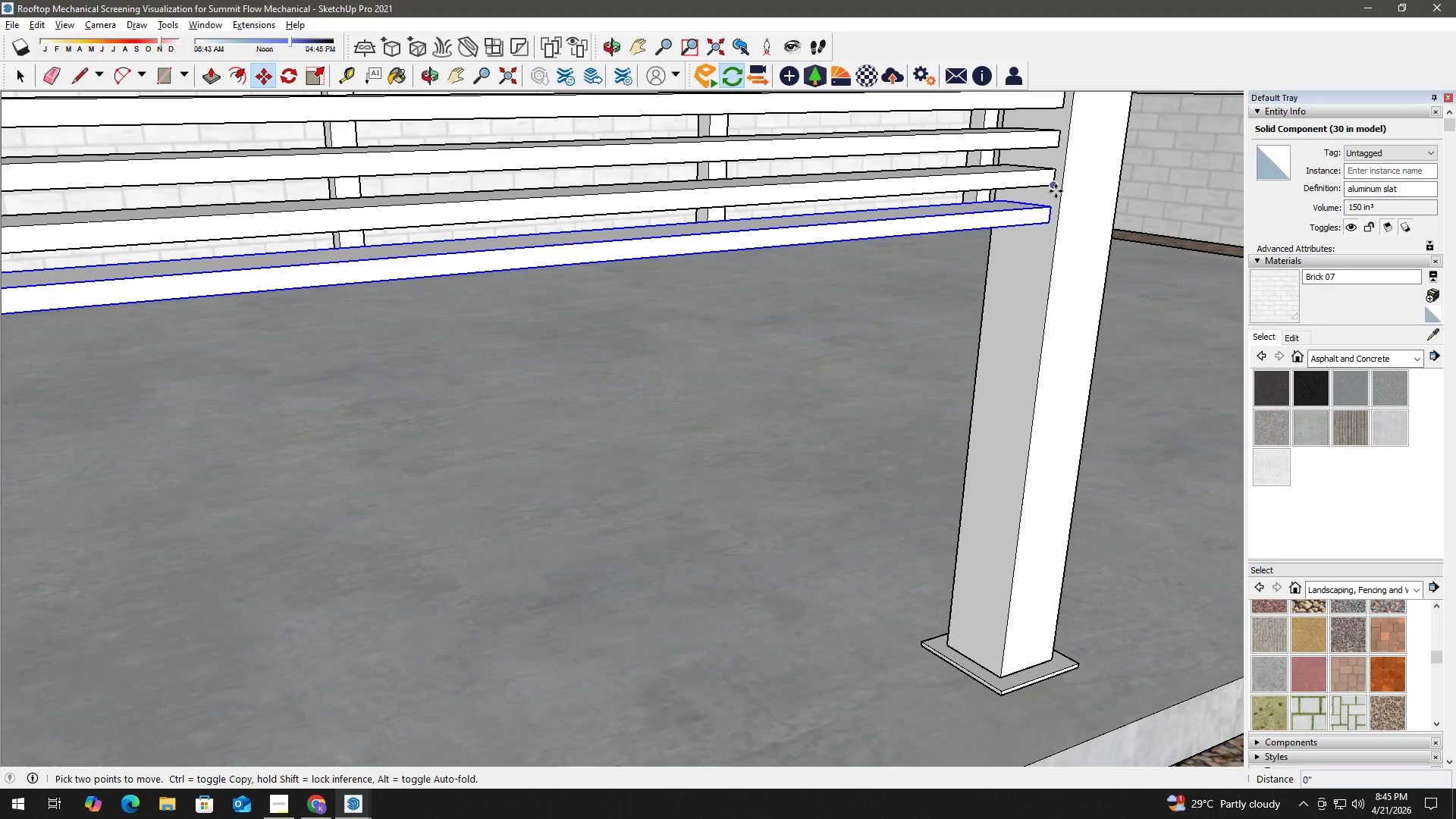 
key(Control+ControlLeft)
 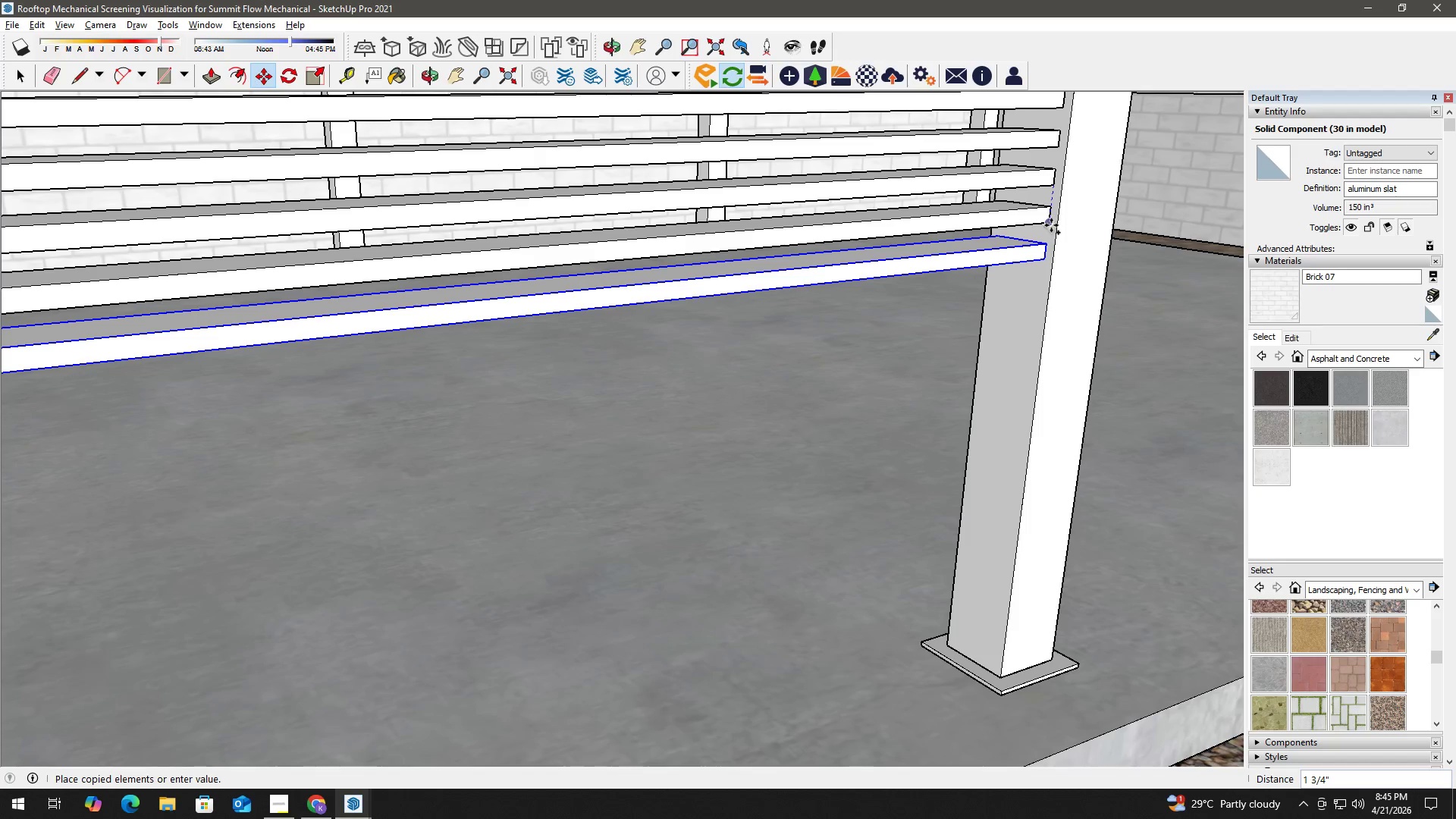 
left_click([1050, 225])
 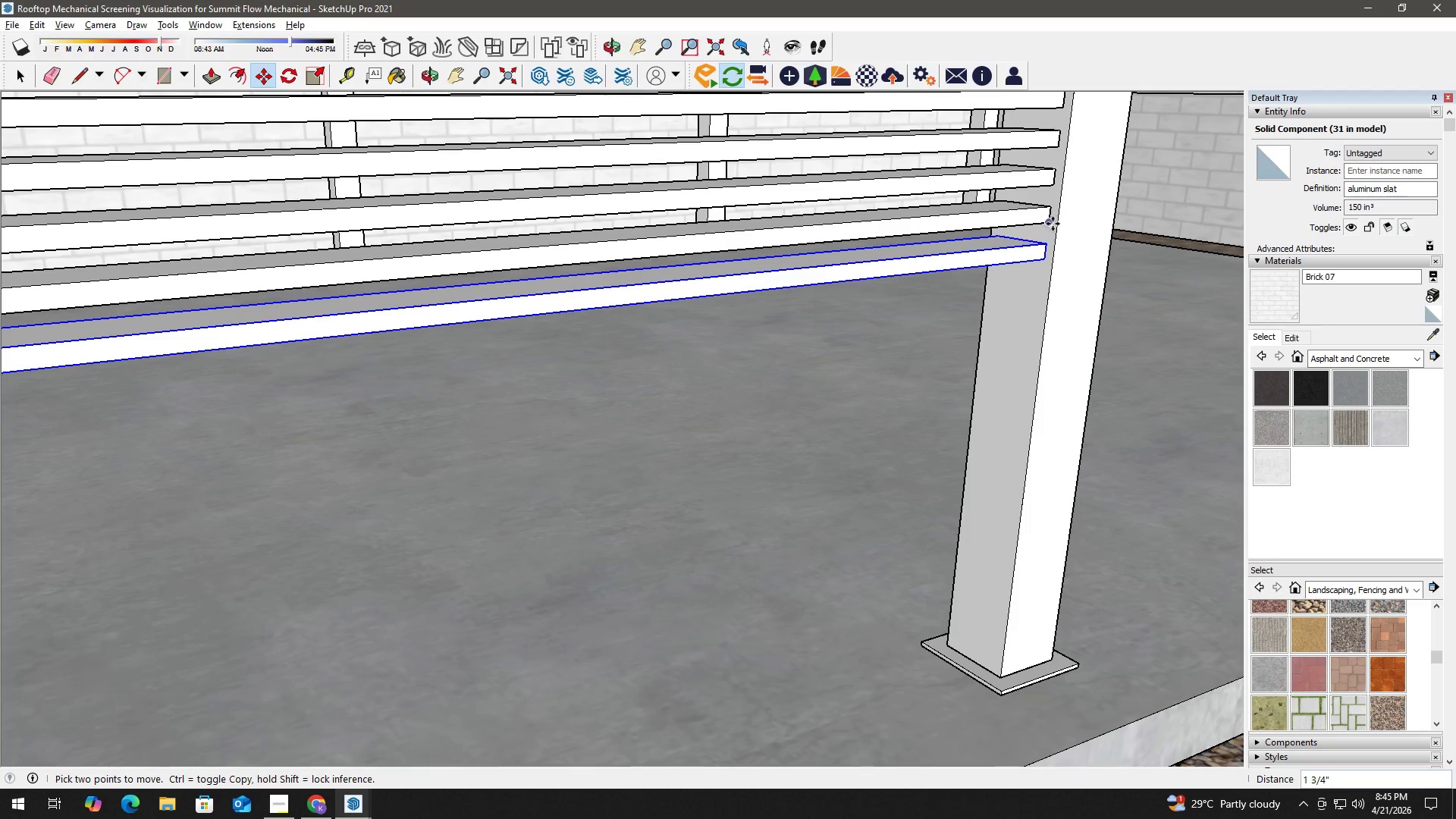 
left_click([1053, 224])
 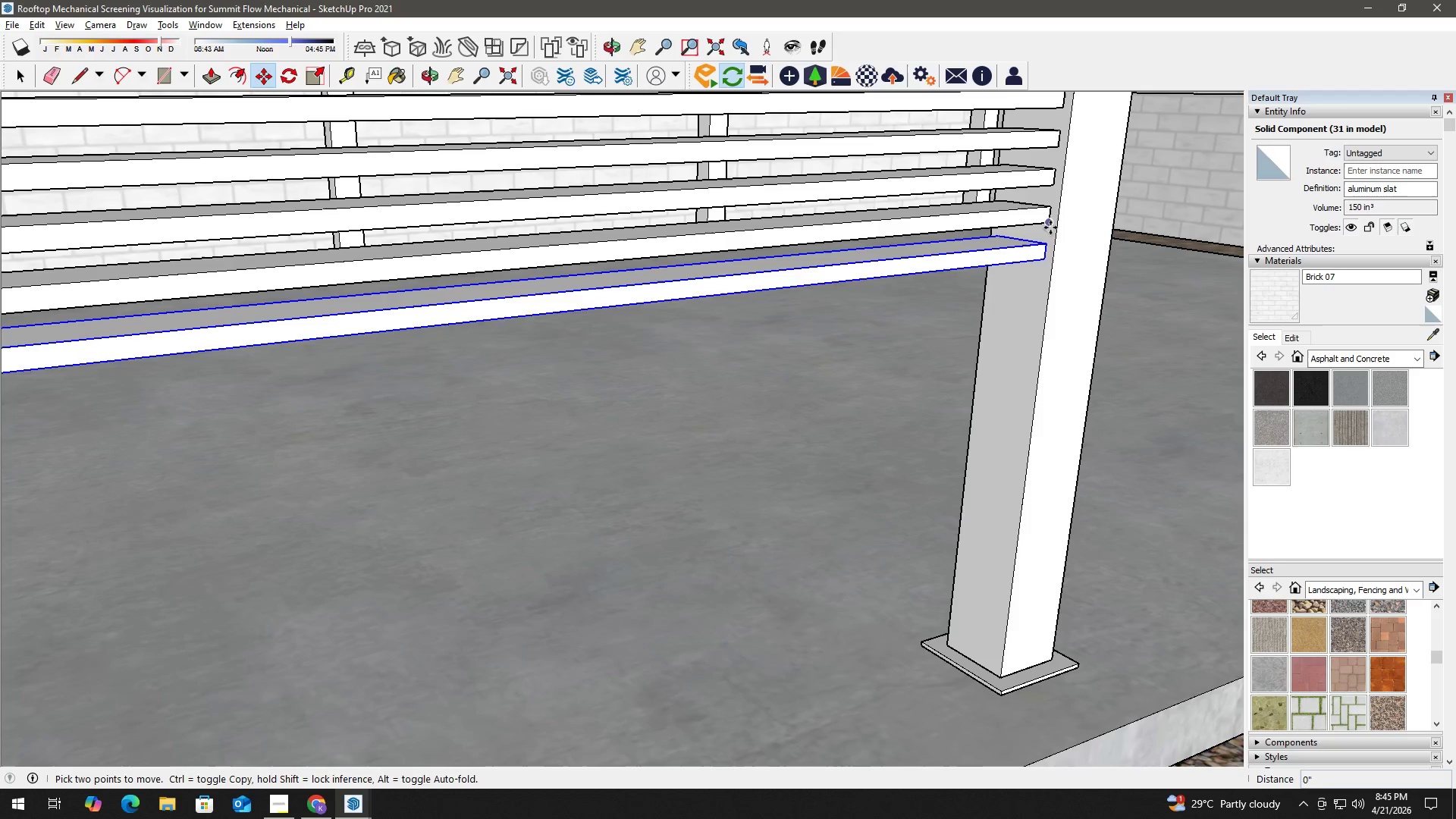 
key(Control+ControlLeft)
 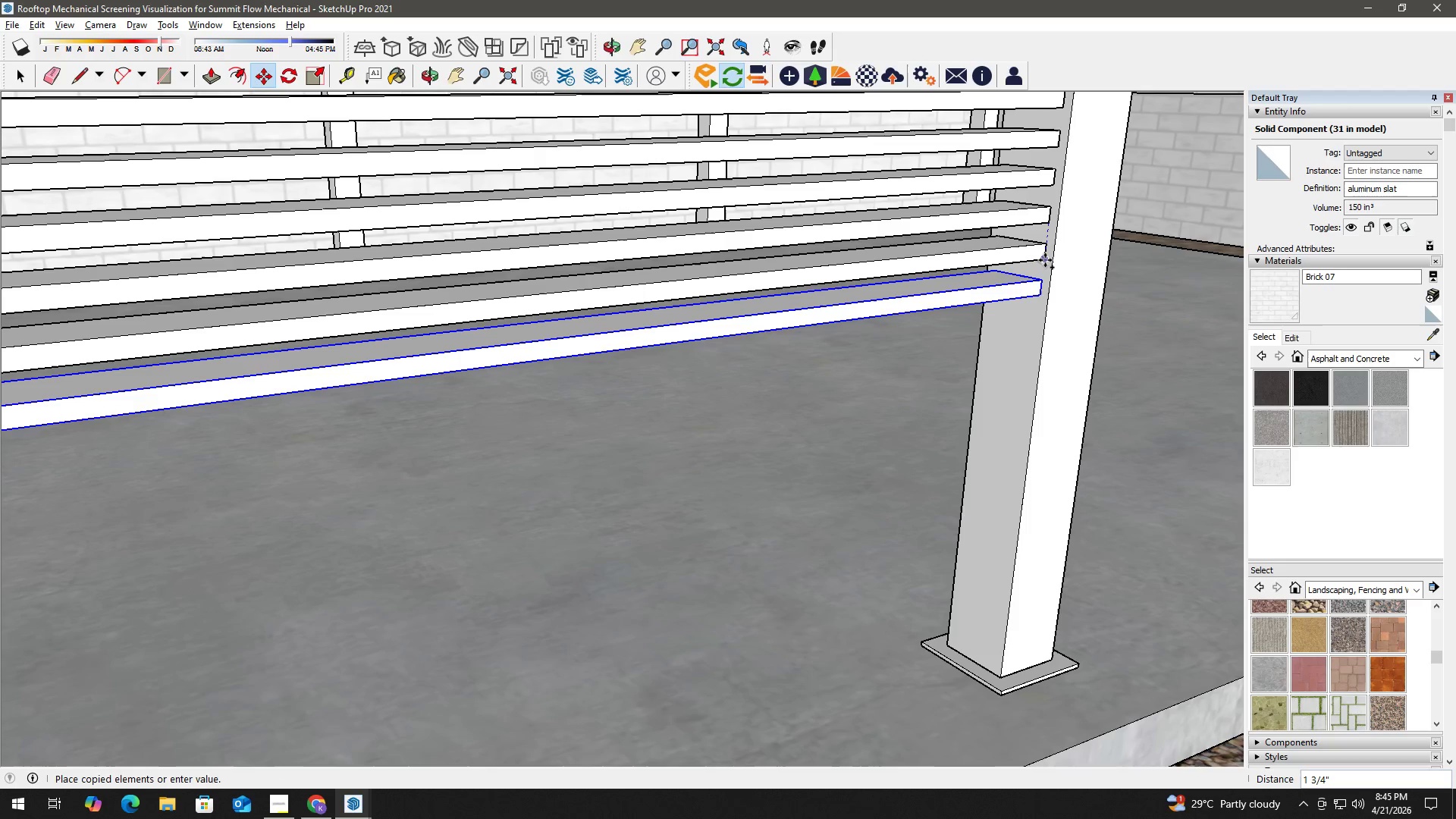 
left_click([1045, 260])
 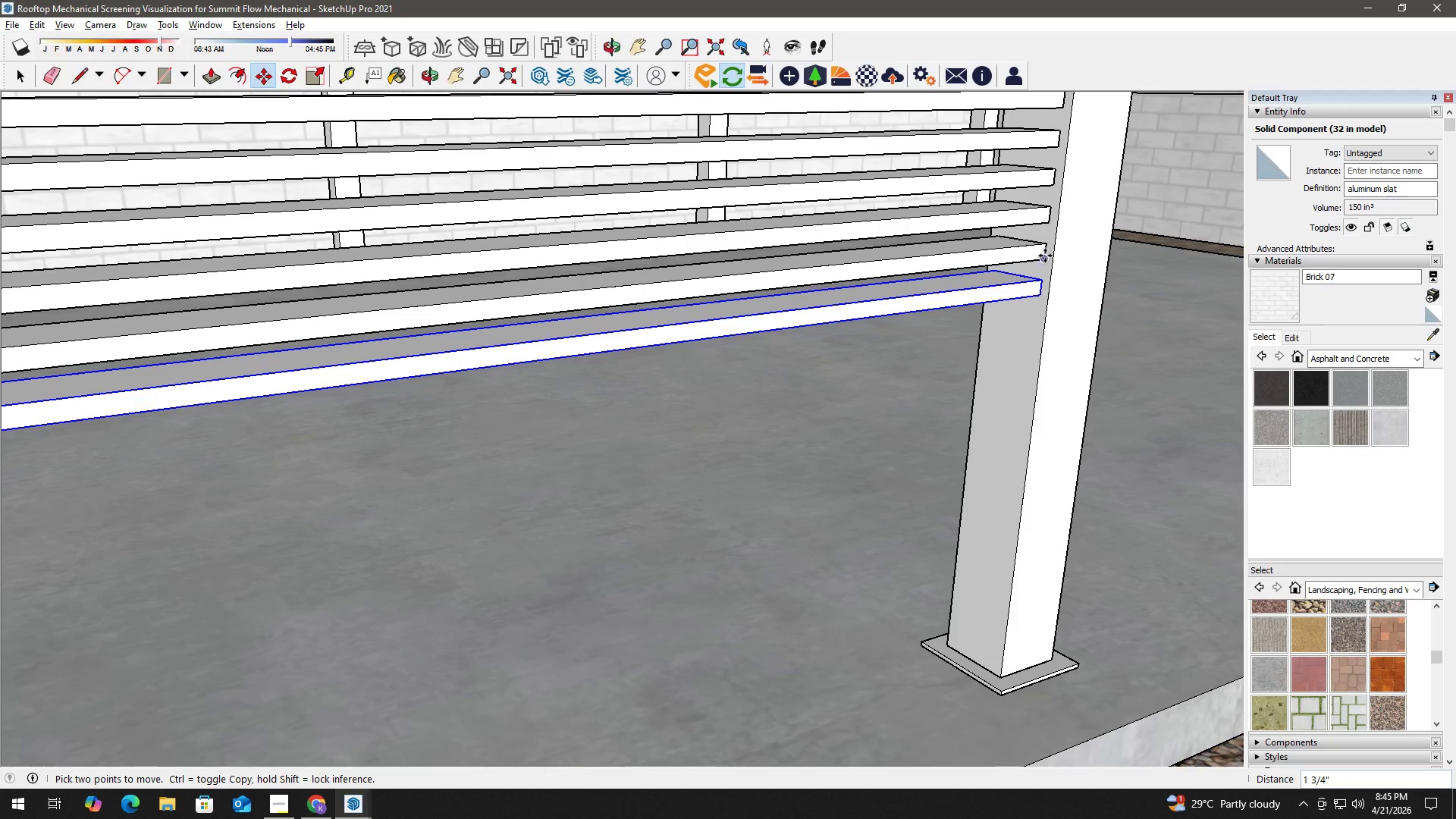 
left_click([1045, 256])
 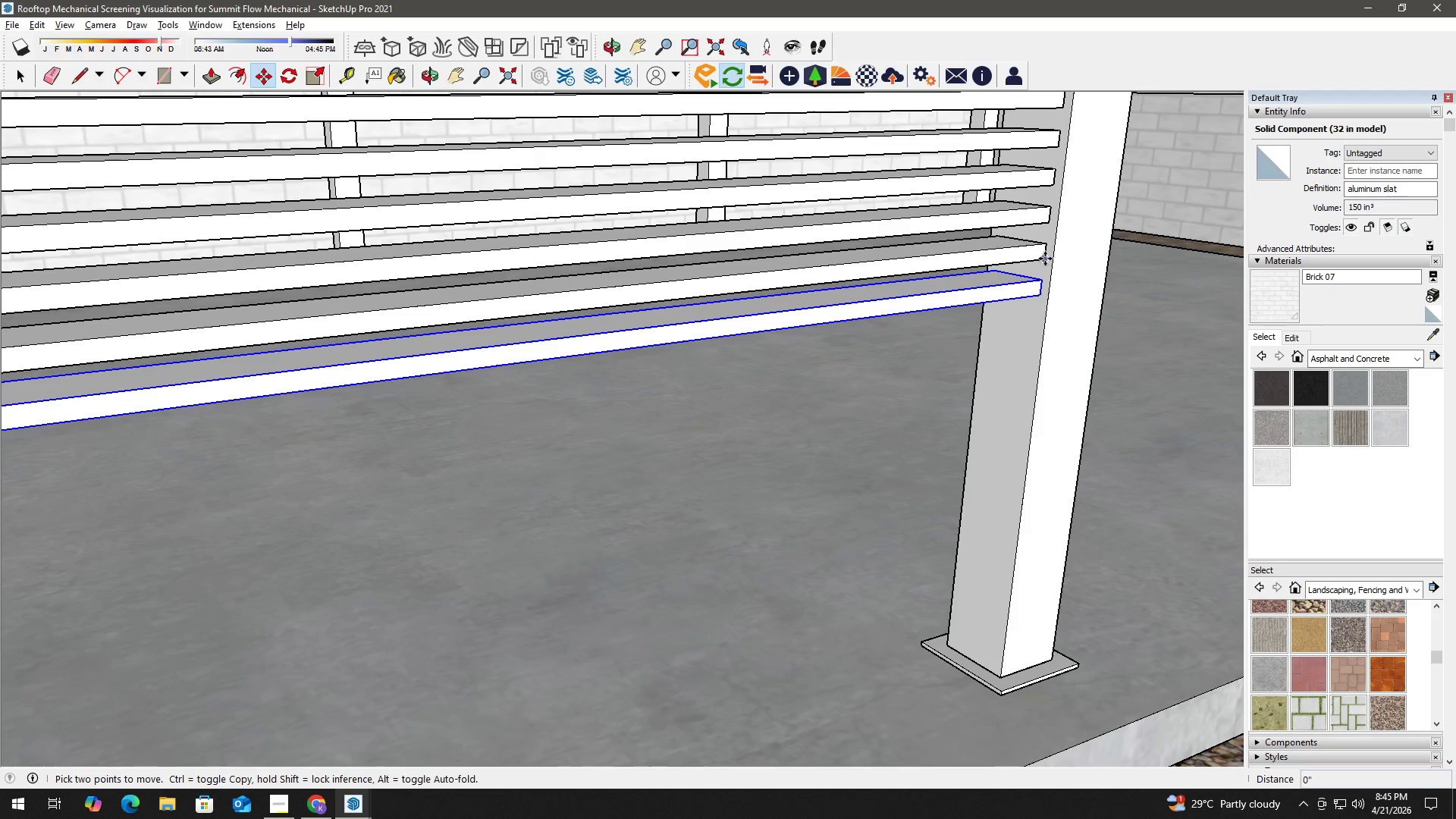 
key(Control+ControlLeft)
 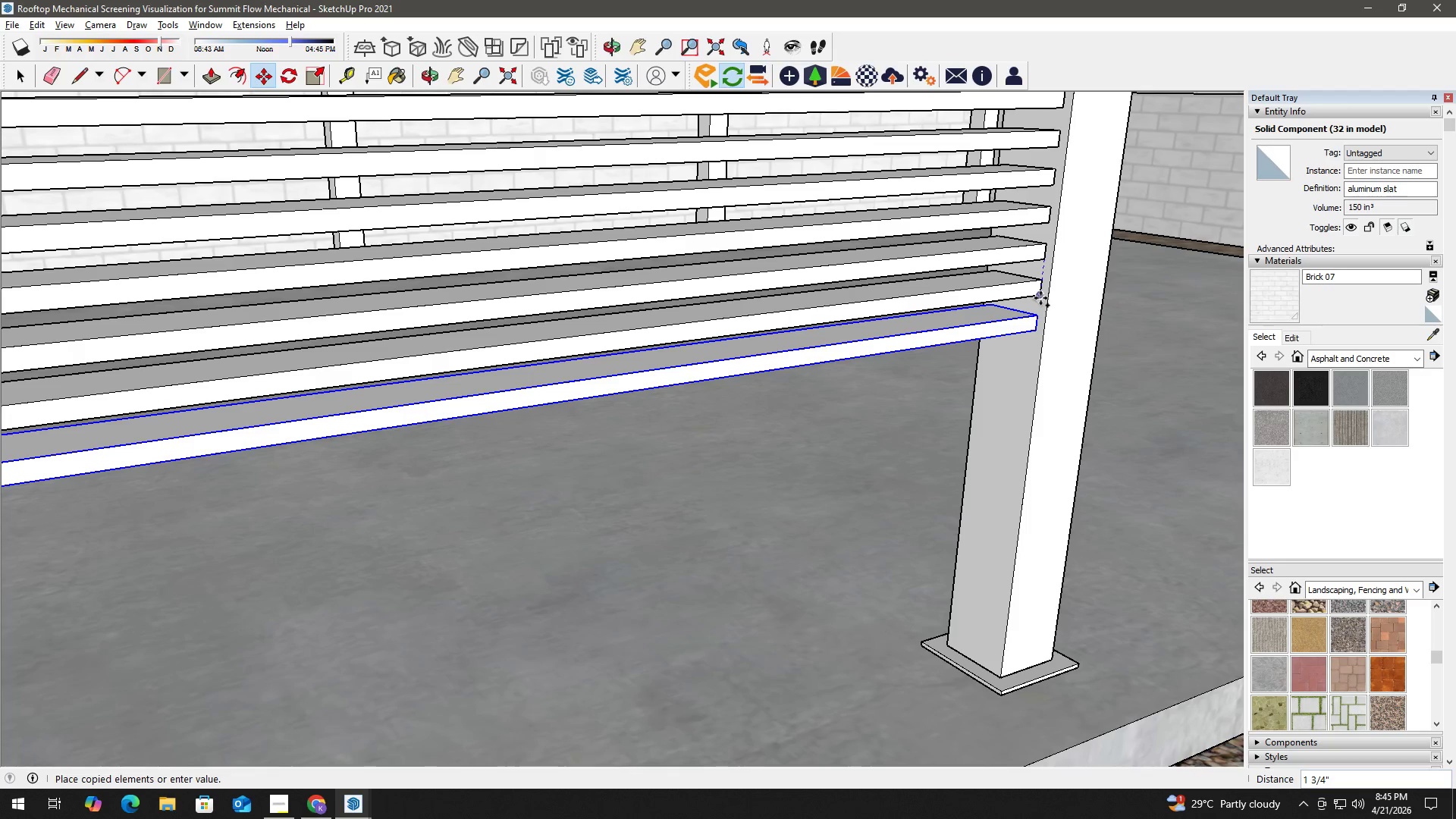 
left_click([1040, 296])
 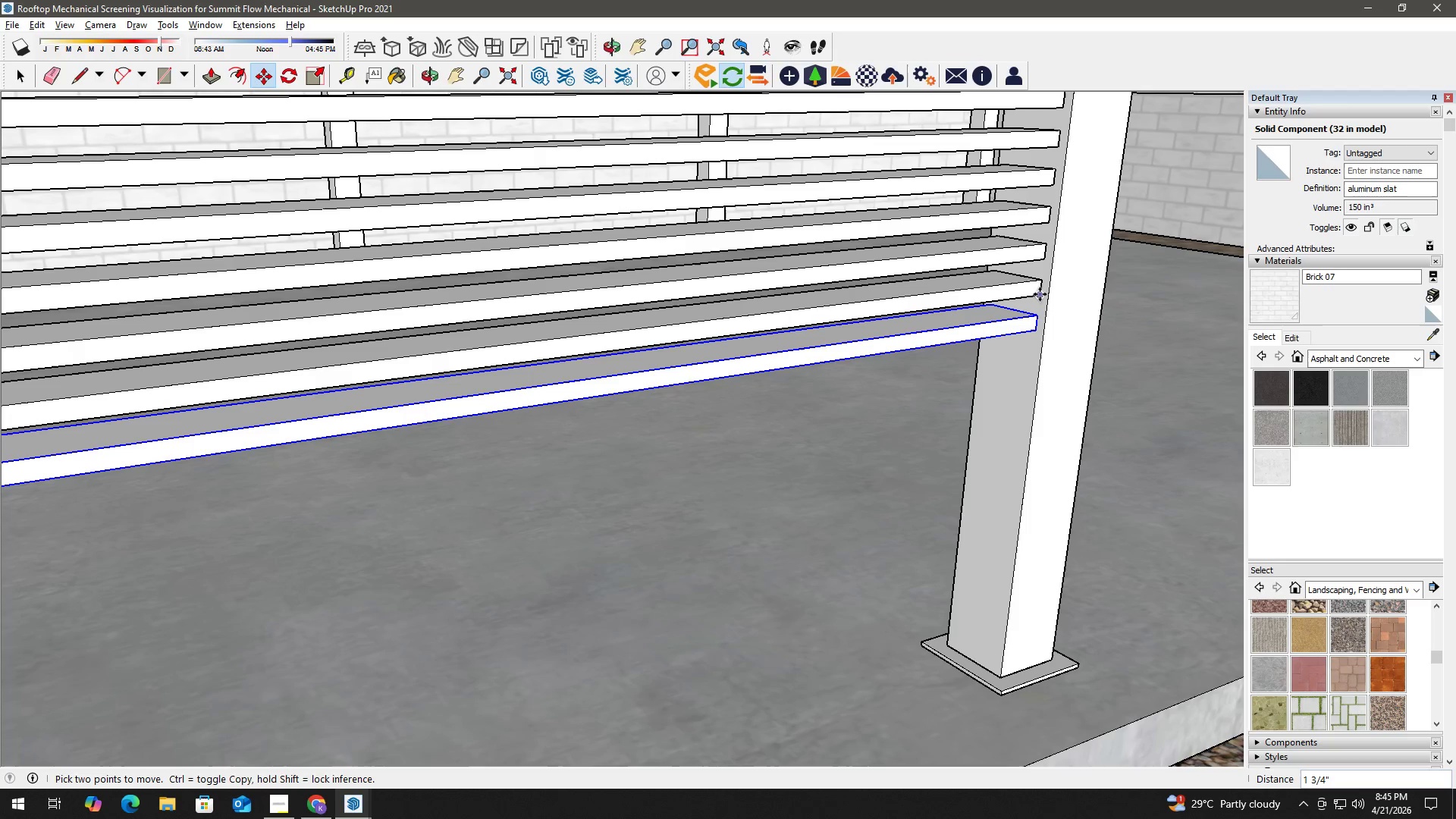 
left_click([1039, 294])
 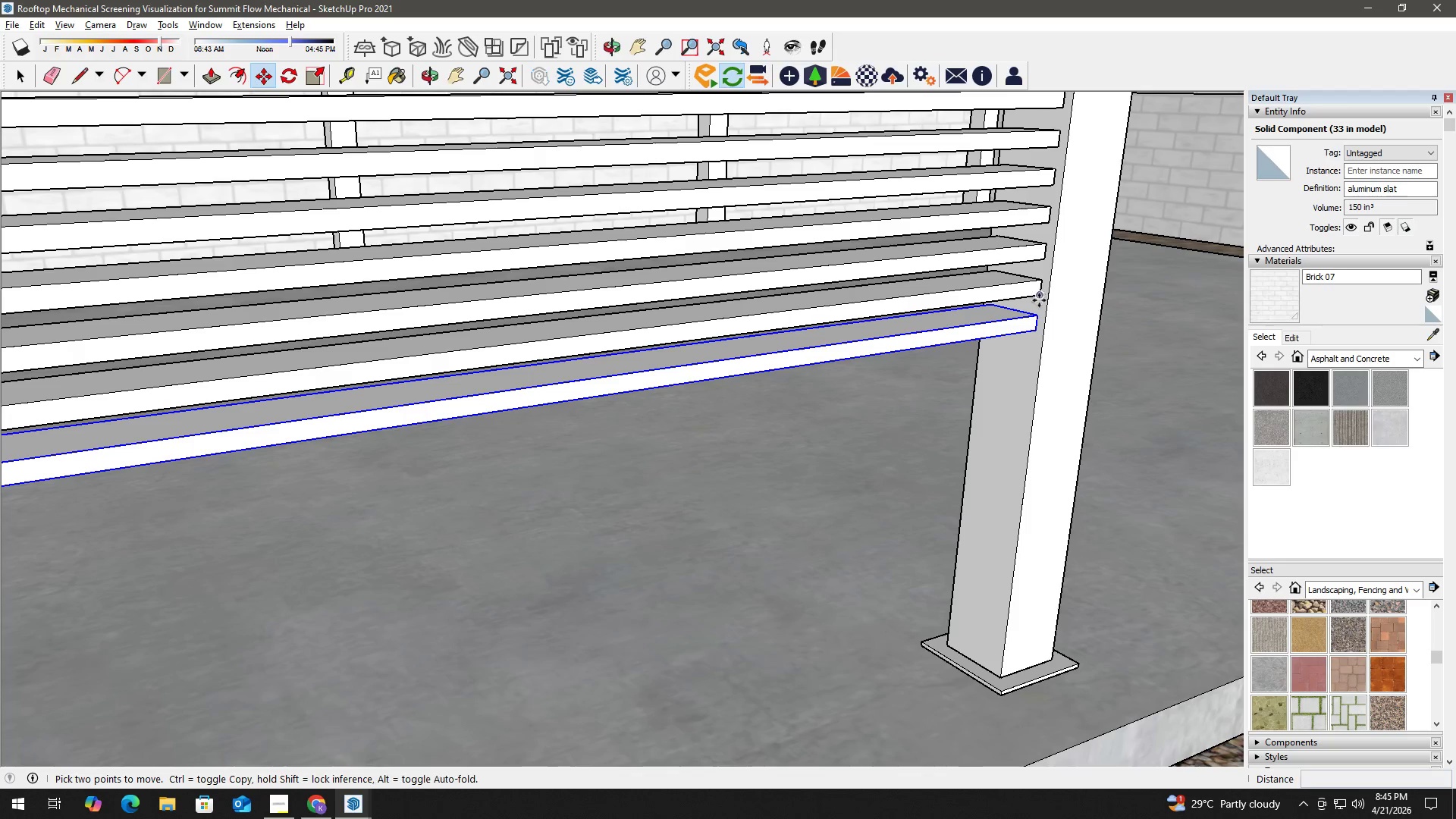 
key(Control+ControlLeft)
 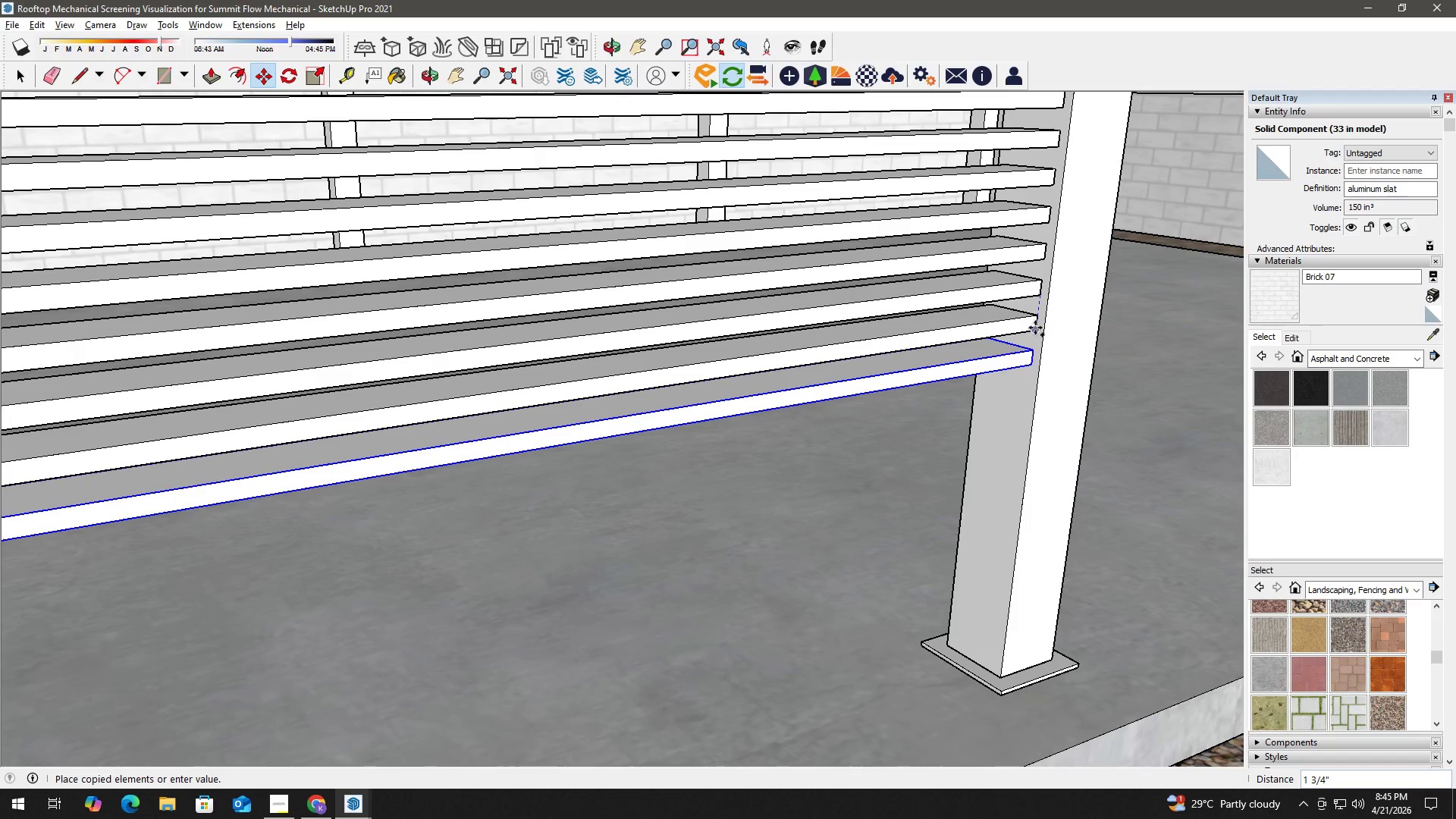 
left_click([1035, 328])
 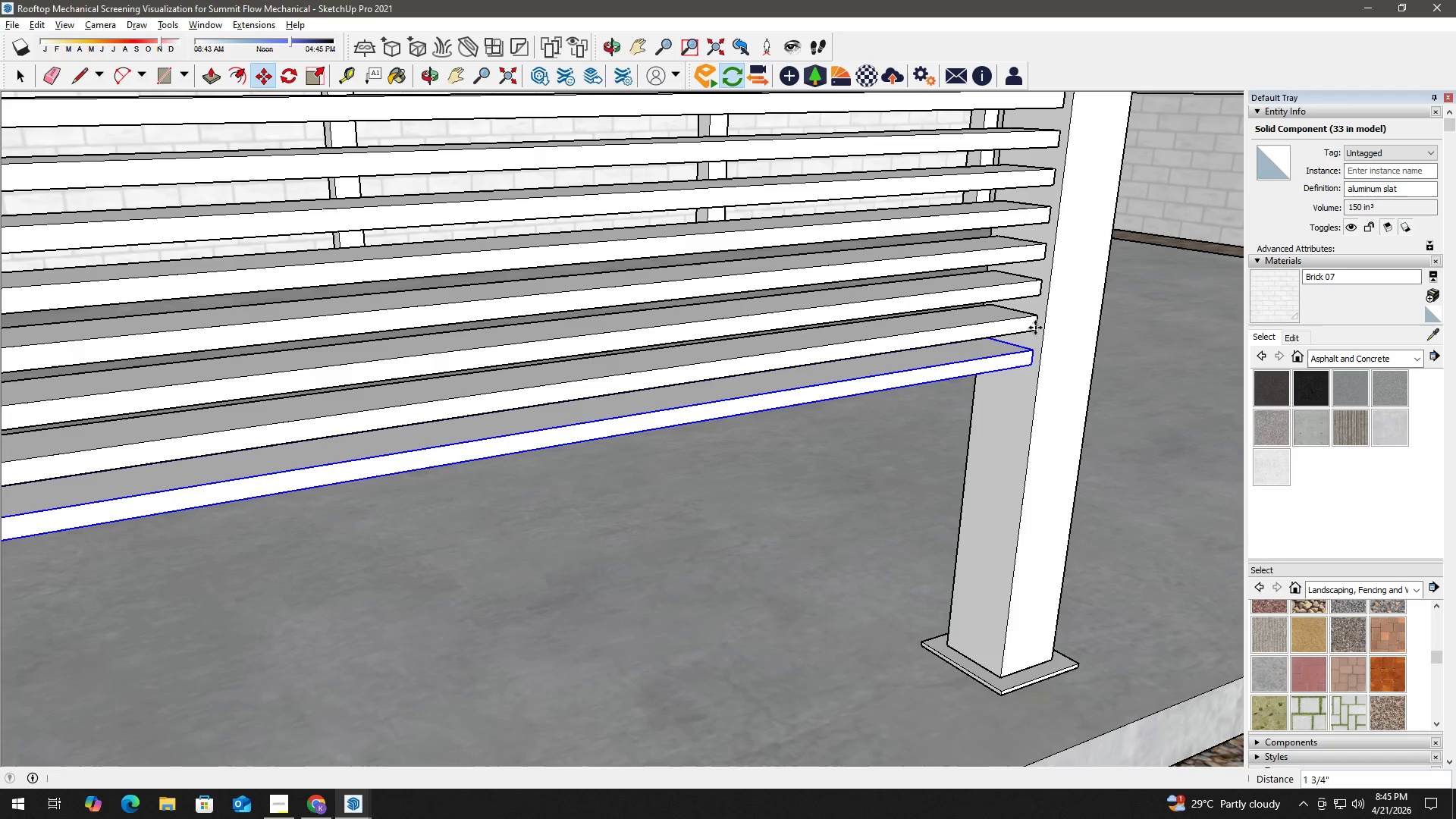 
key(Space)
 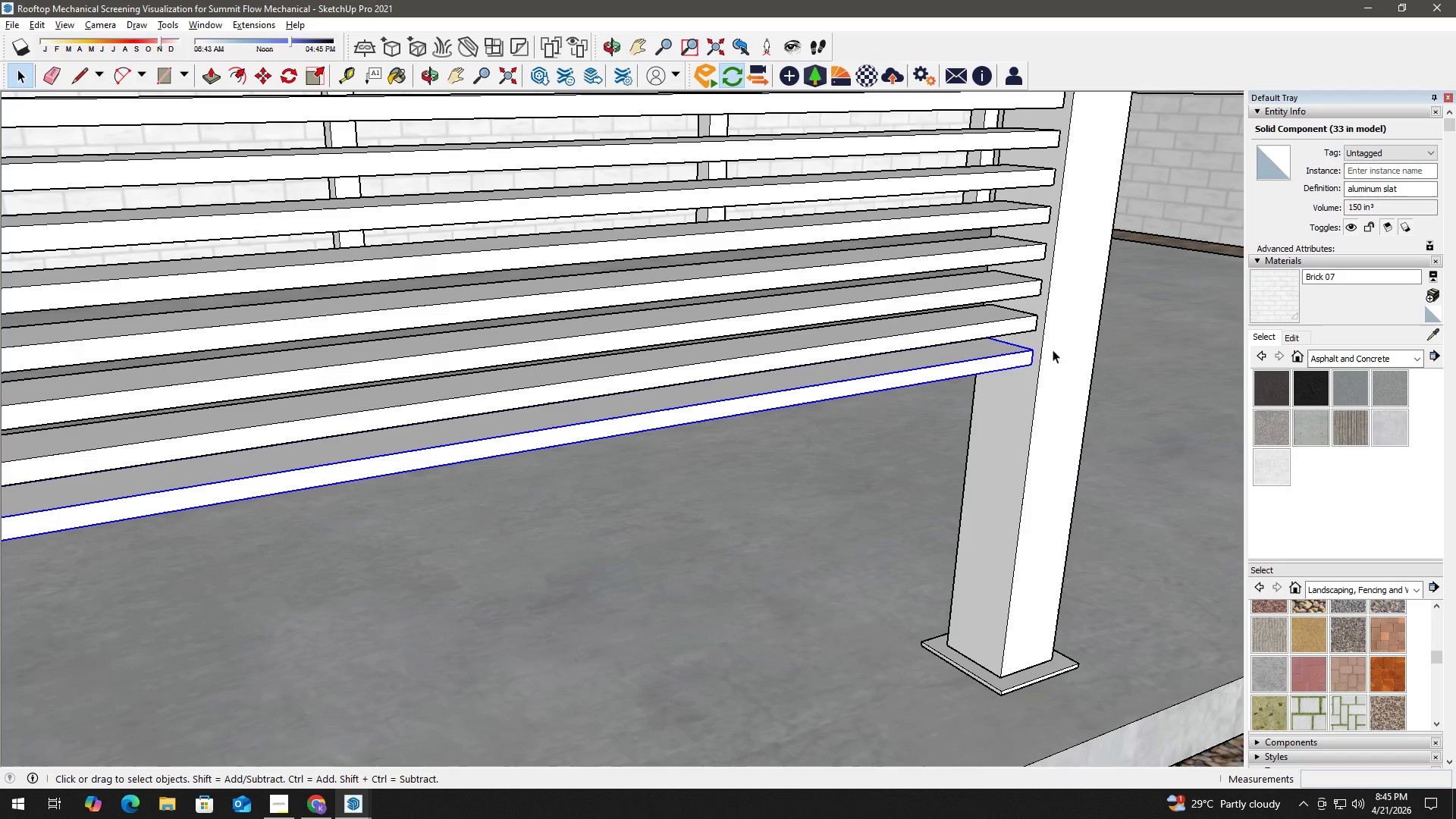 
key(H)
 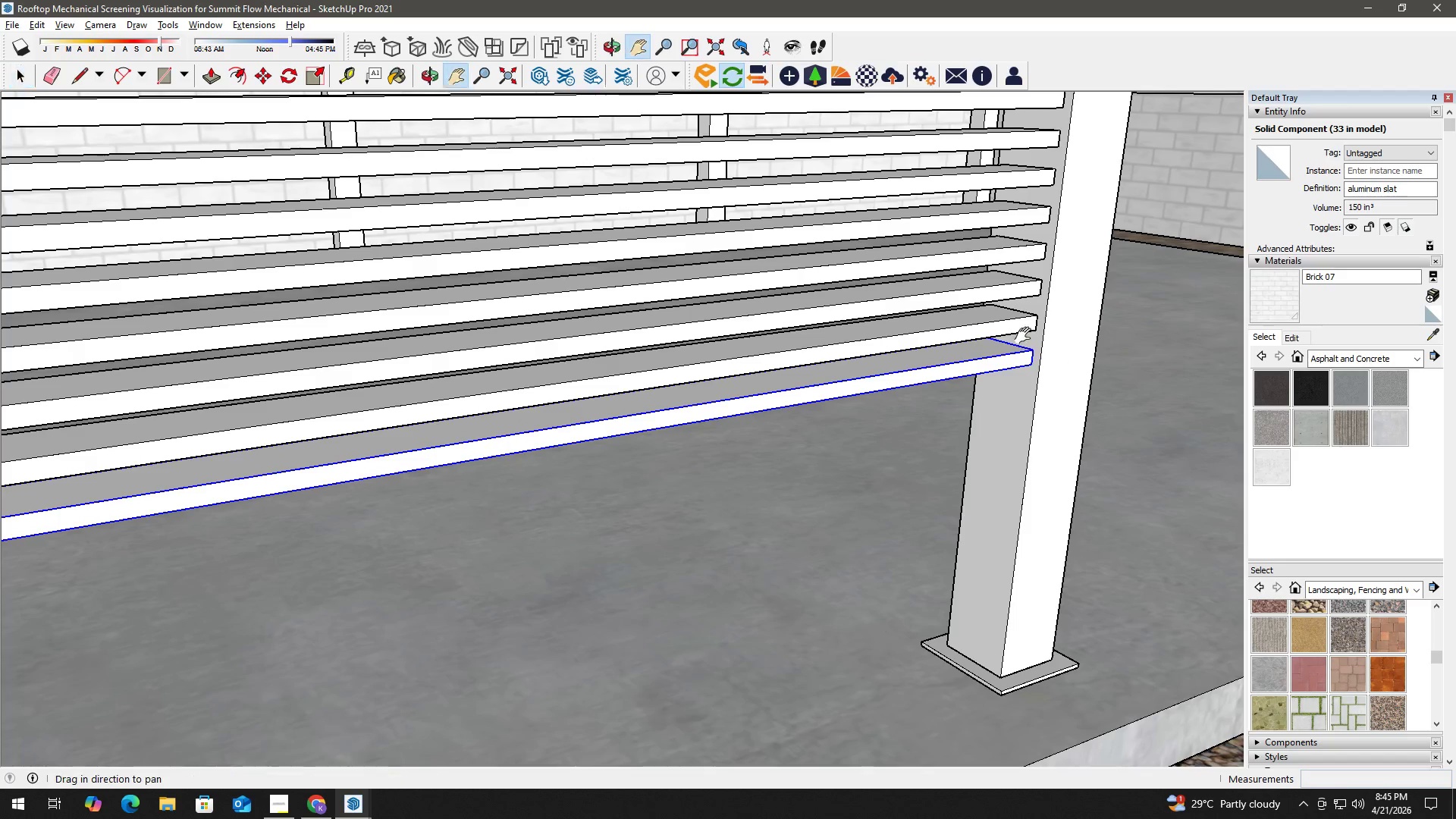 
left_click_drag(start_coordinate=[1026, 337], to_coordinate=[1034, 250])
 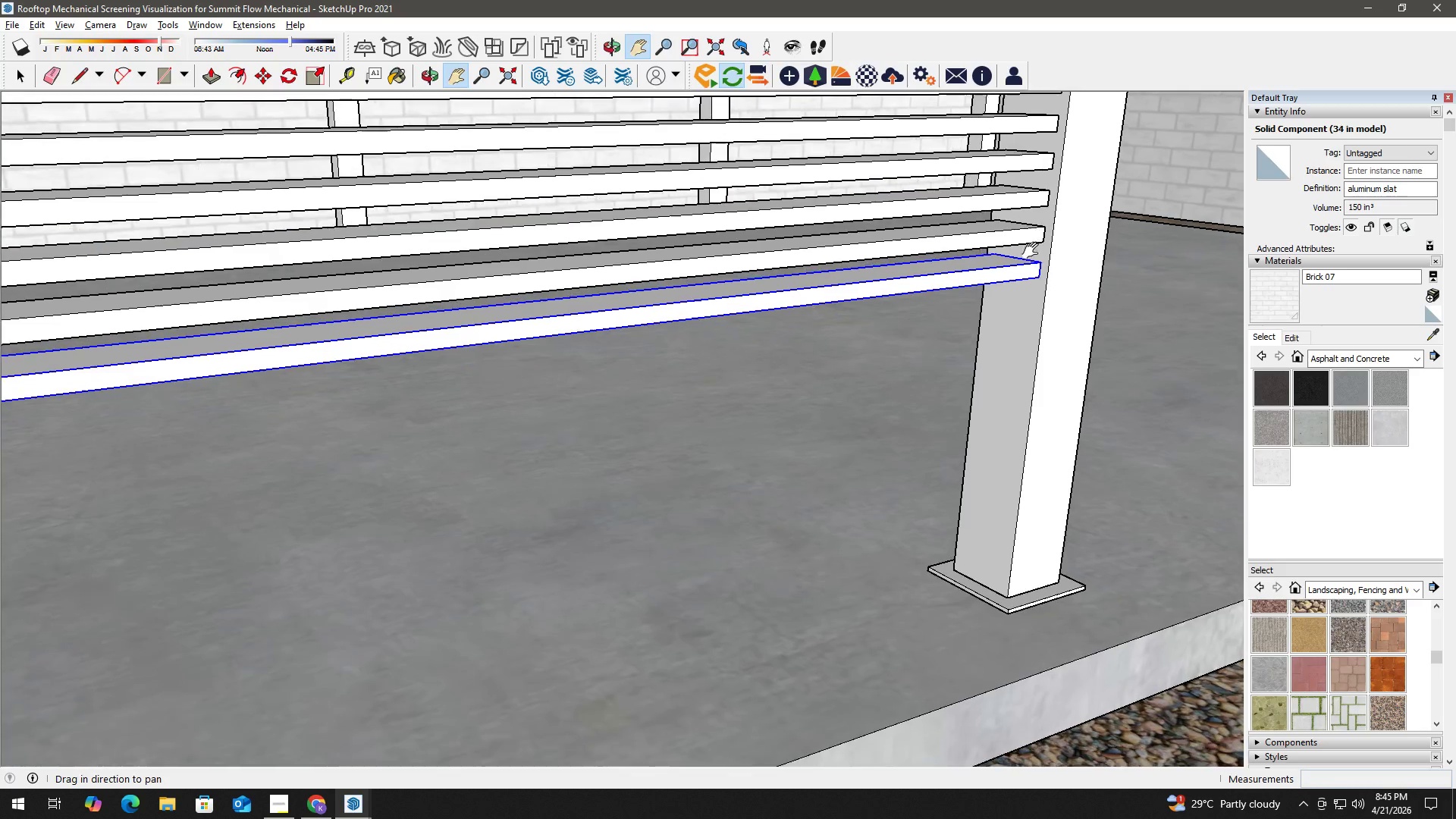 
key(Space)
 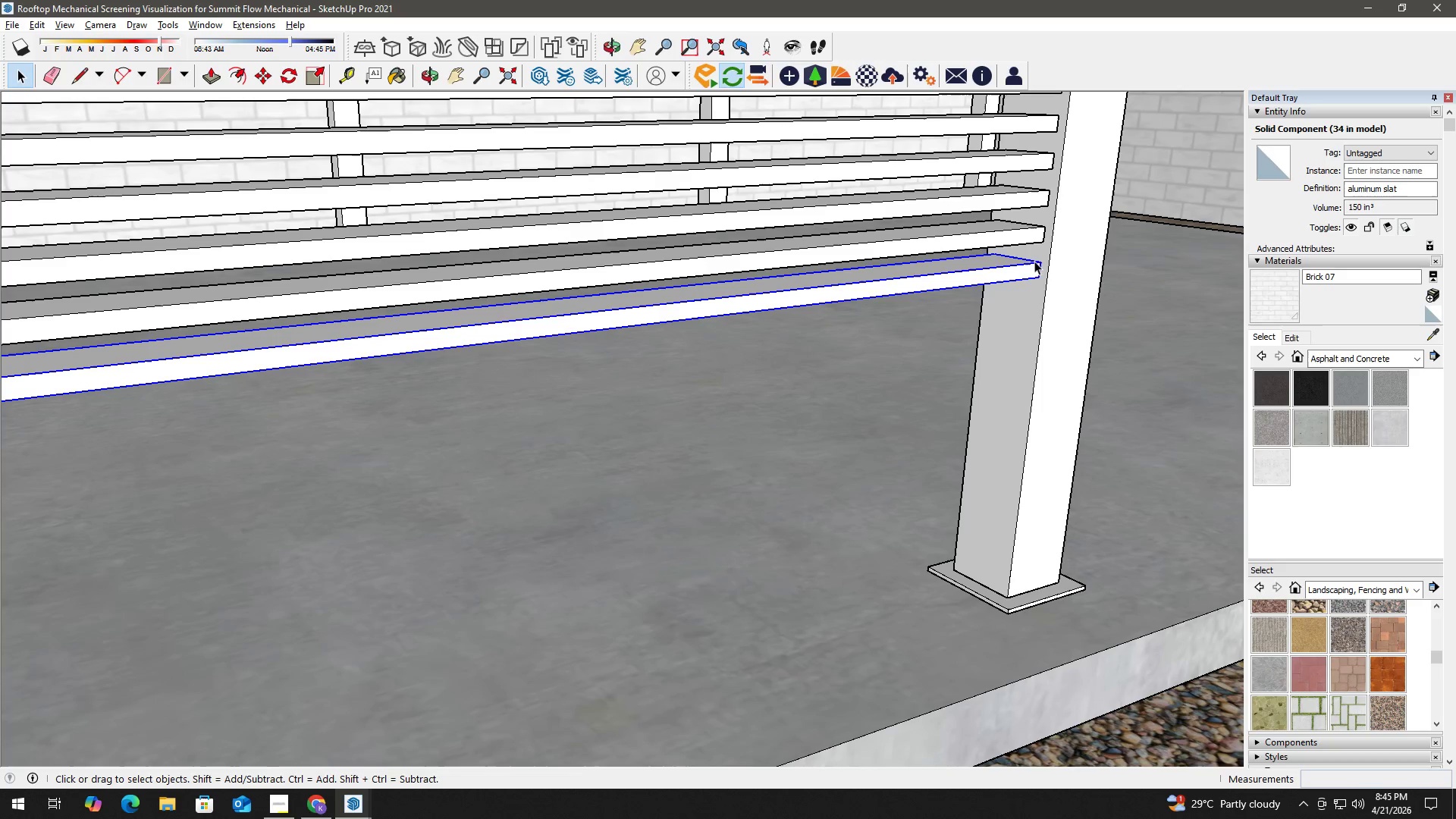 
key(M)
 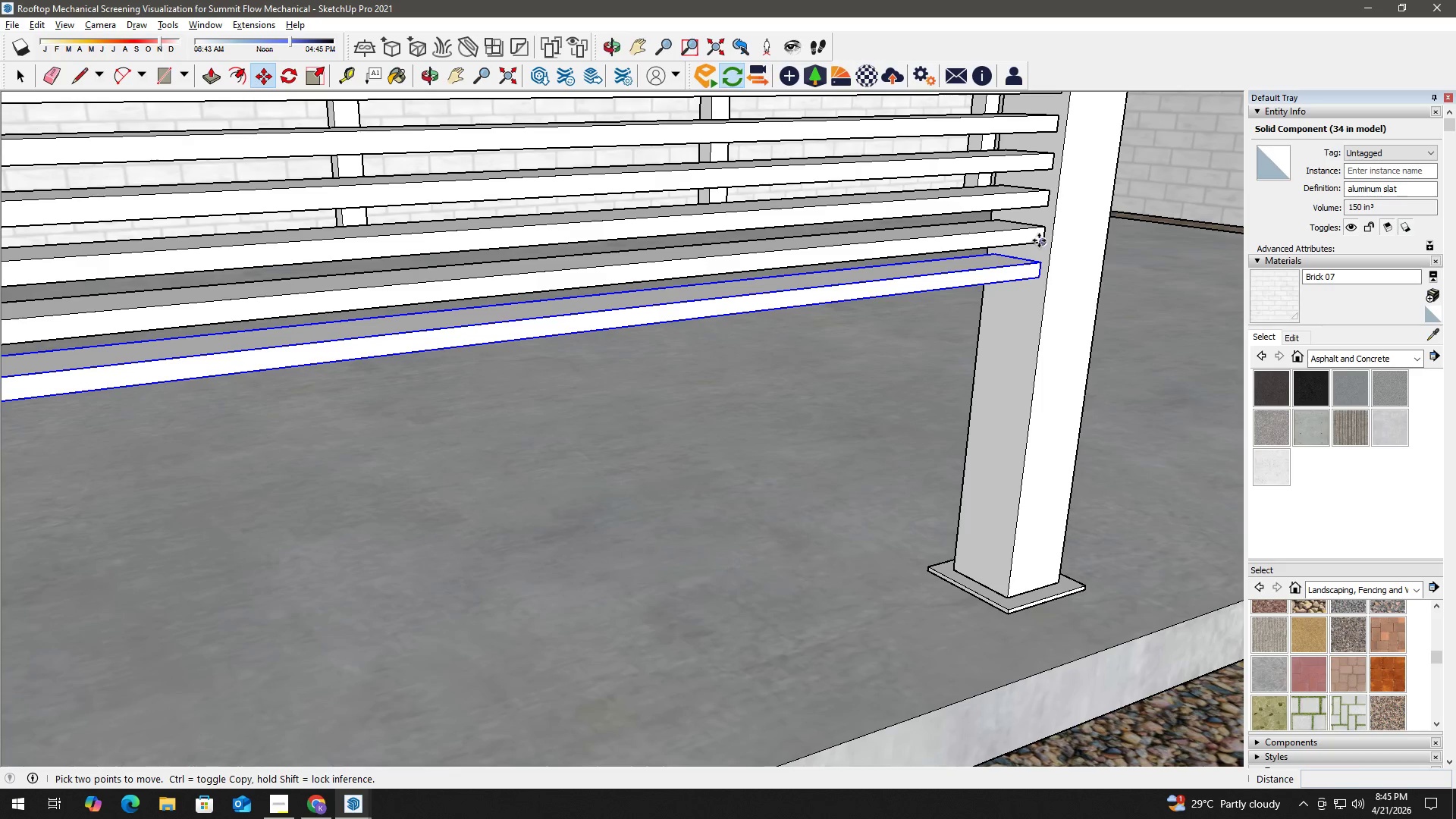 
left_click([1040, 240])
 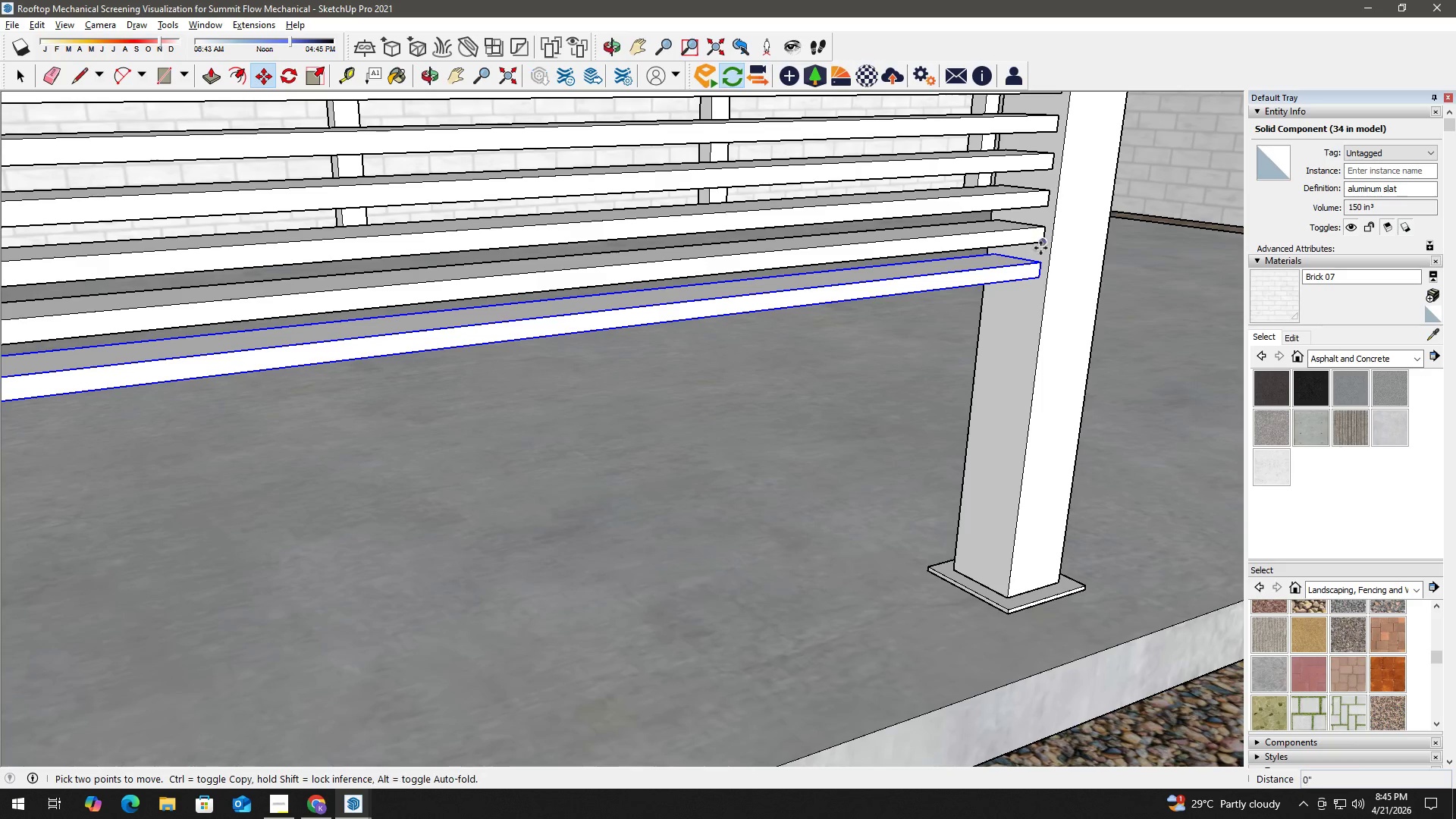 
key(Control+ControlLeft)
 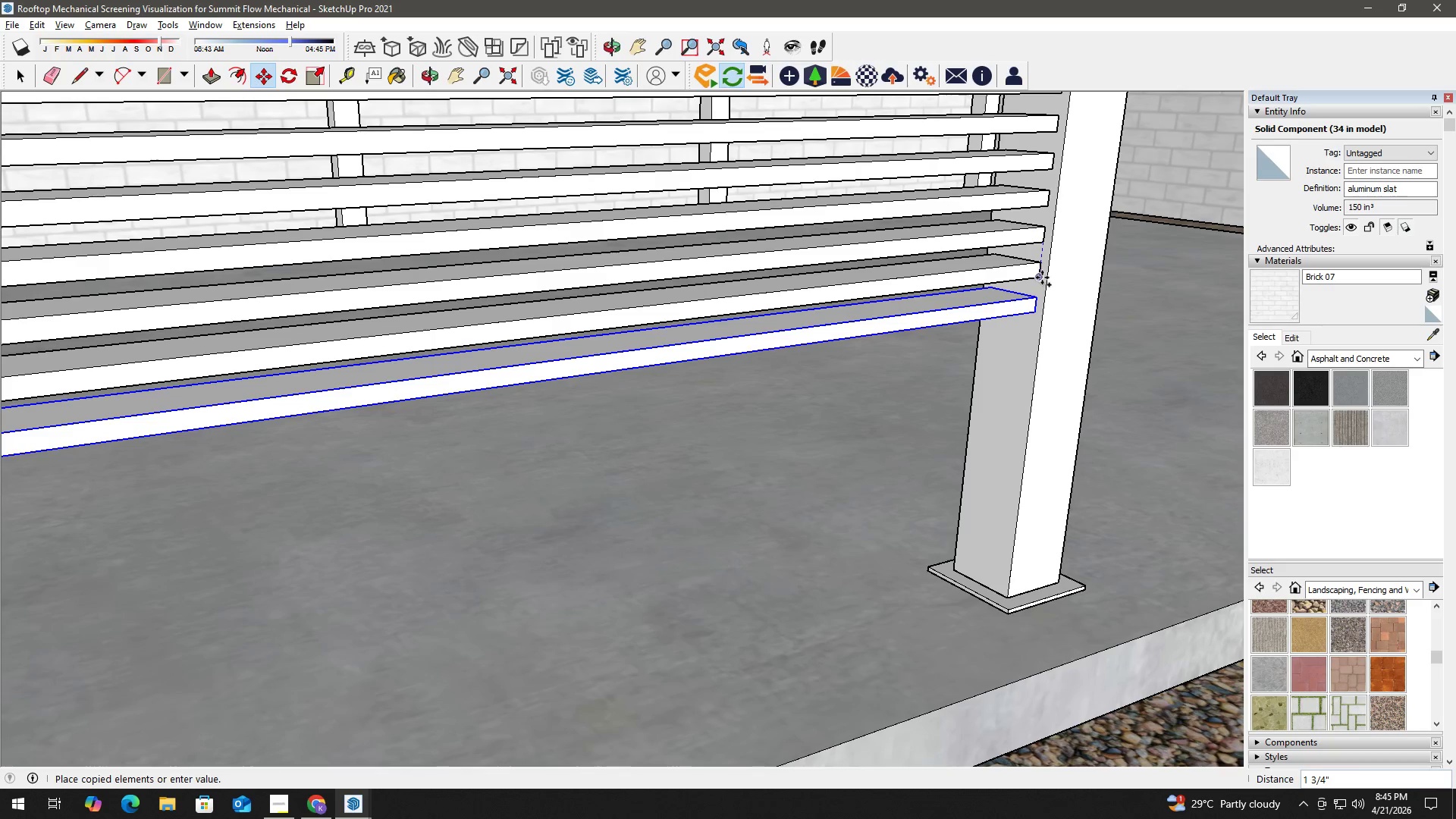 
left_click([1041, 278])
 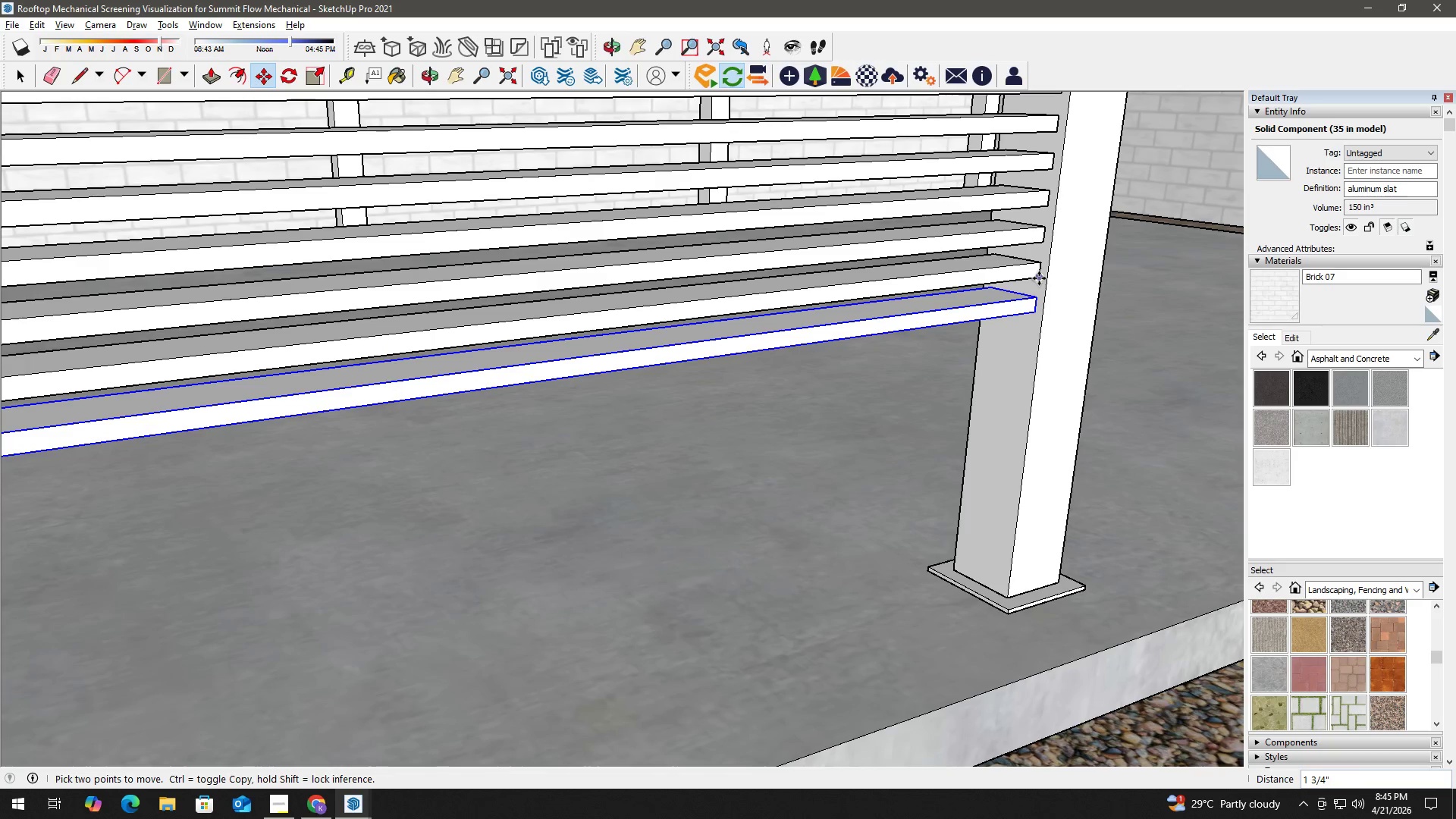 
left_click([1039, 277])
 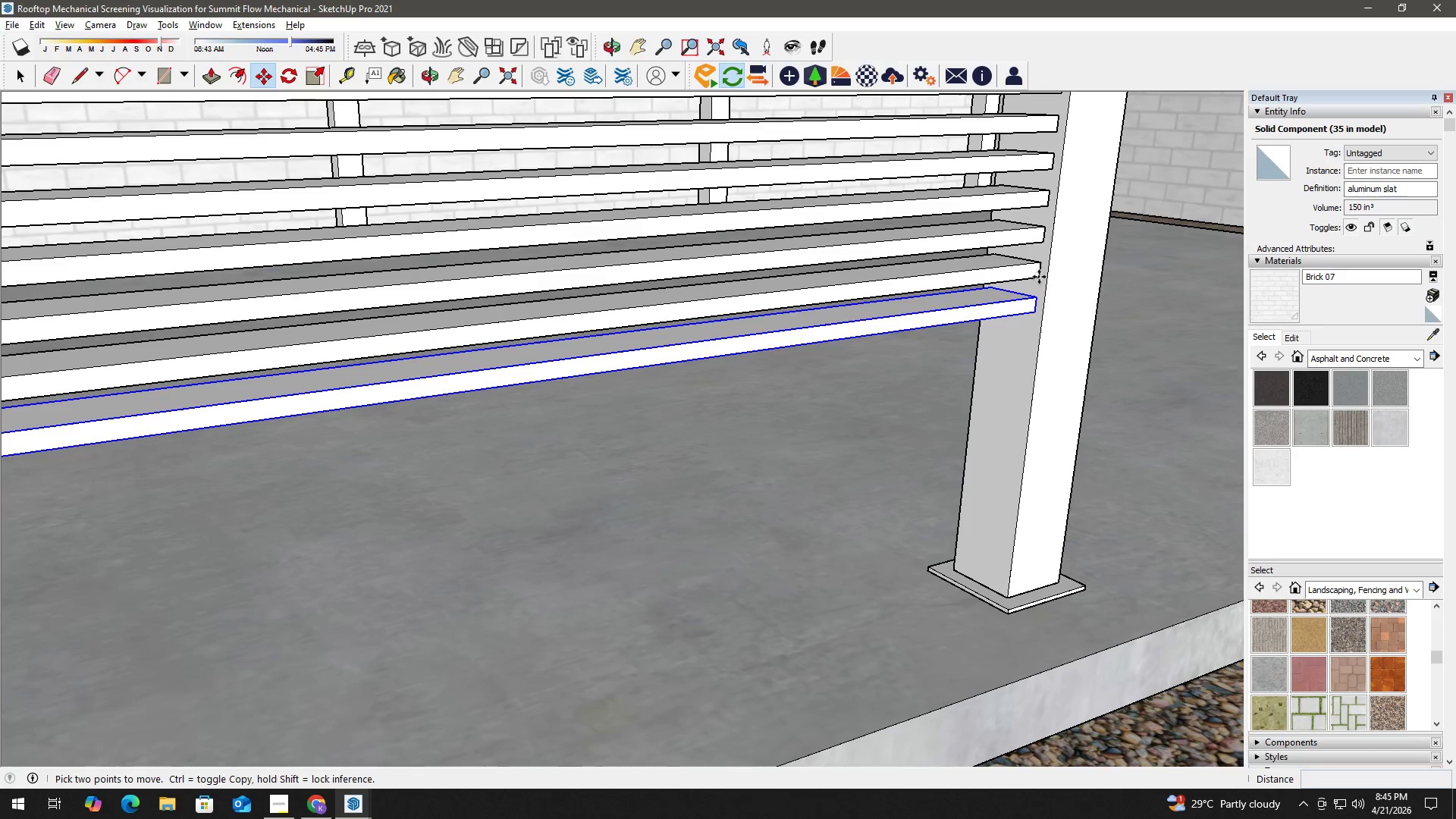 
key(Control+ControlLeft)
 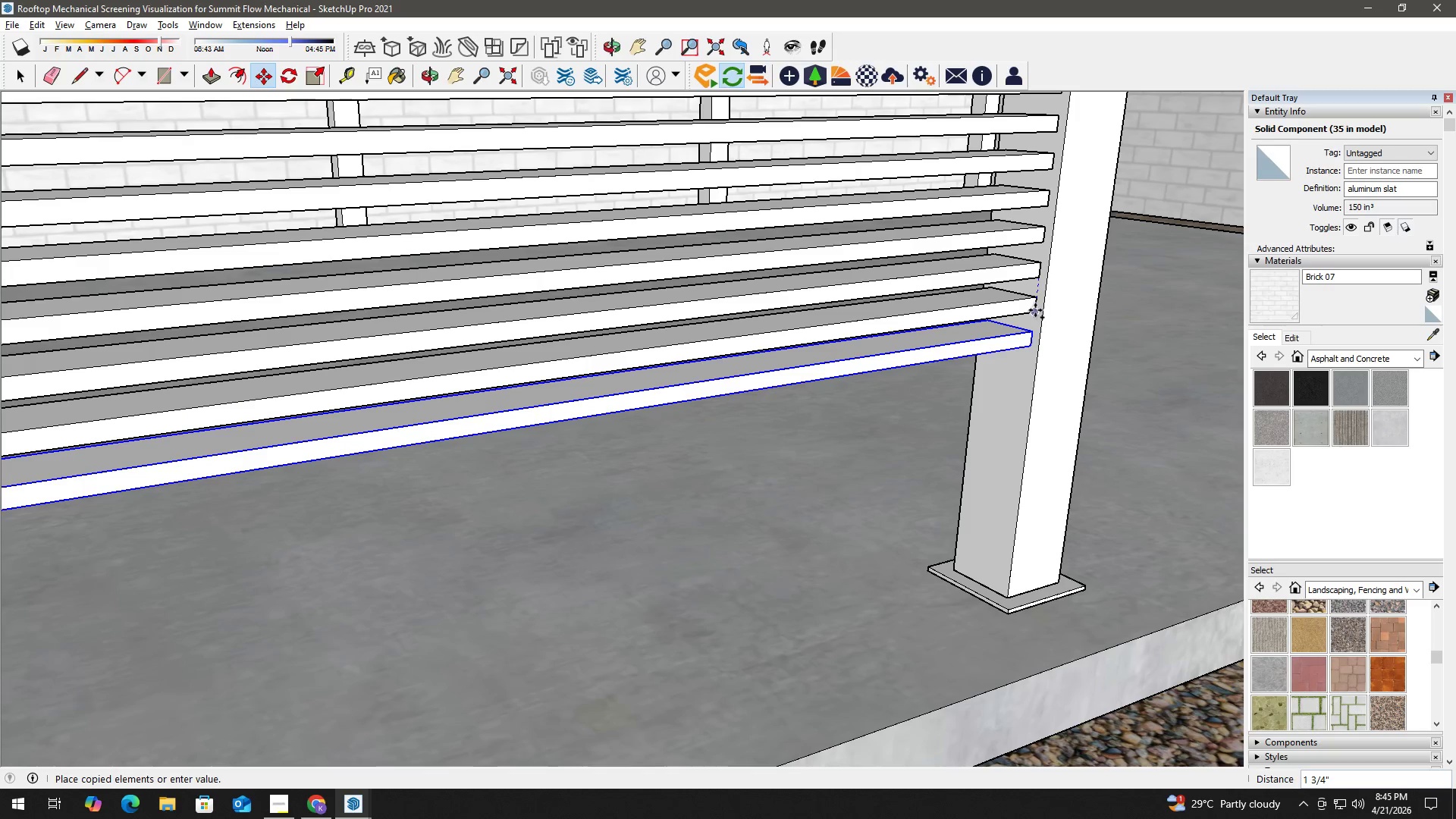 
left_click([1034, 310])
 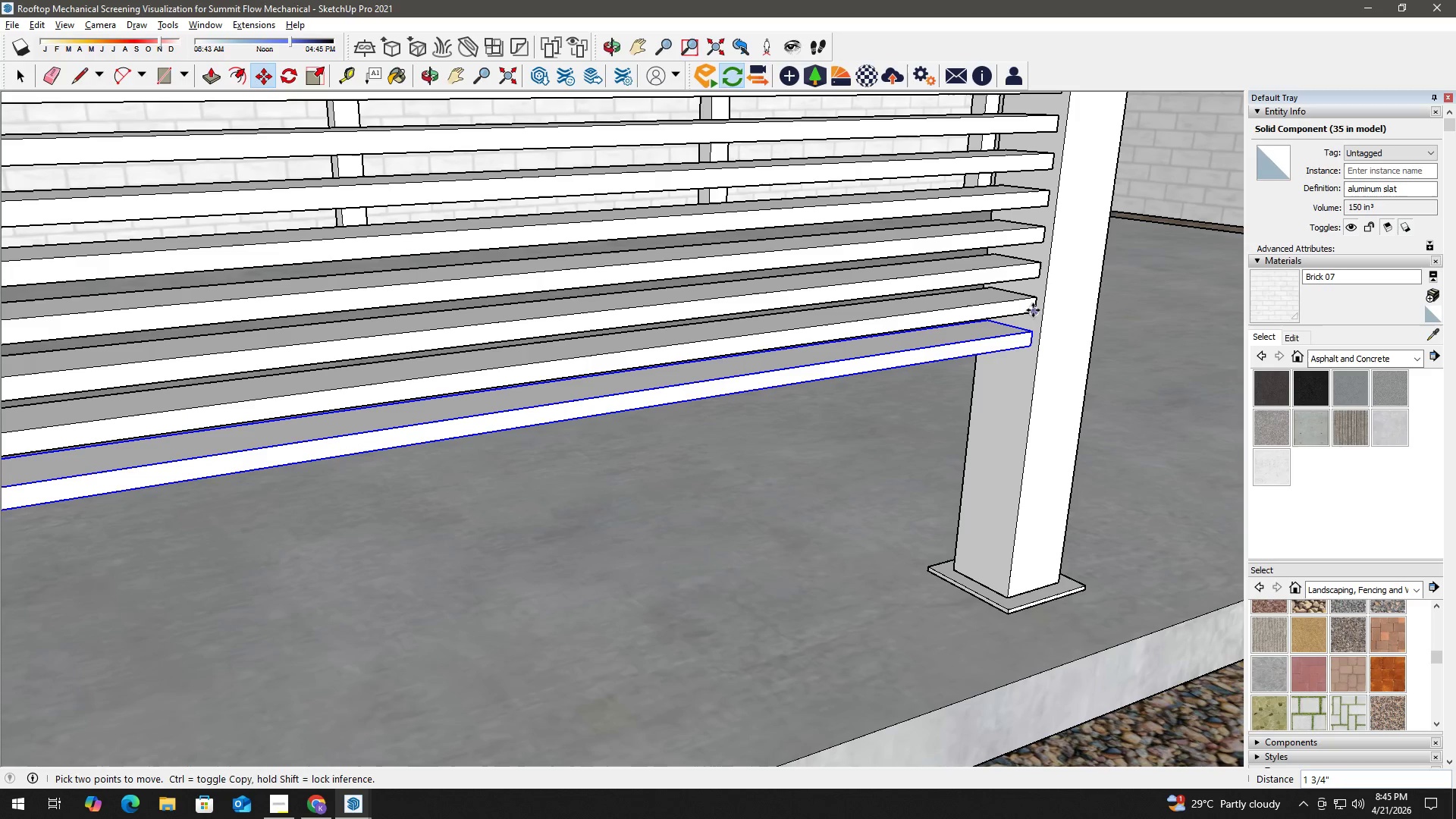 
type( hm)
 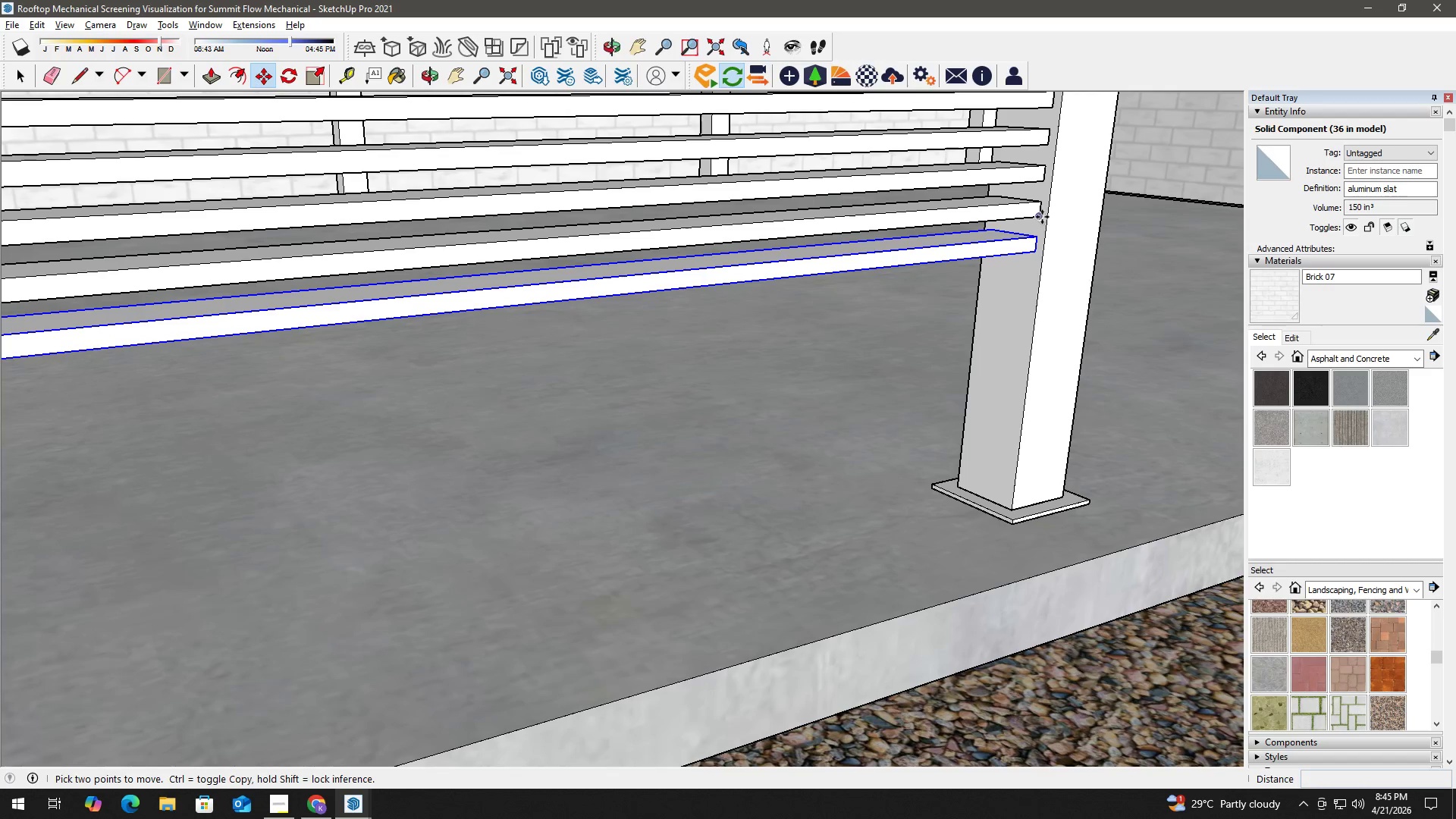 
left_click_drag(start_coordinate=[1025, 342], to_coordinate=[1030, 247])
 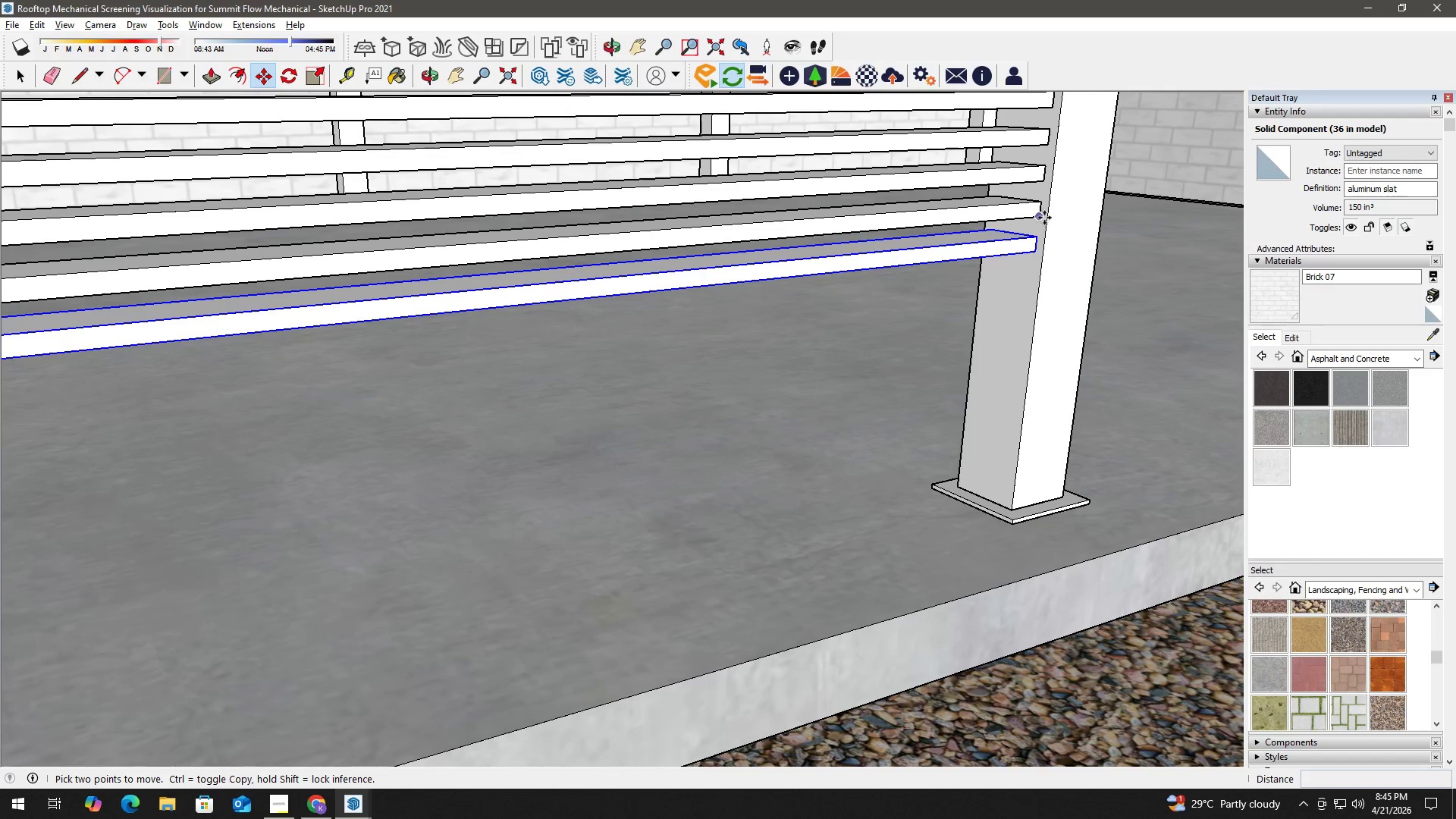 
left_click([1041, 217])
 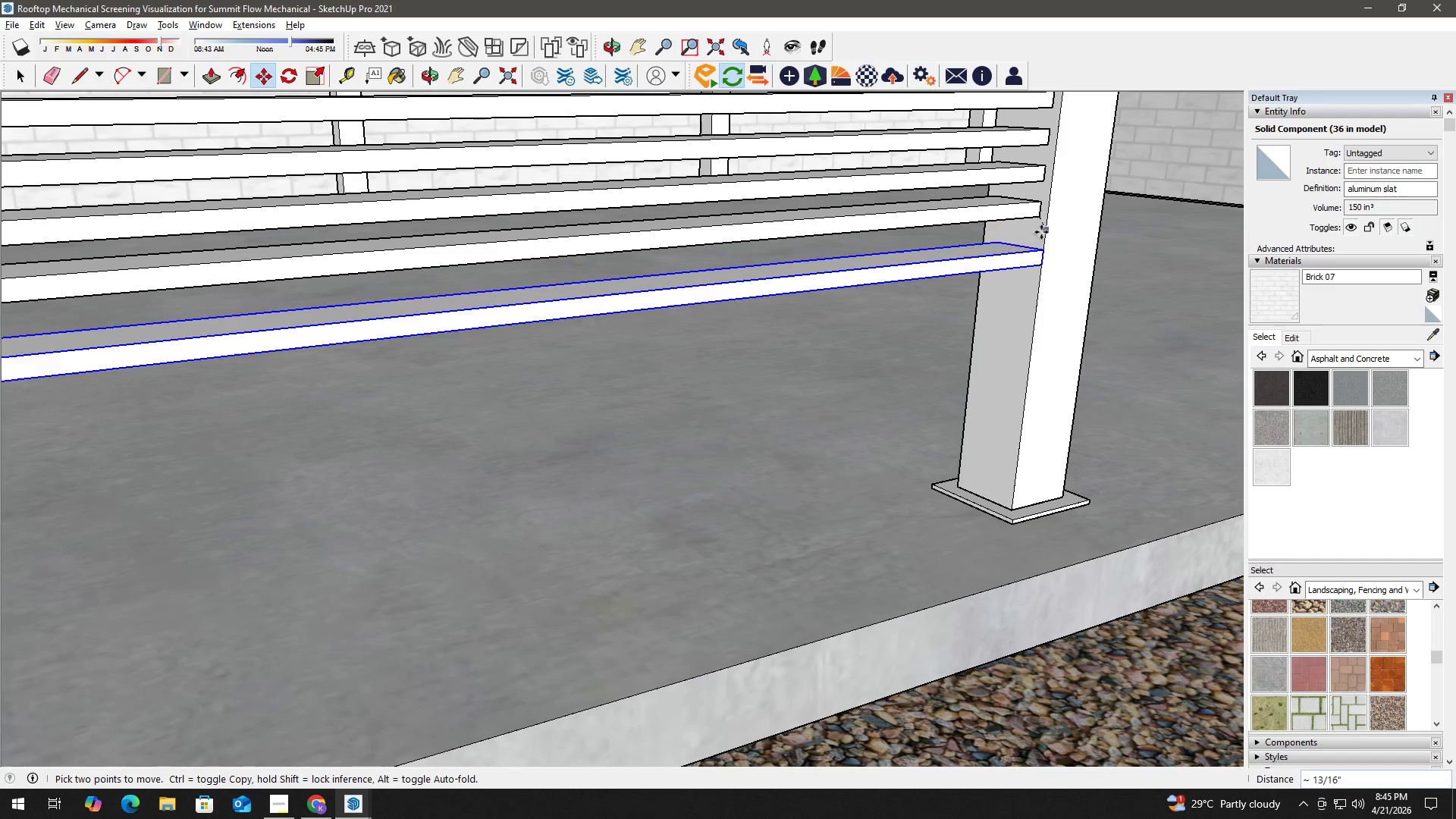 
key(Control+ControlLeft)
 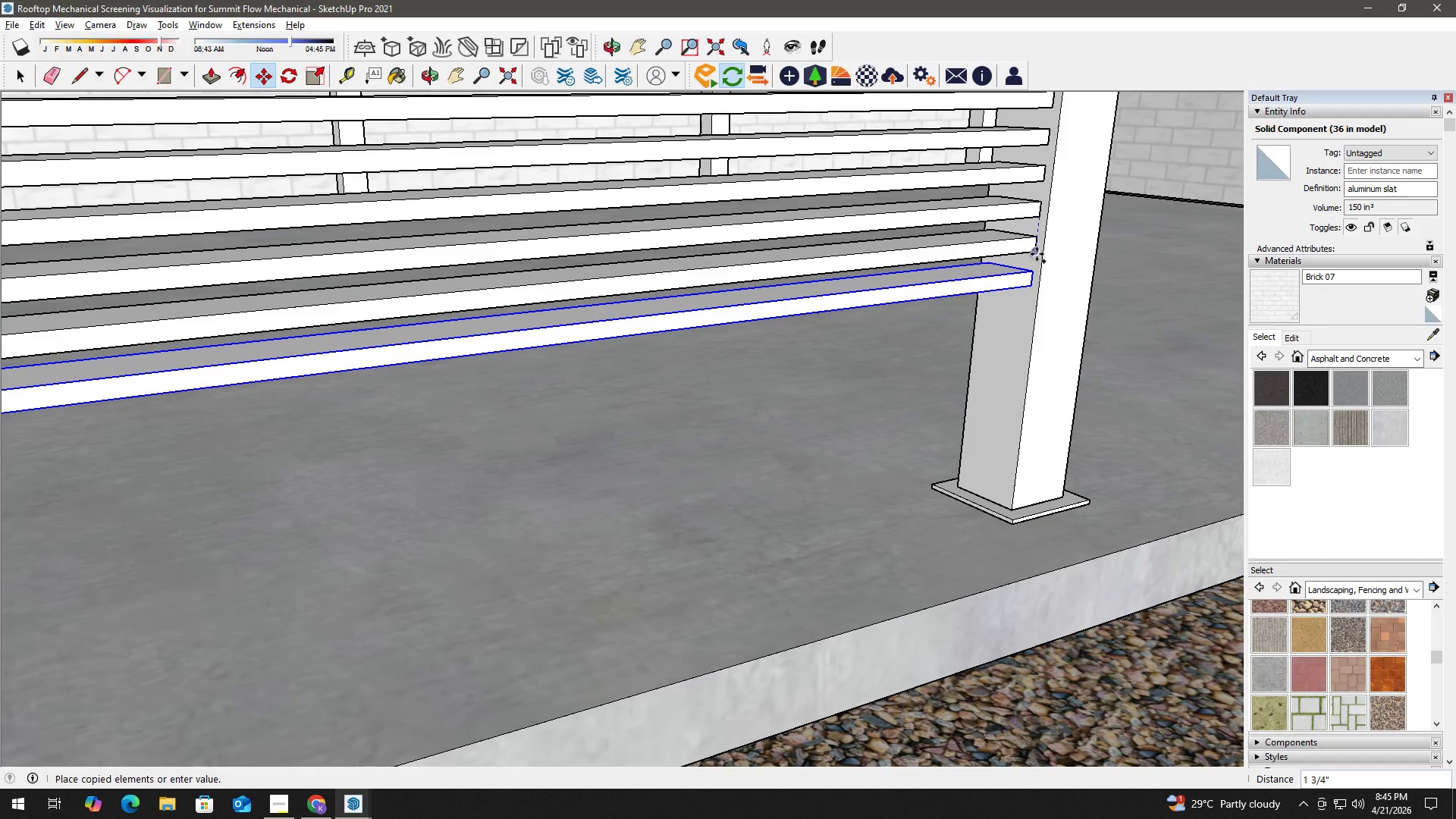 
left_click([1037, 254])
 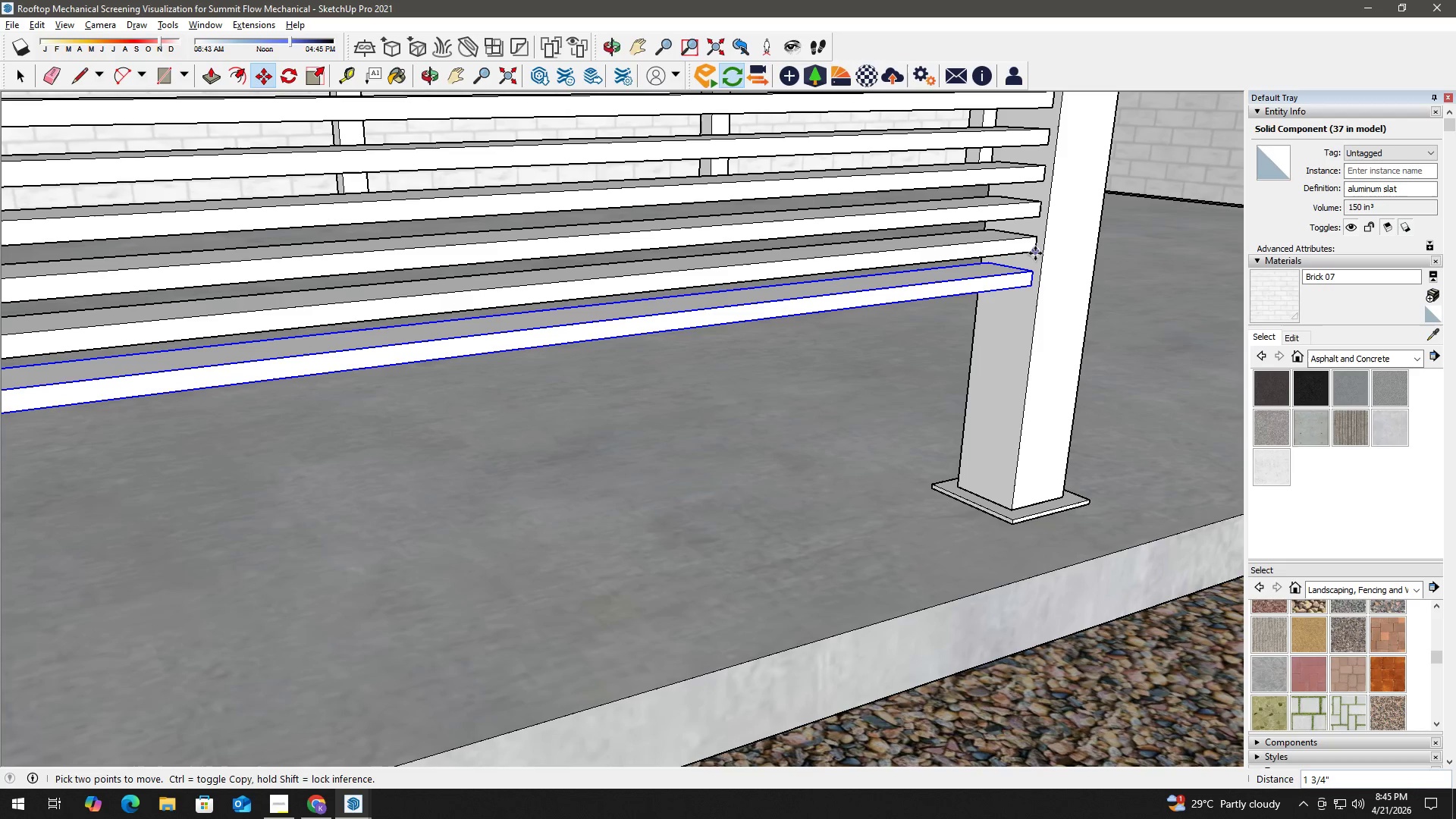 
left_click([1035, 253])
 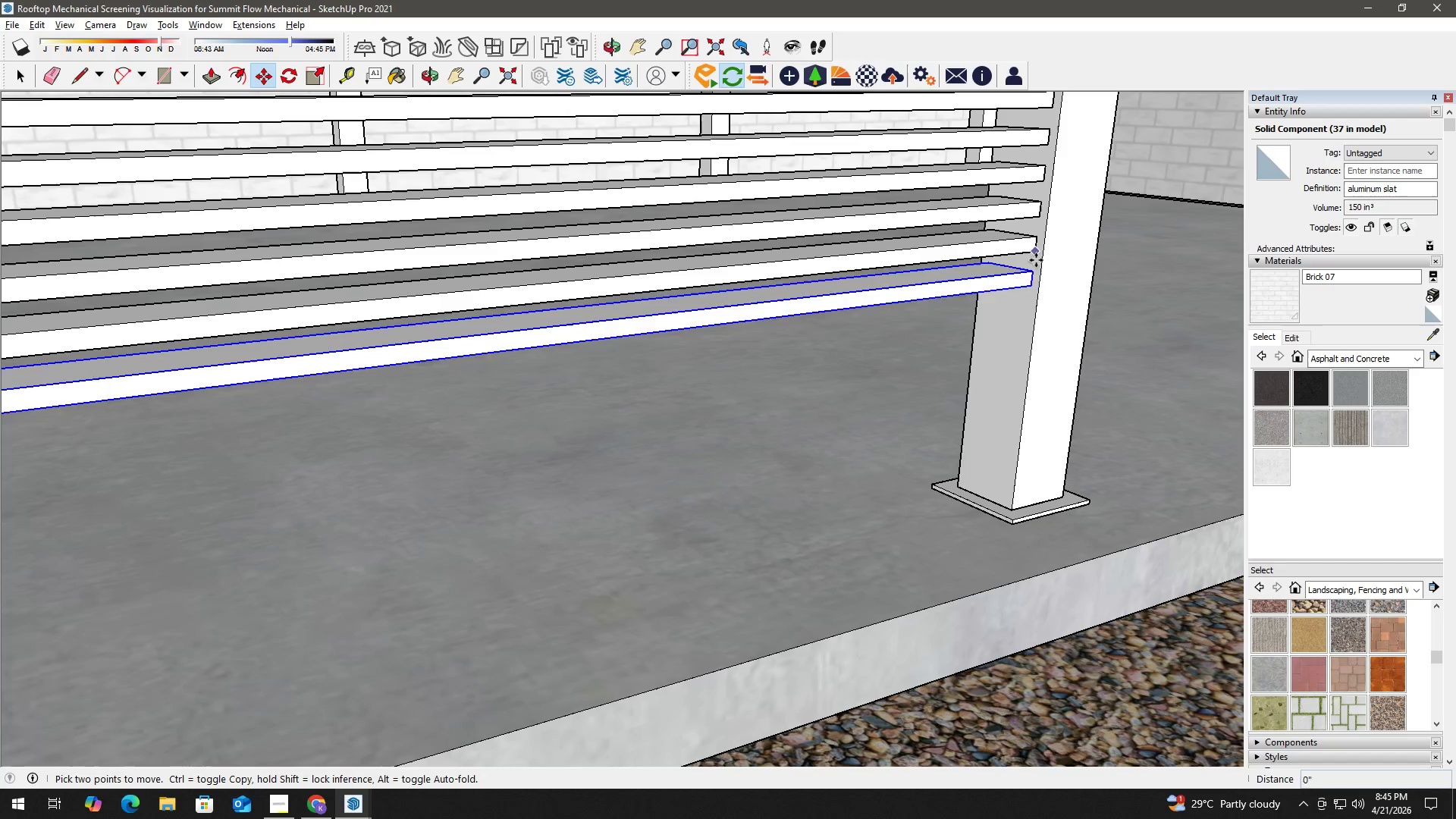 
key(Control+ControlLeft)
 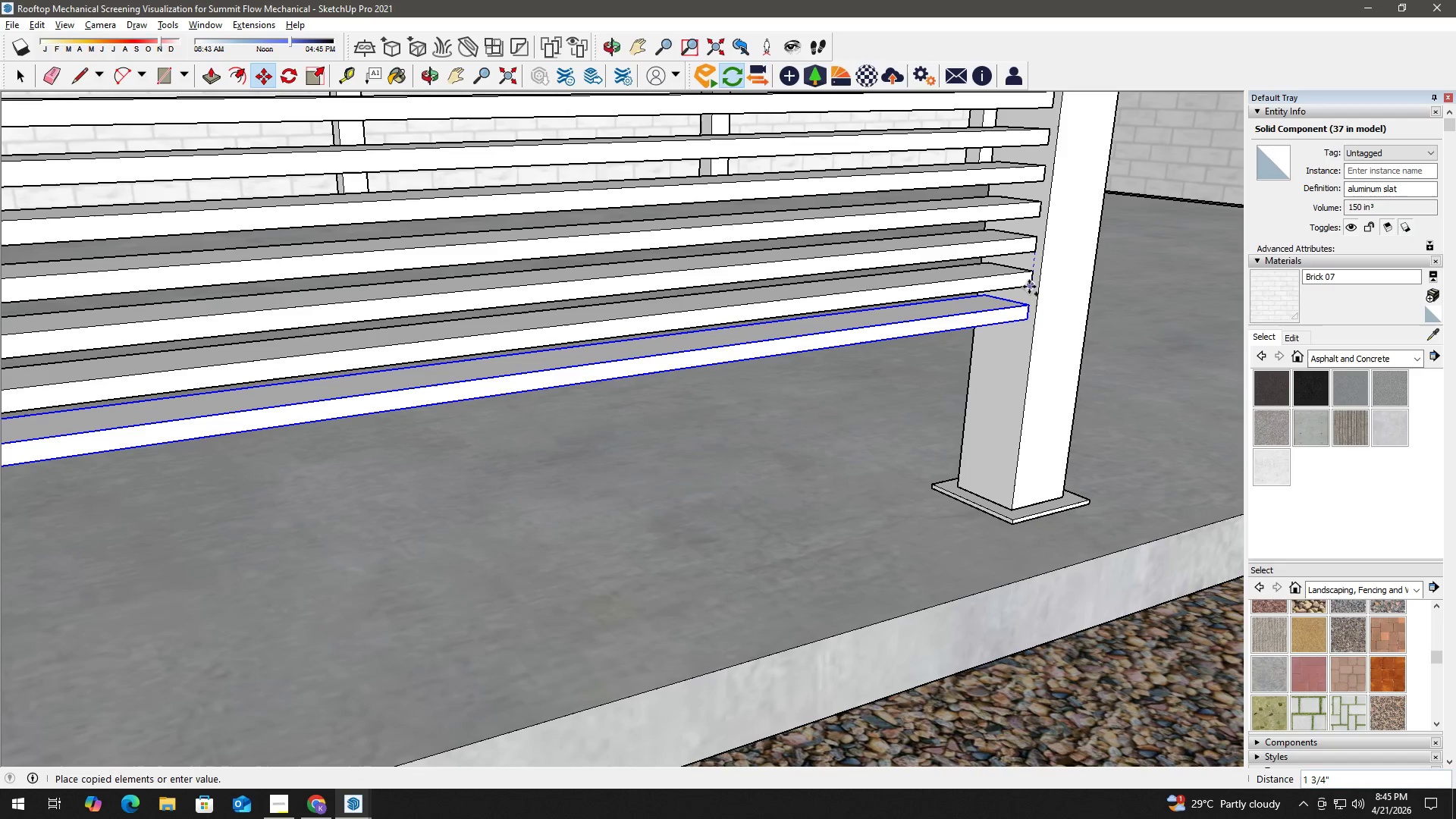 
left_click([1029, 286])
 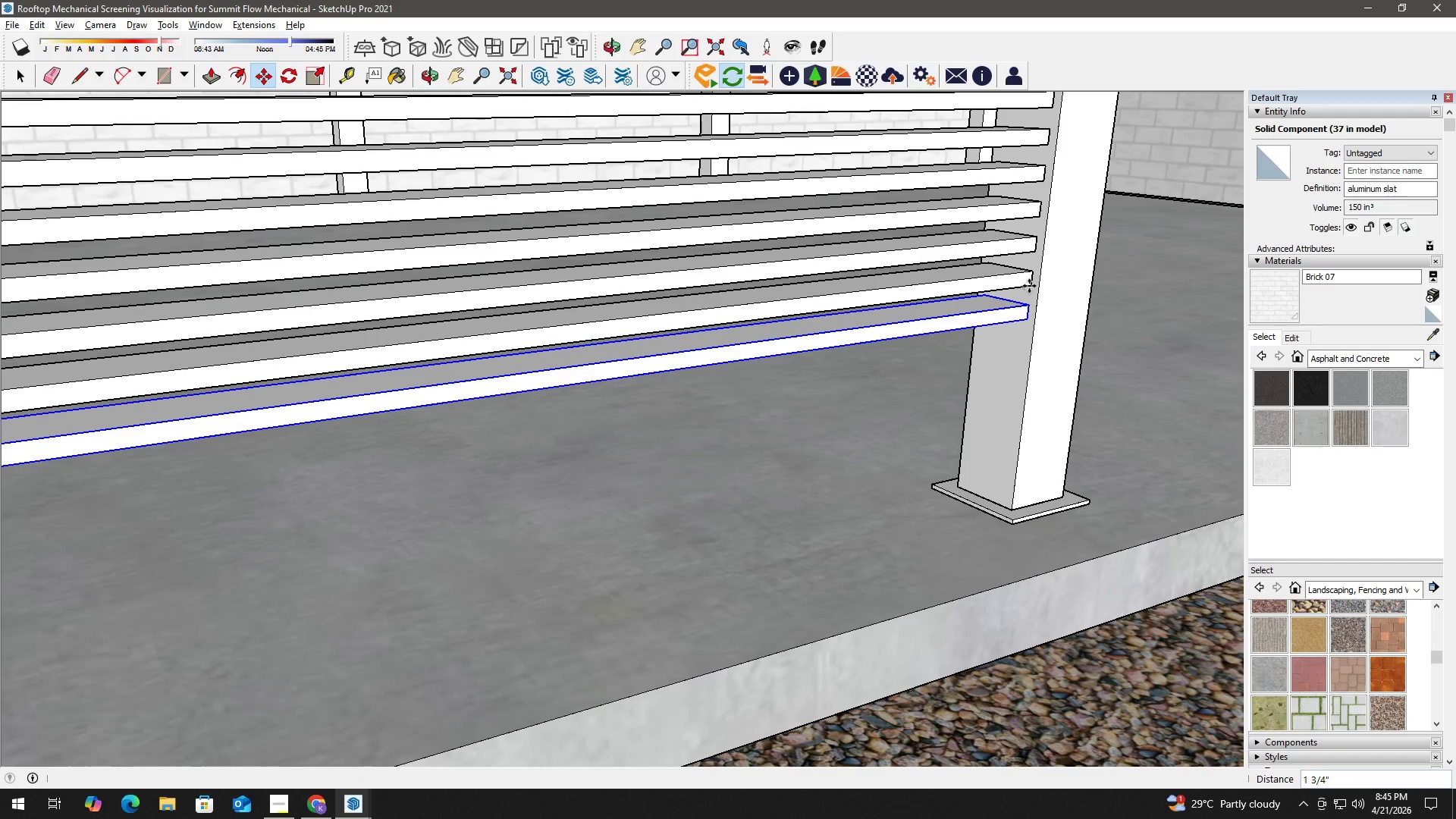 
key(Space)
 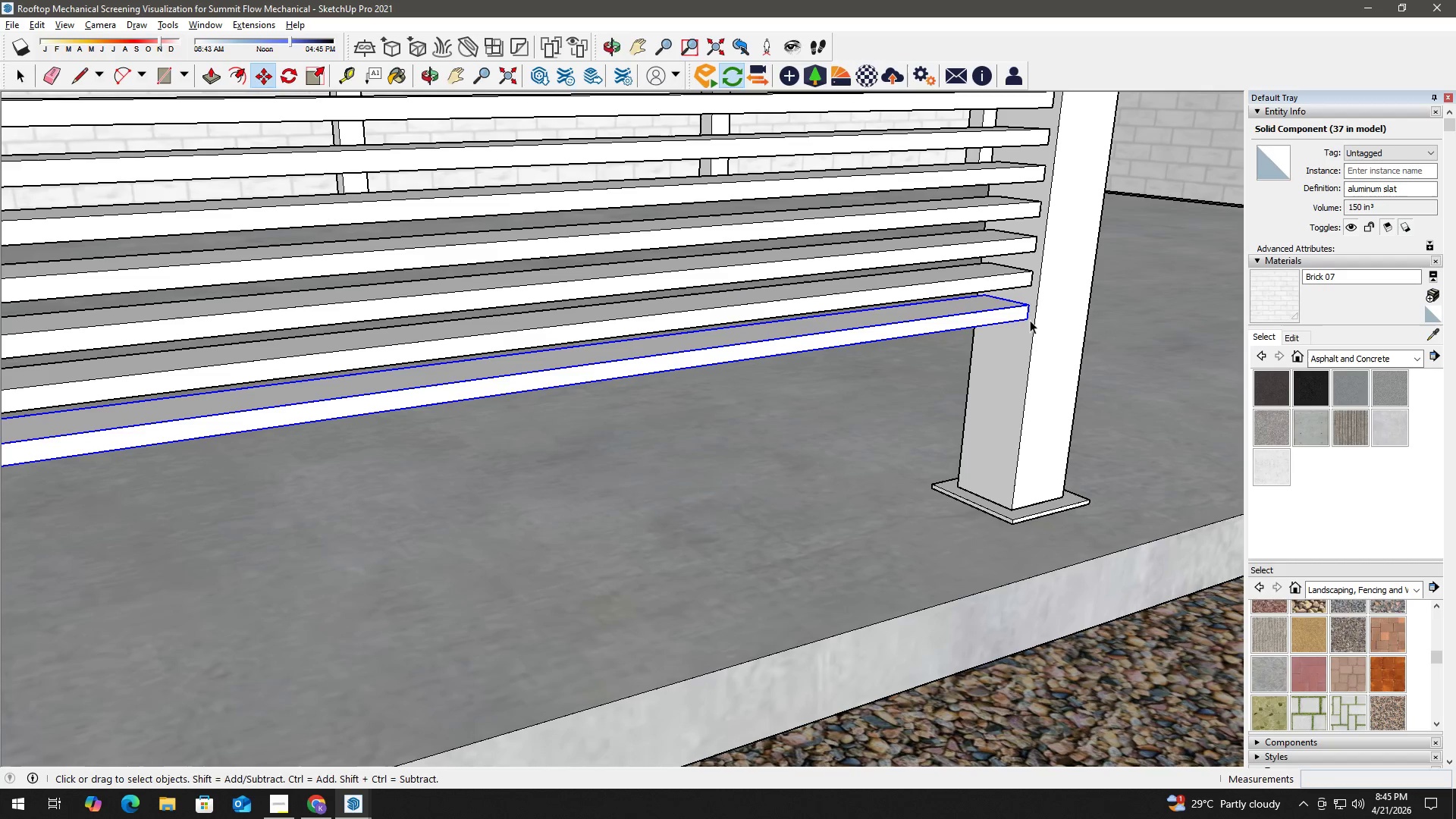 
key(H)
 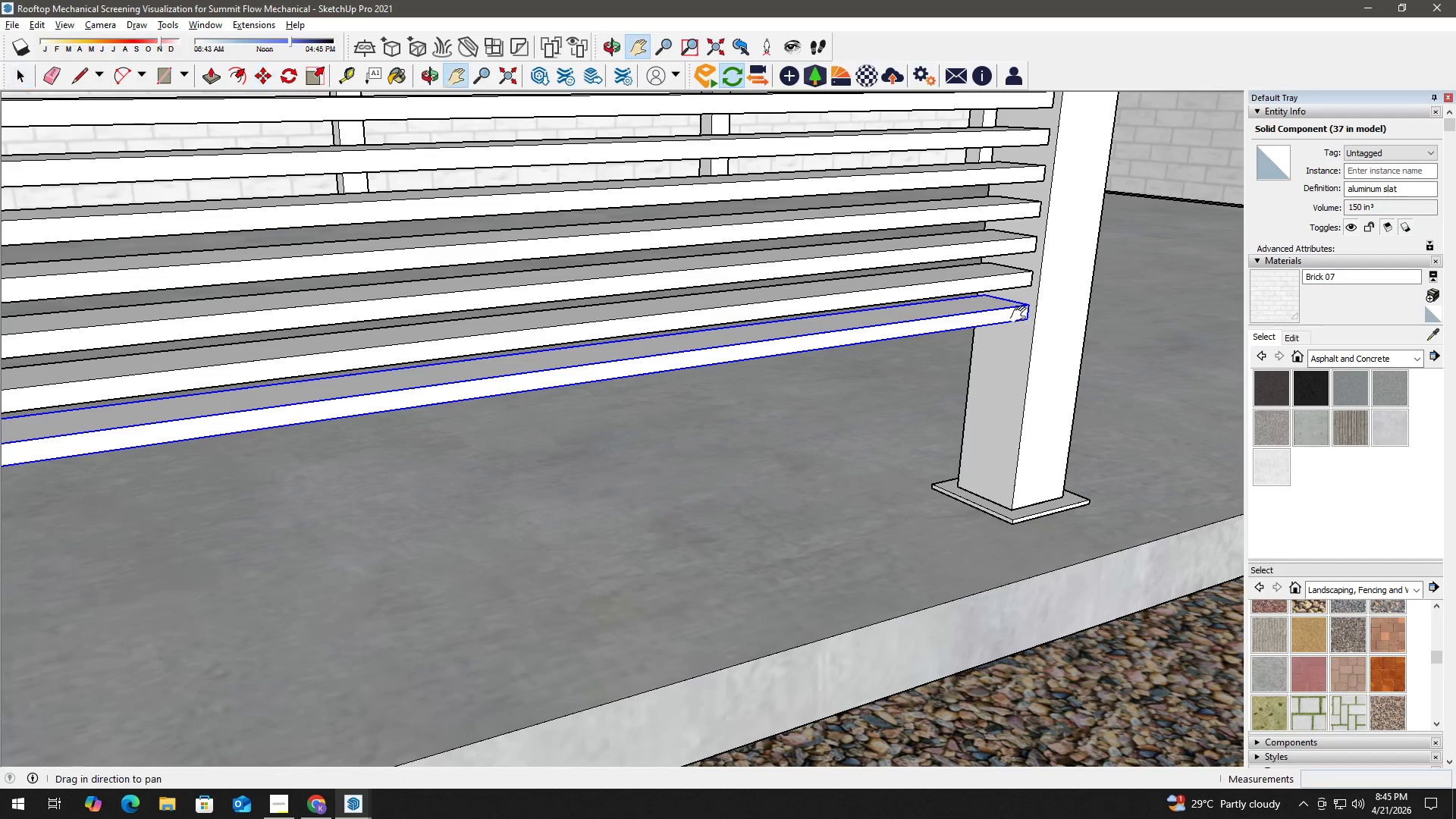 
left_click_drag(start_coordinate=[1021, 318], to_coordinate=[1033, 229])
 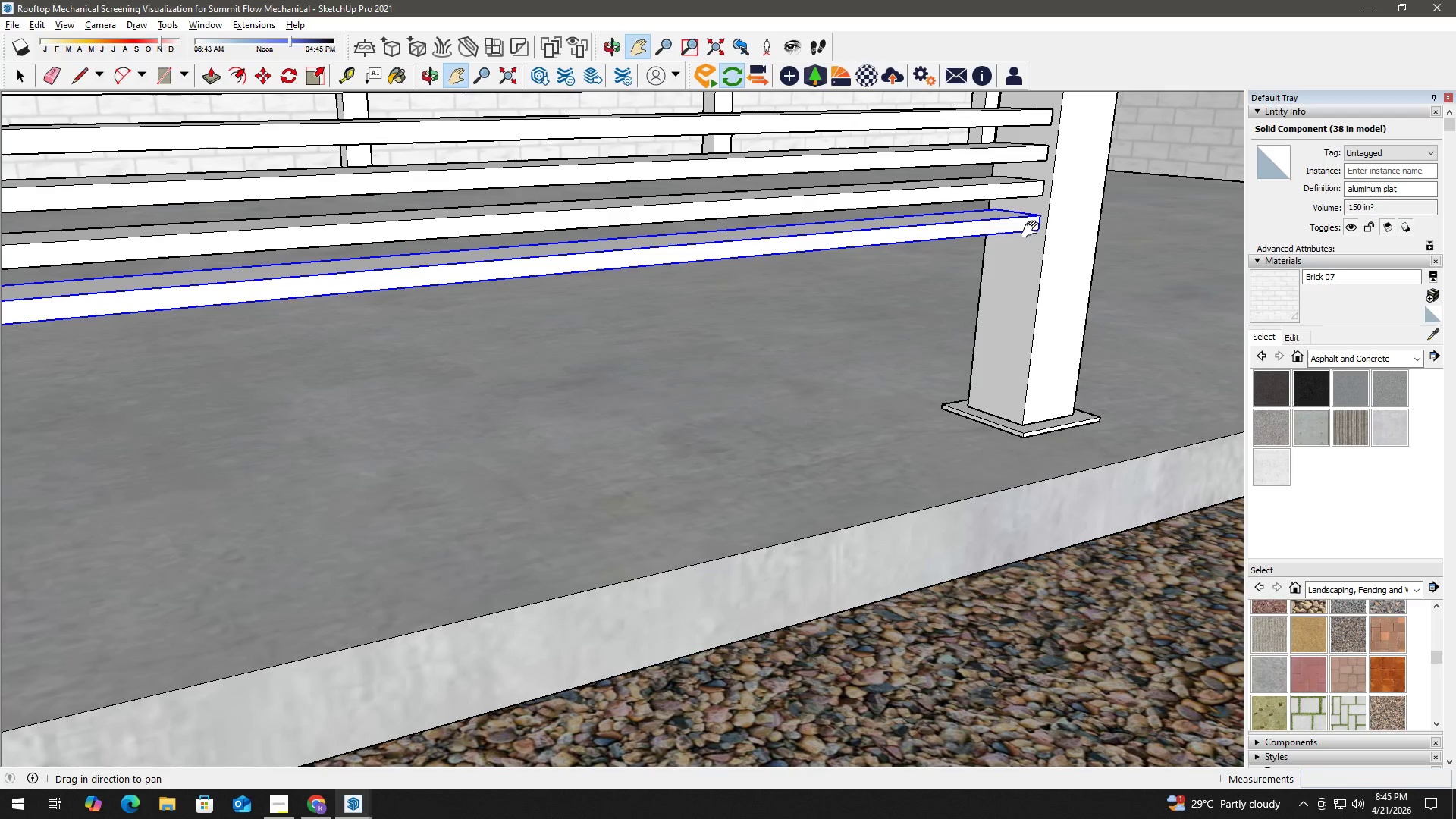 
key(Space)
 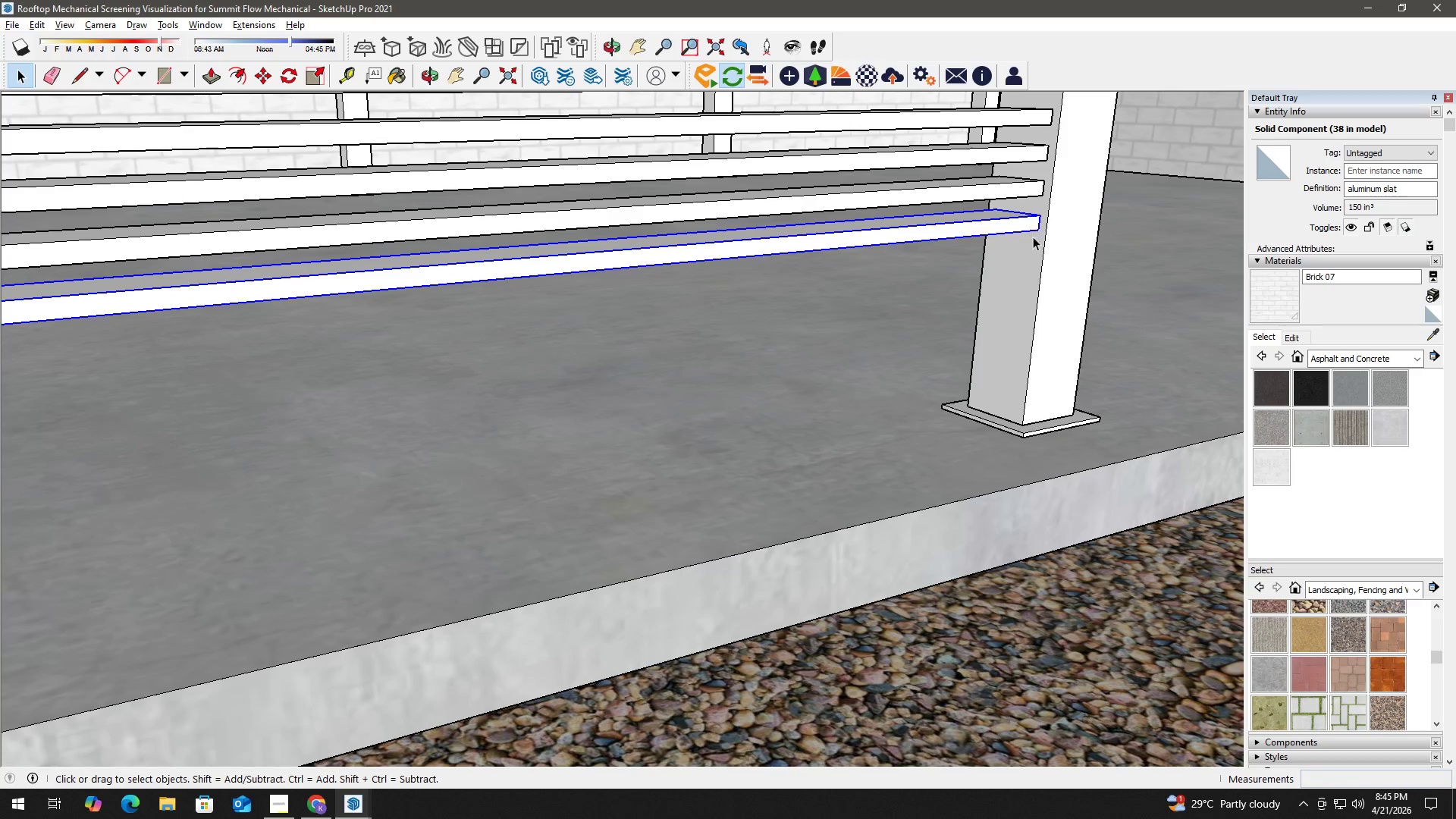 
key(M)
 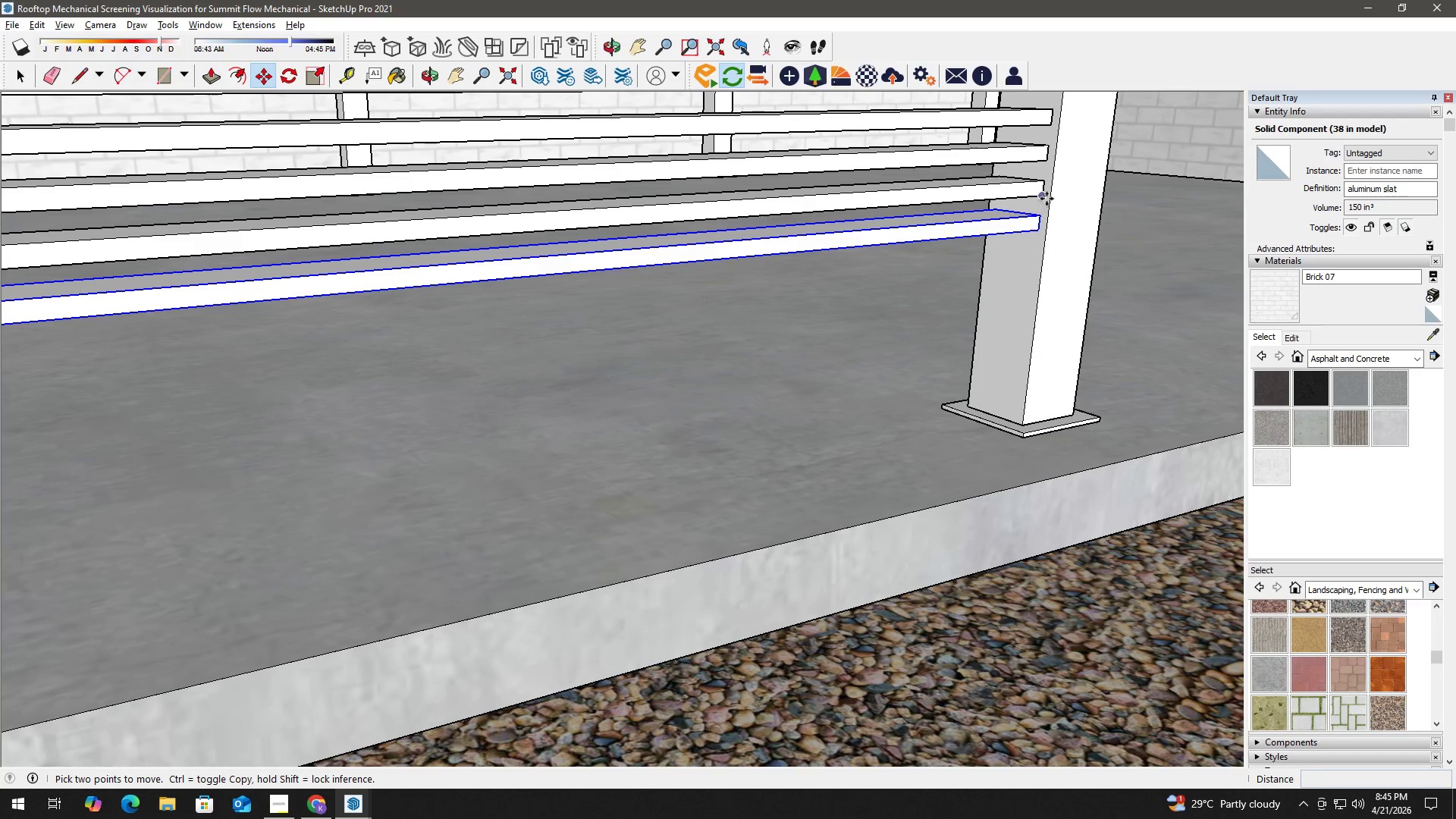 
left_click([1046, 196])
 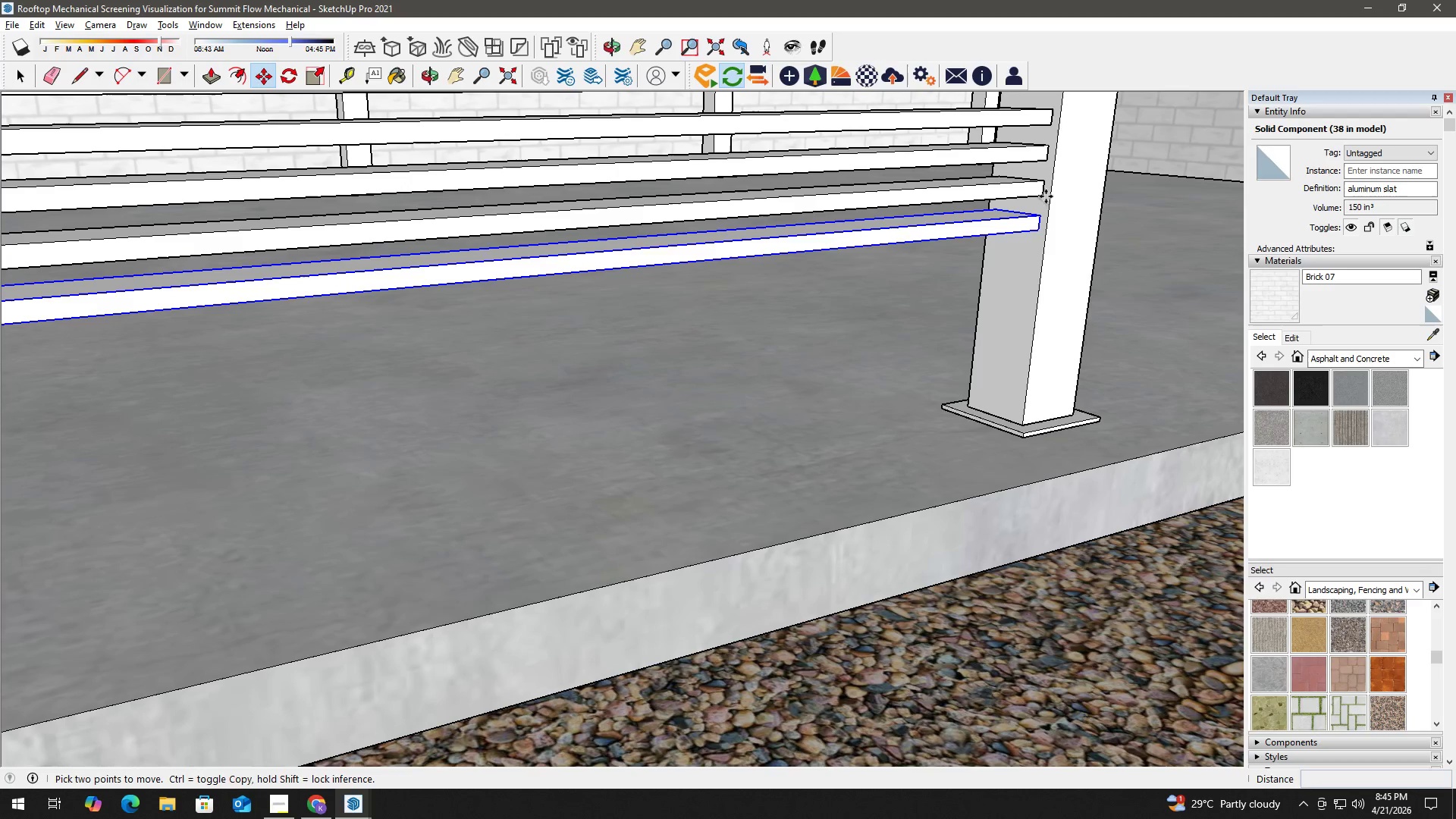 
key(Control+ControlLeft)
 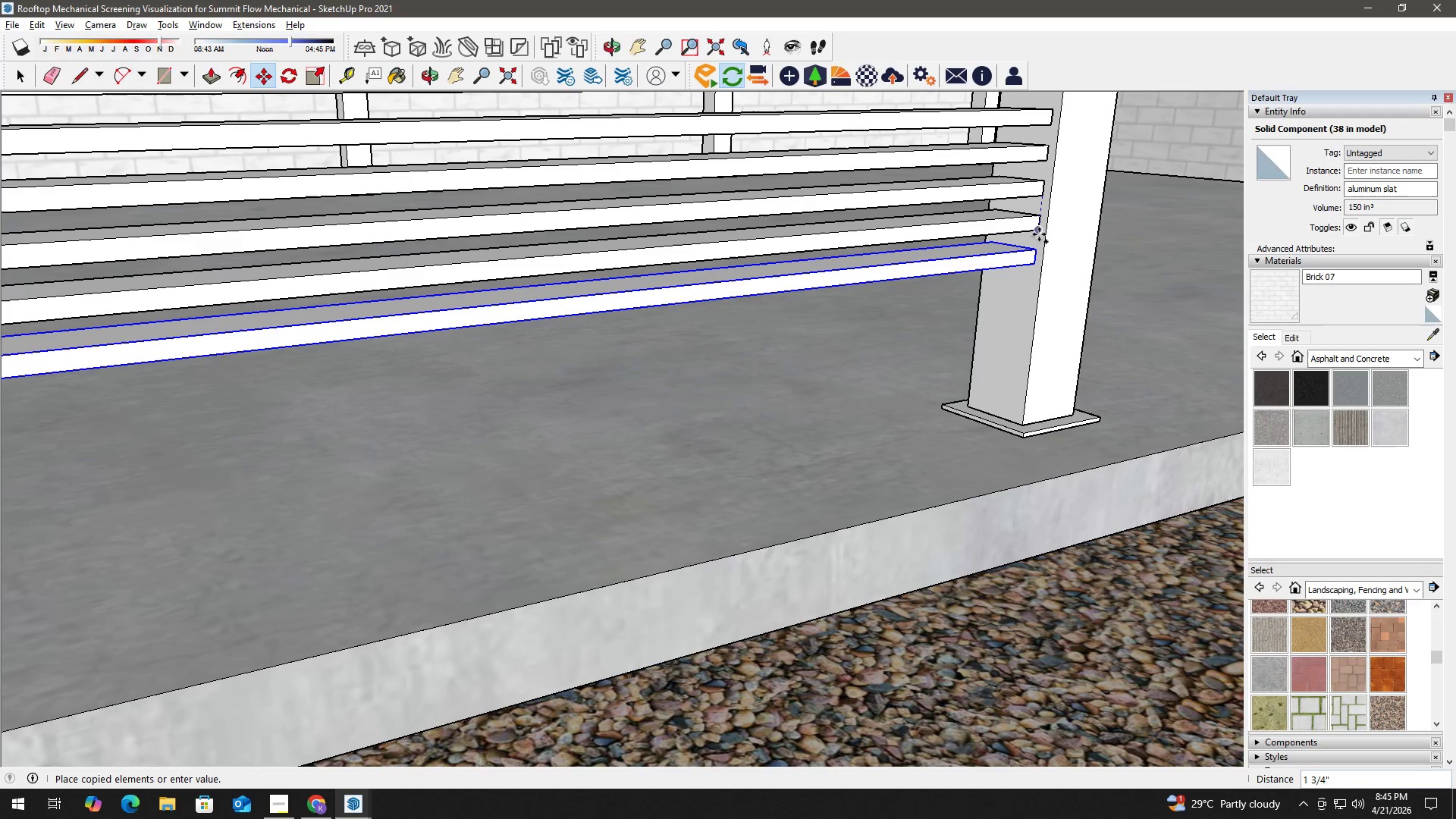 
left_click([1037, 229])
 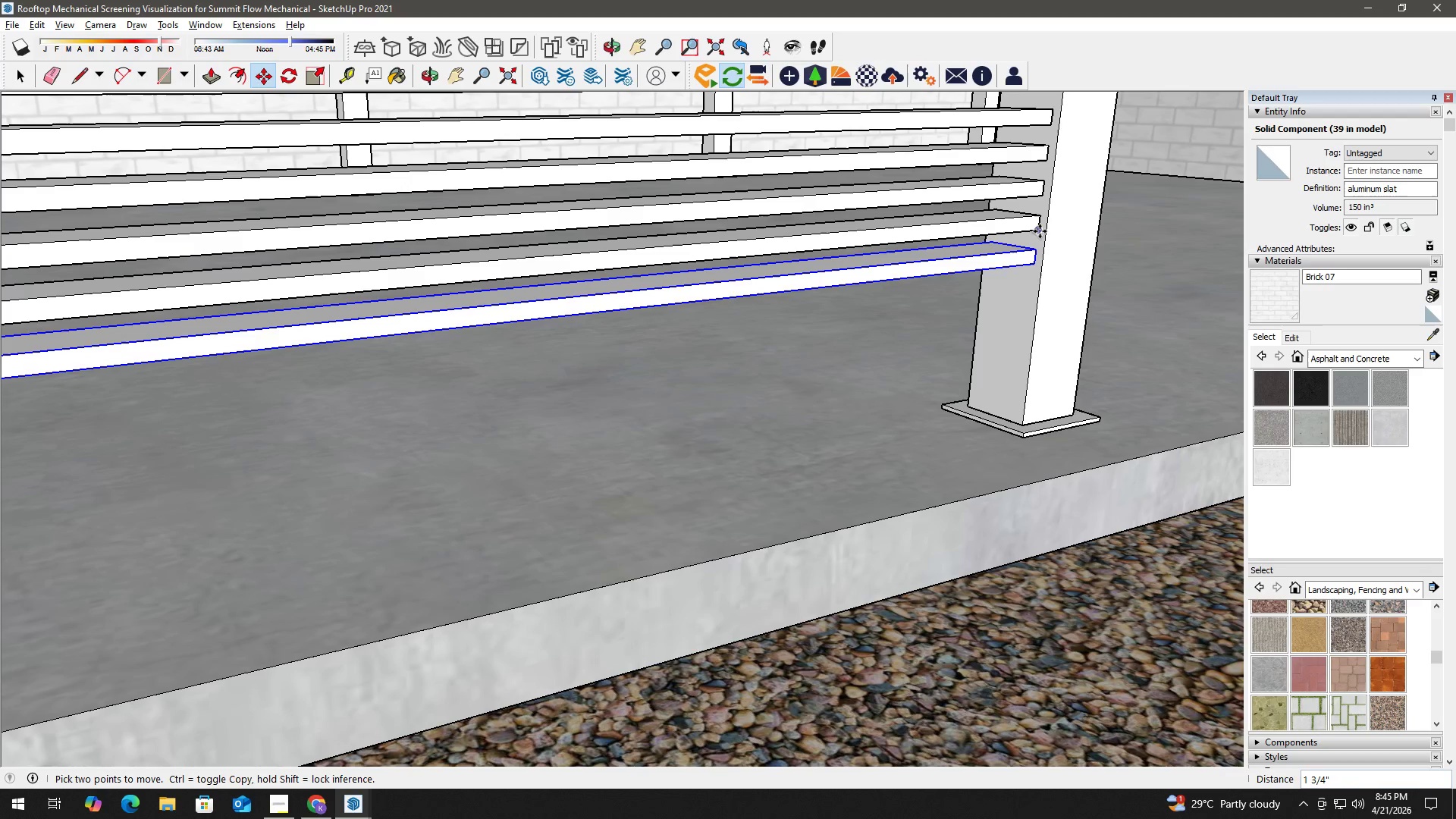 
left_click([1040, 233])
 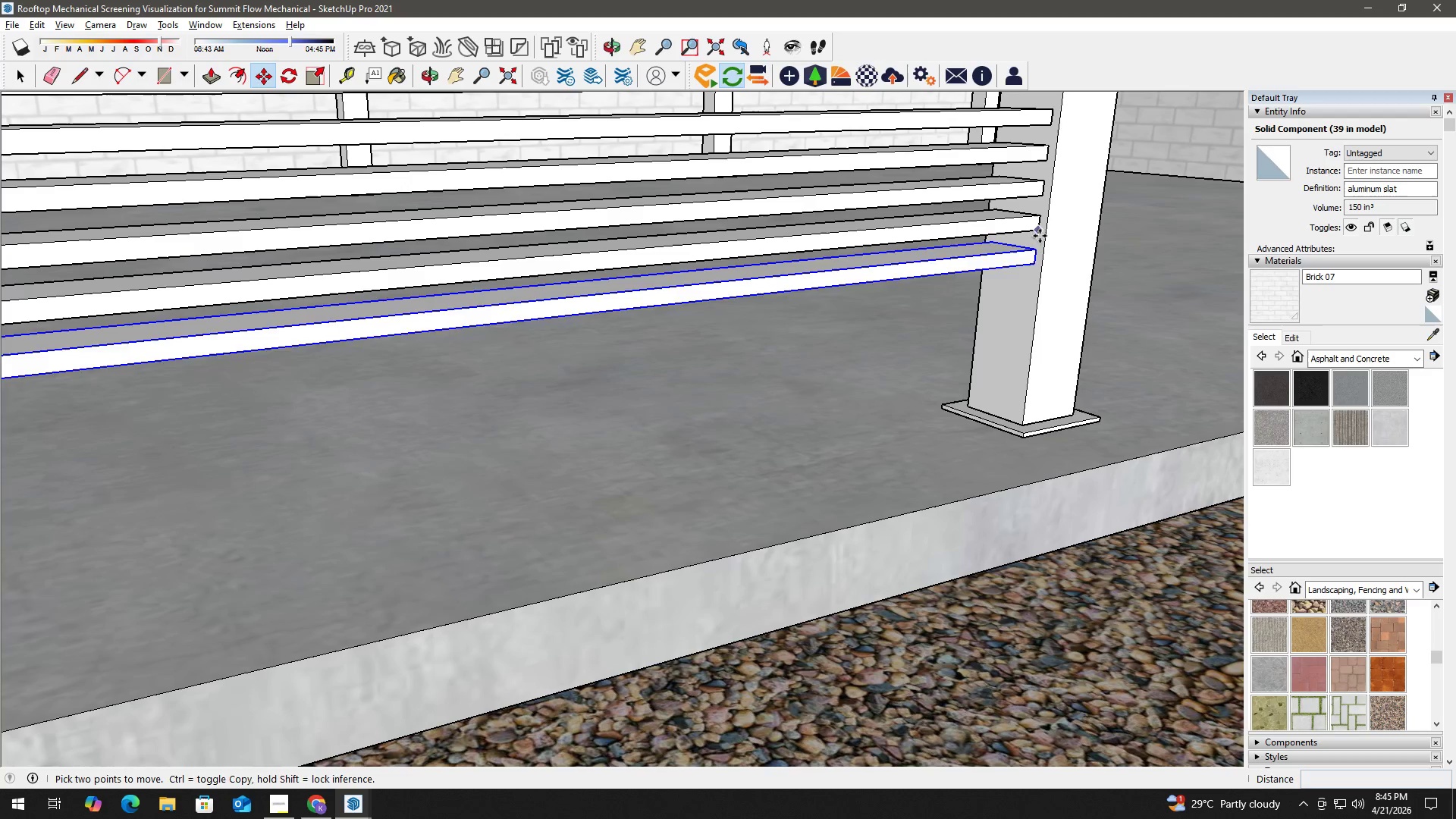 
key(Control+ControlLeft)
 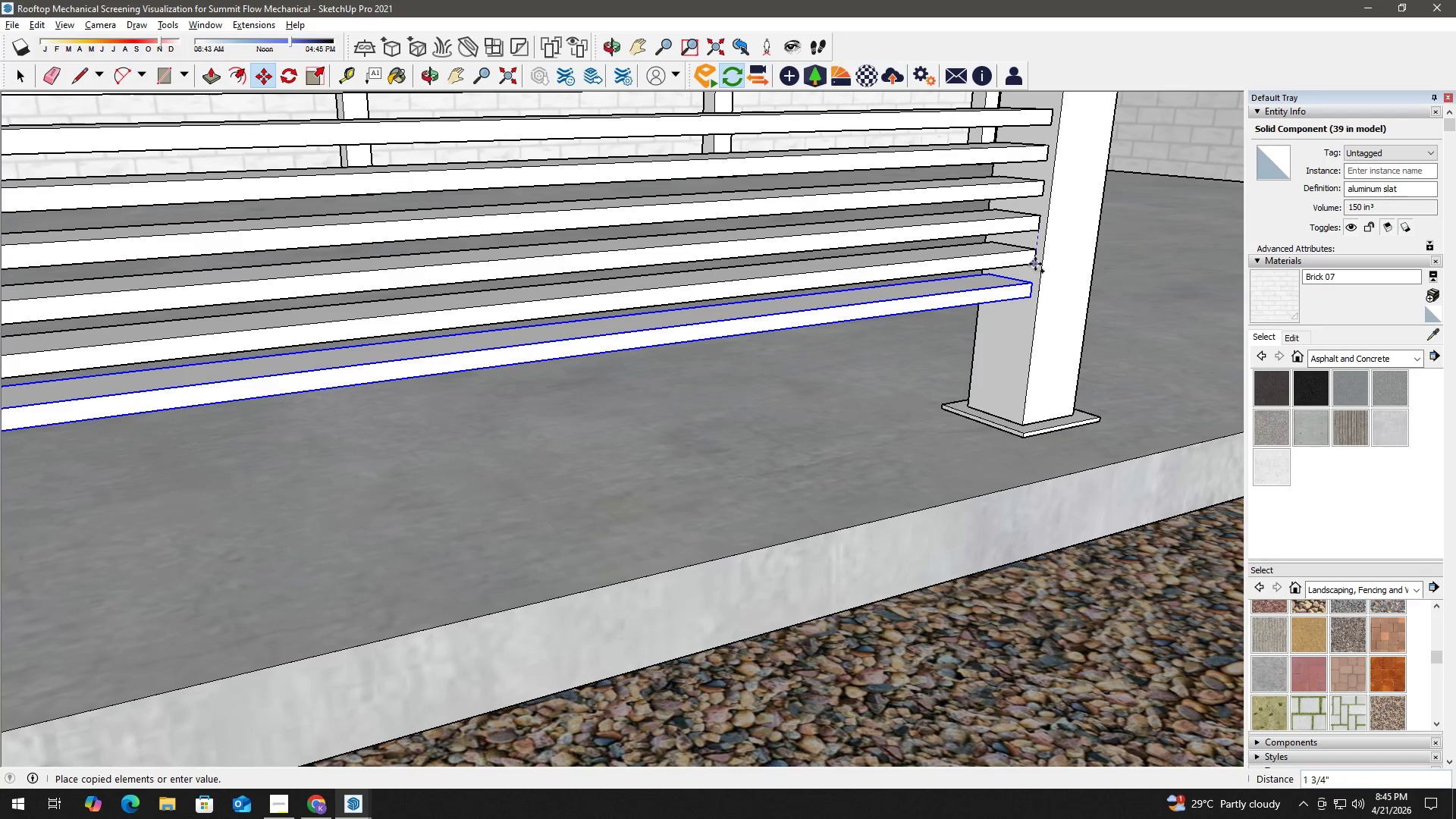 
left_click([1034, 262])
 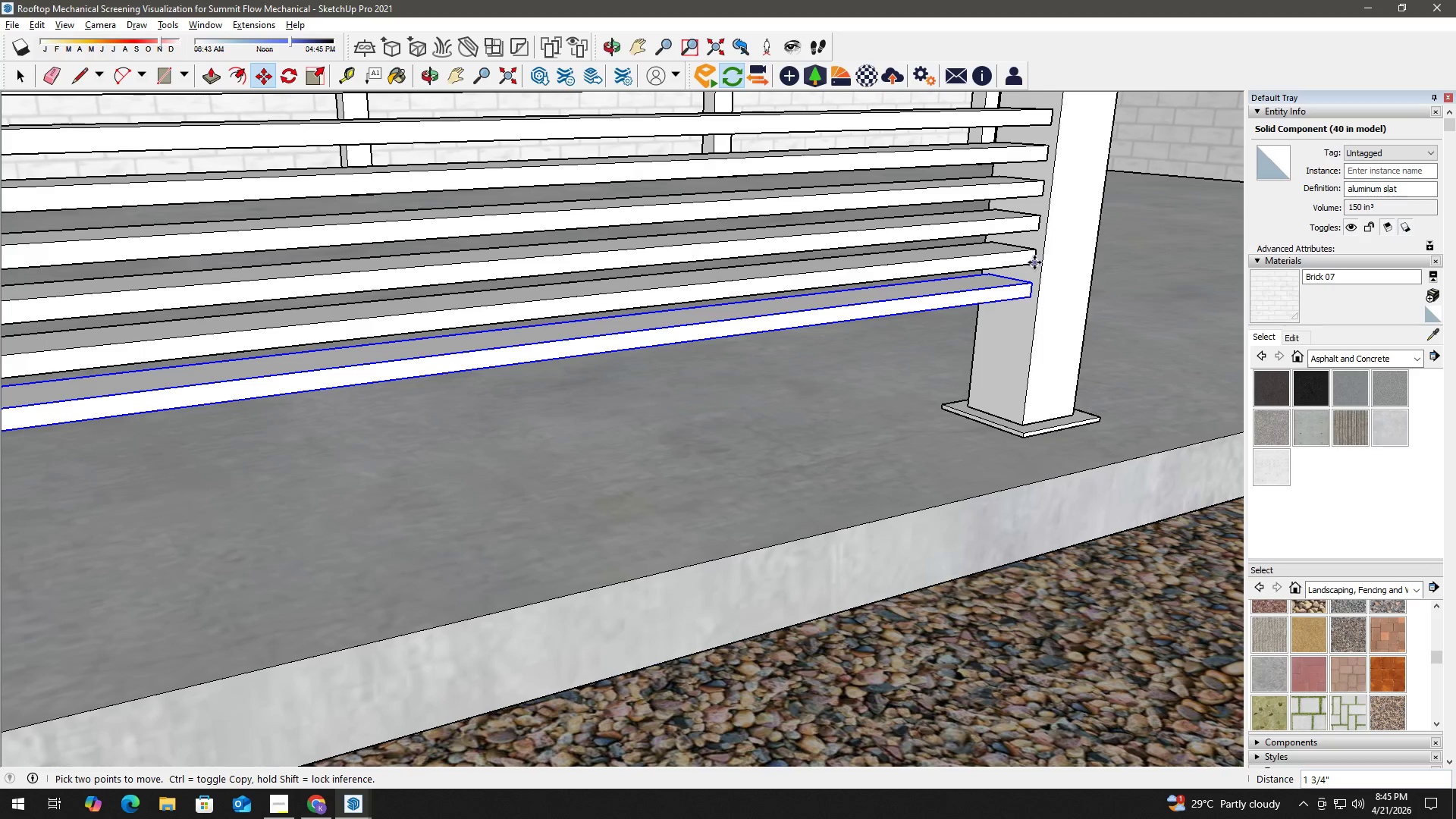 
left_click([1034, 262])
 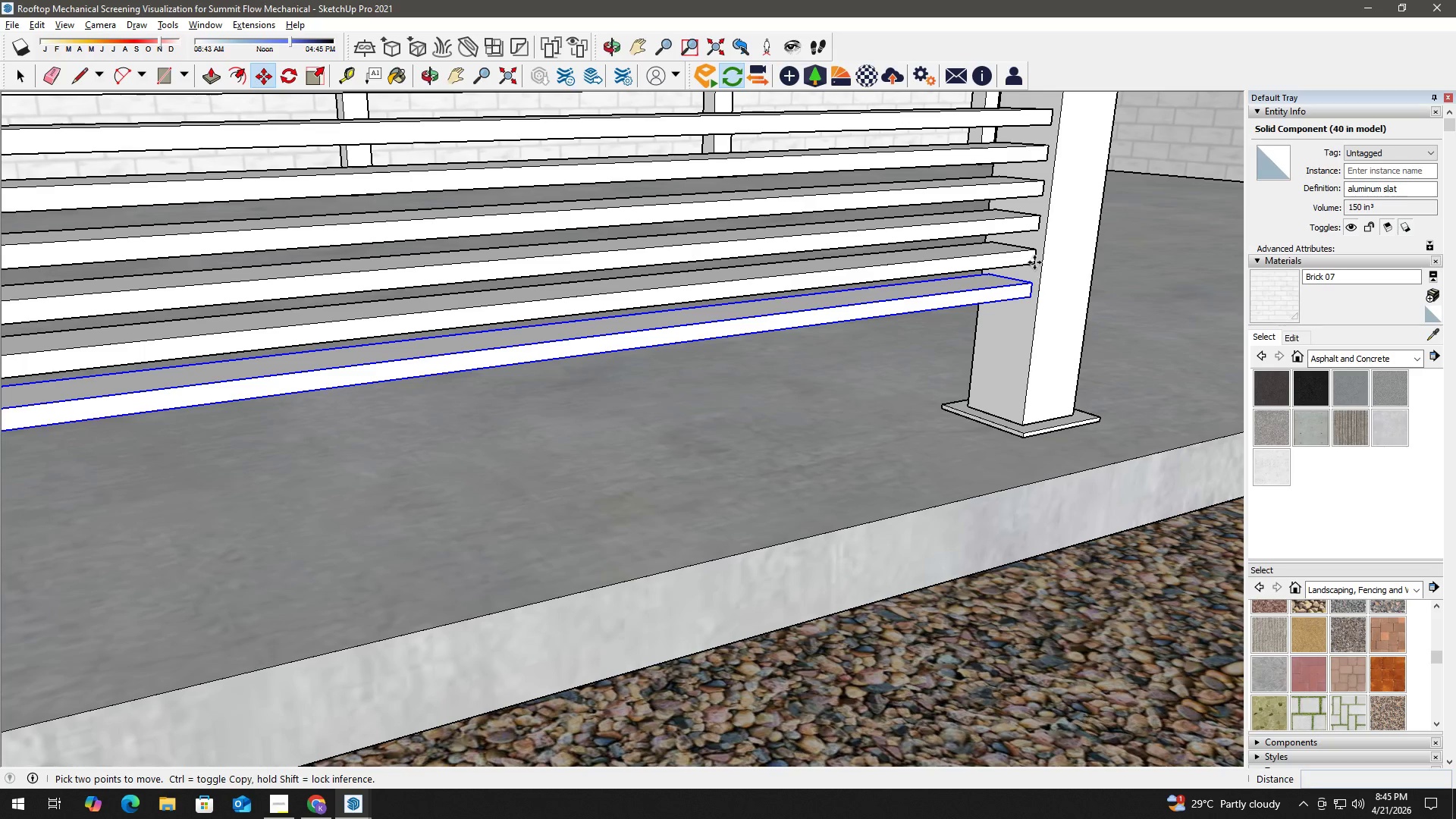 
key(Control+ControlLeft)
 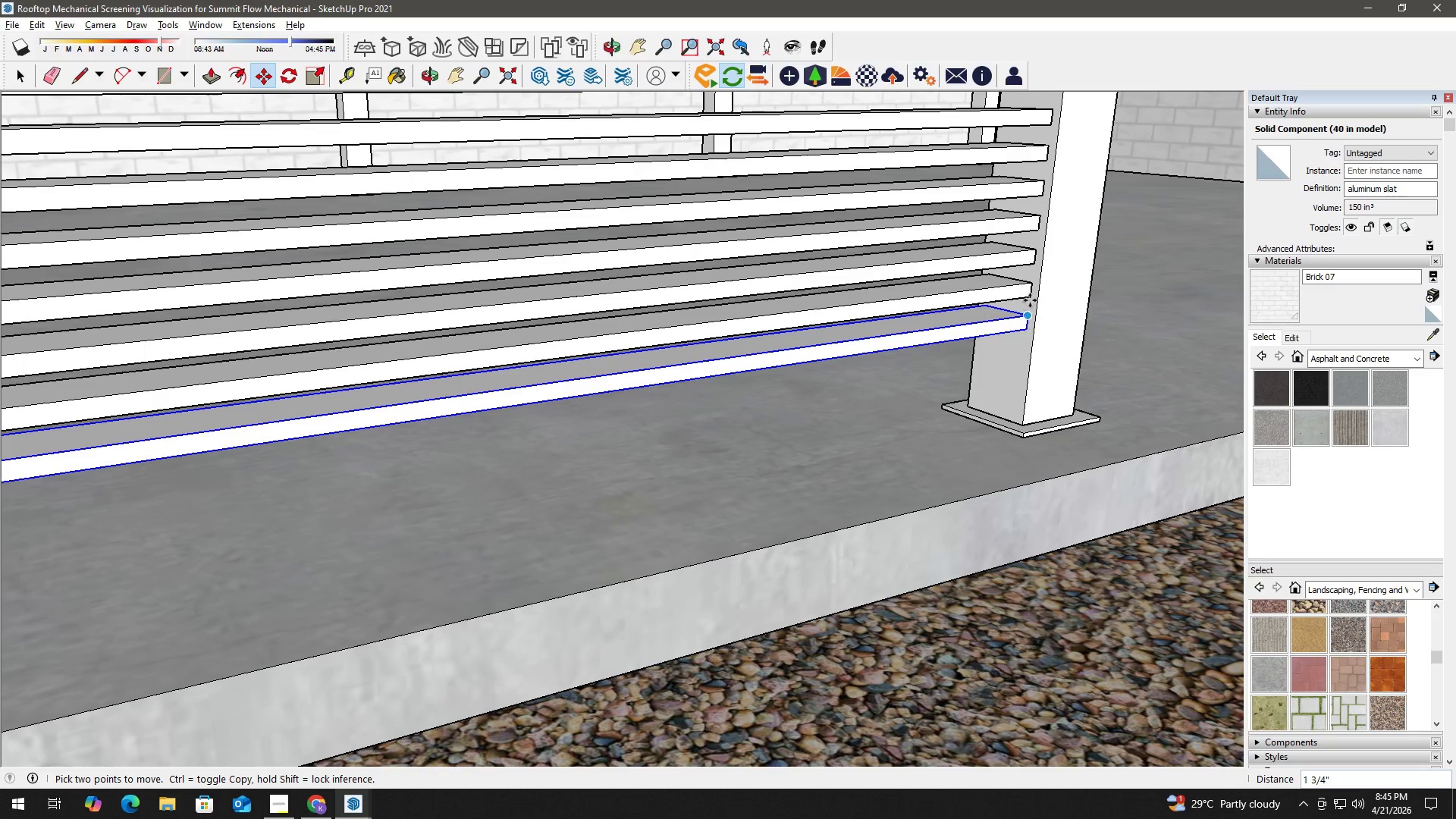 
left_click([1031, 295])
 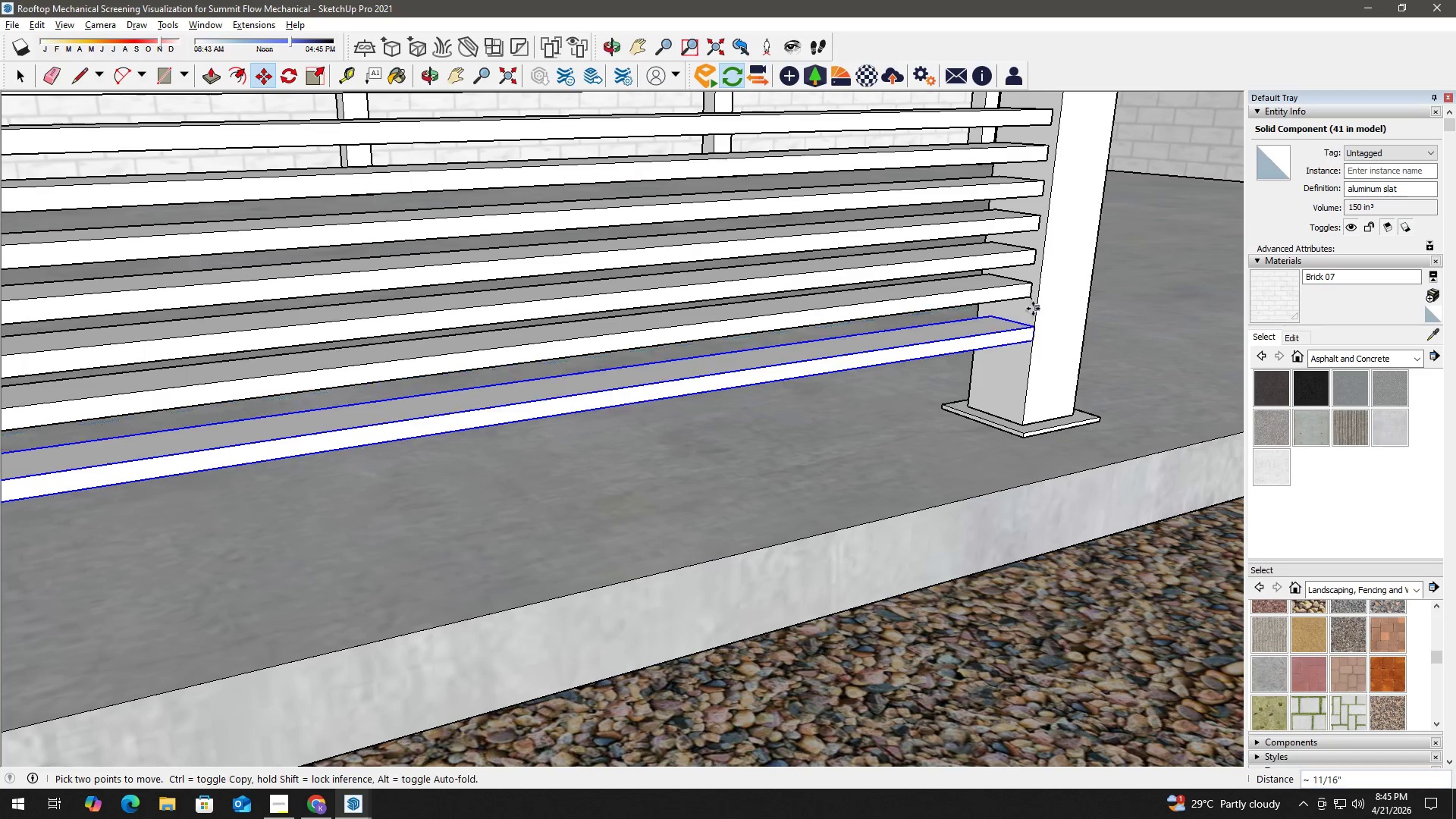 
key(Control+ControlLeft)
 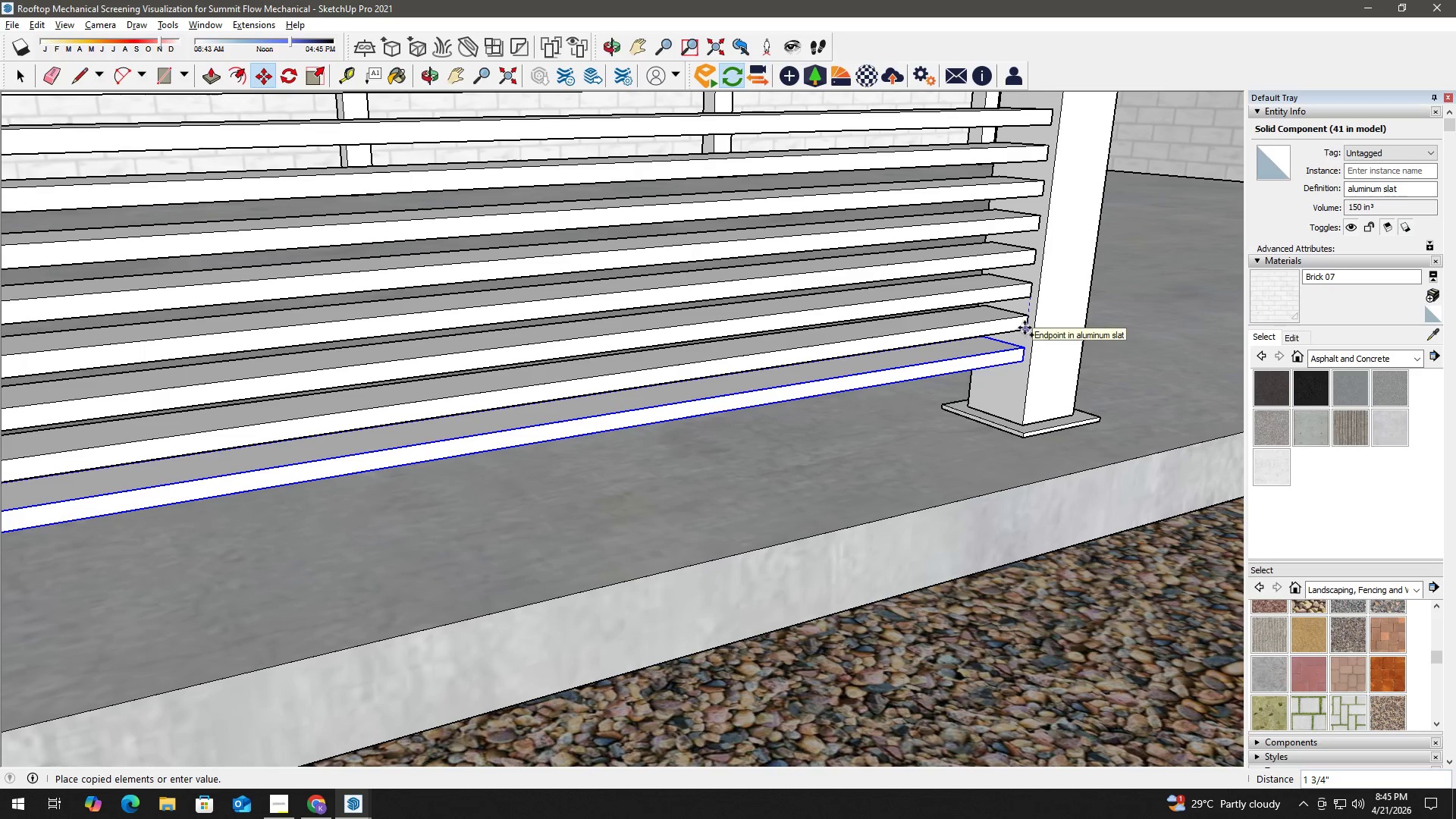 
left_click([1025, 328])
 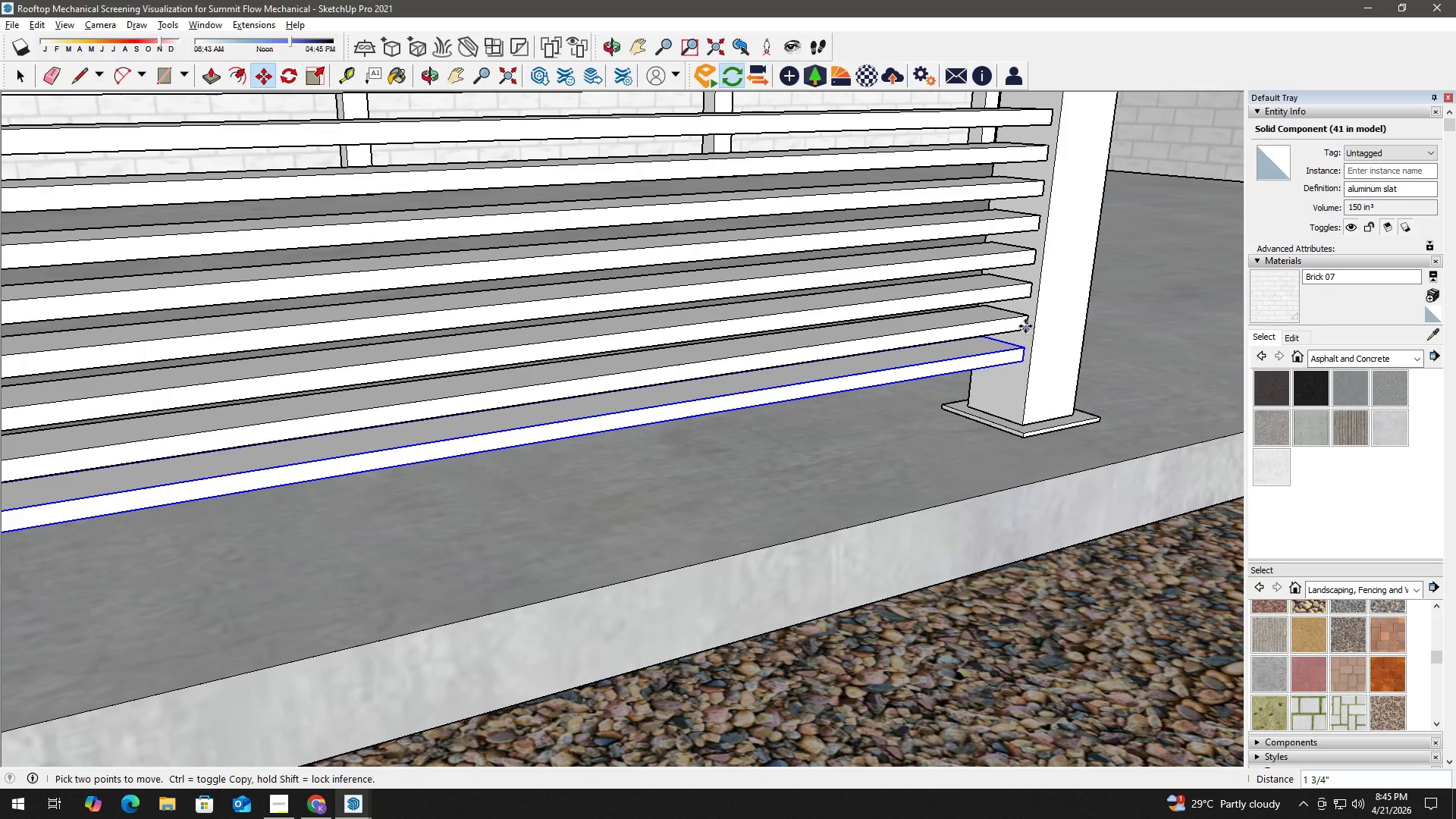 
left_click([1025, 326])
 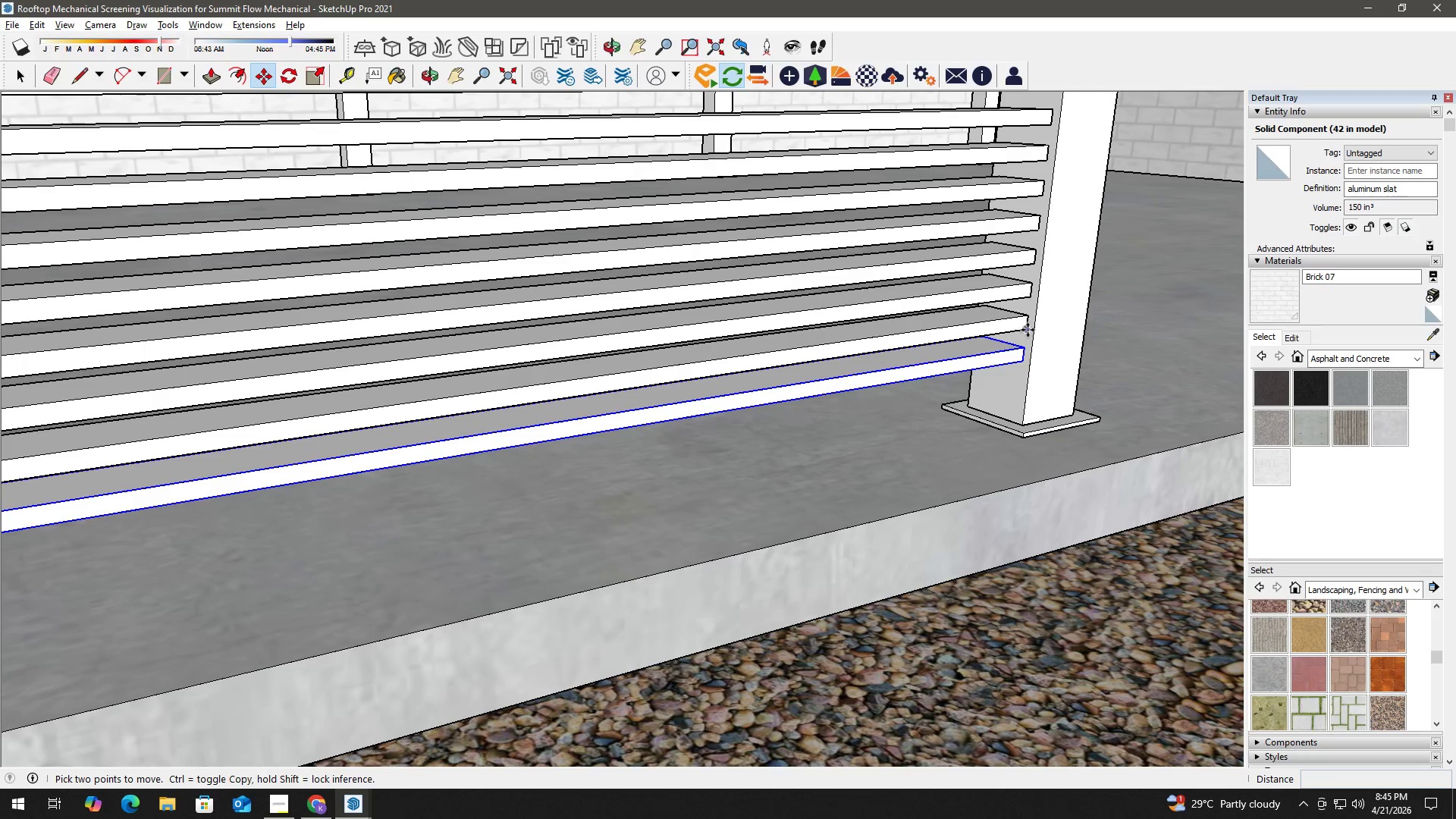 
key(Control+ControlLeft)
 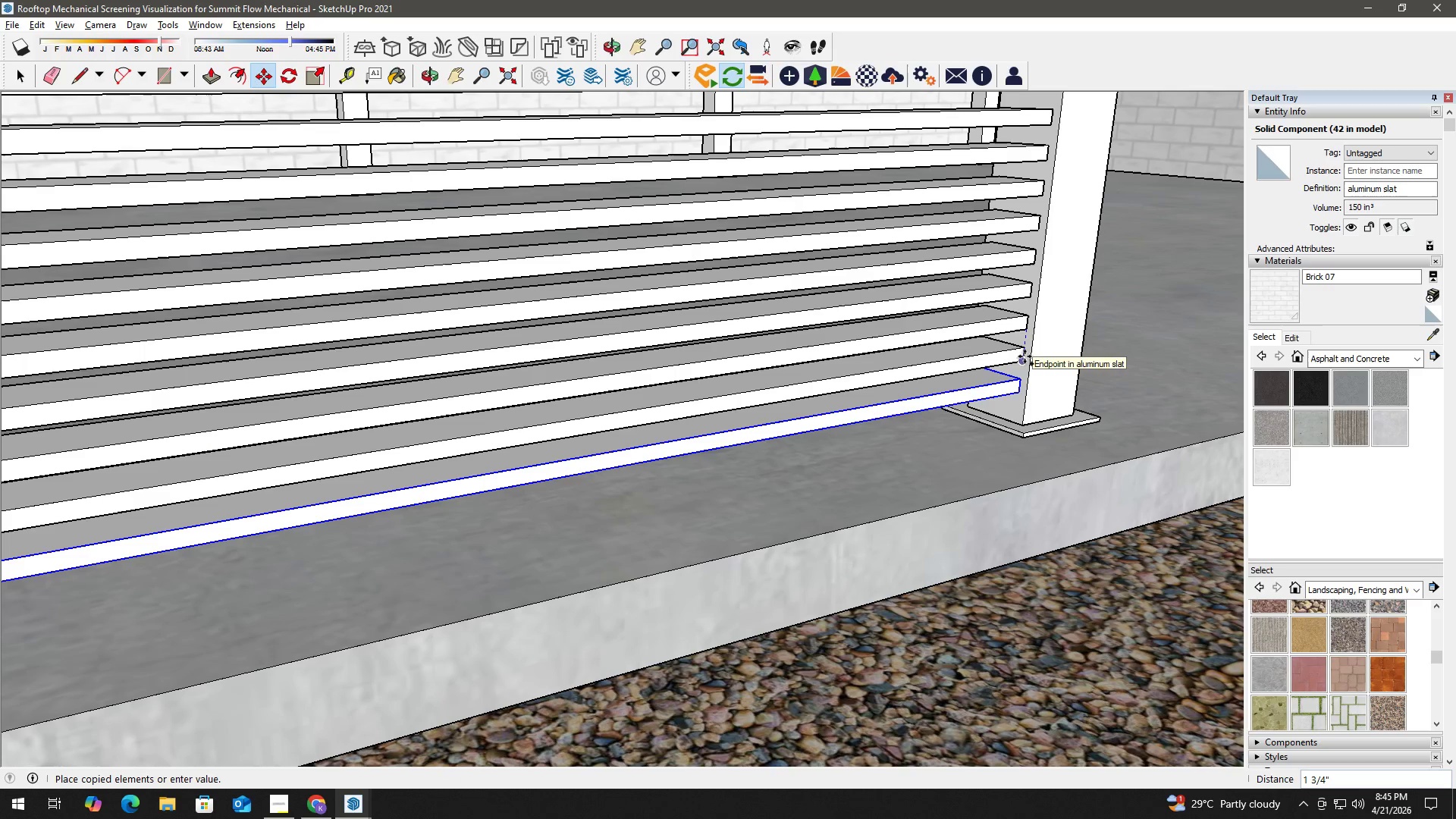 
left_click([1024, 358])
 